 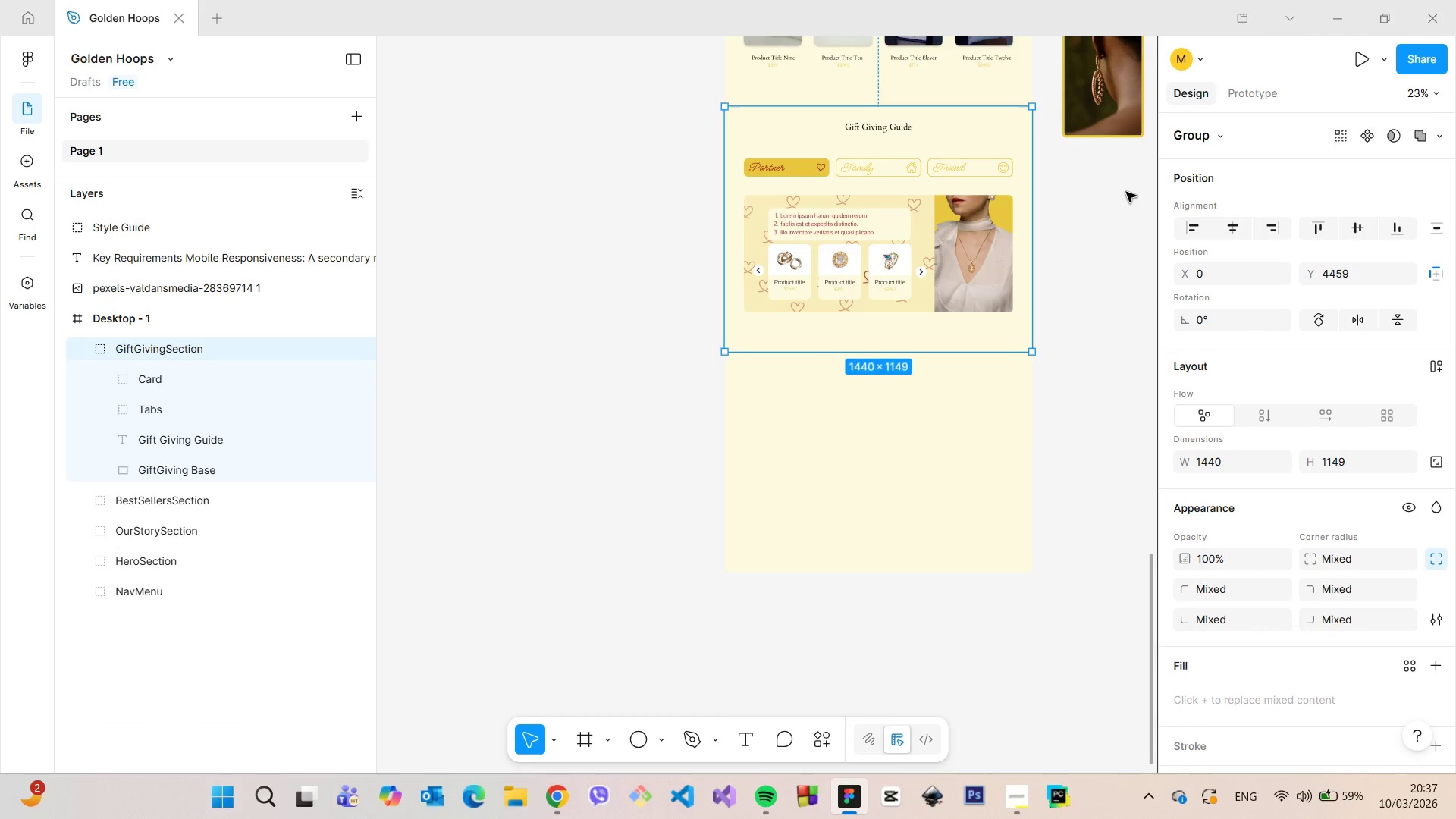 
scroll: coordinate [1101, 204], scroll_direction: up, amount: 4.0
 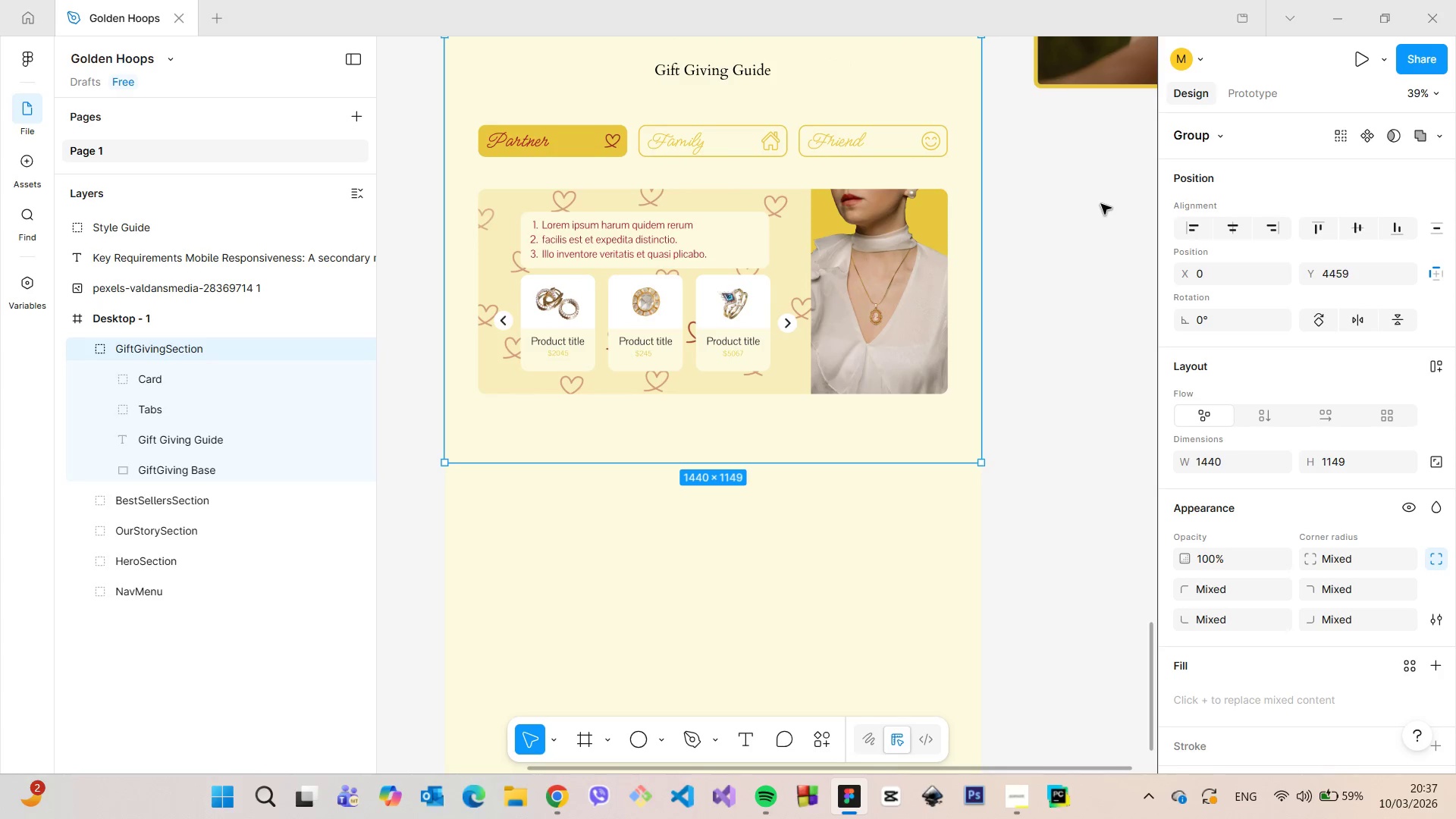 
scroll: coordinate [1101, 204], scroll_direction: down, amount: 4.0
 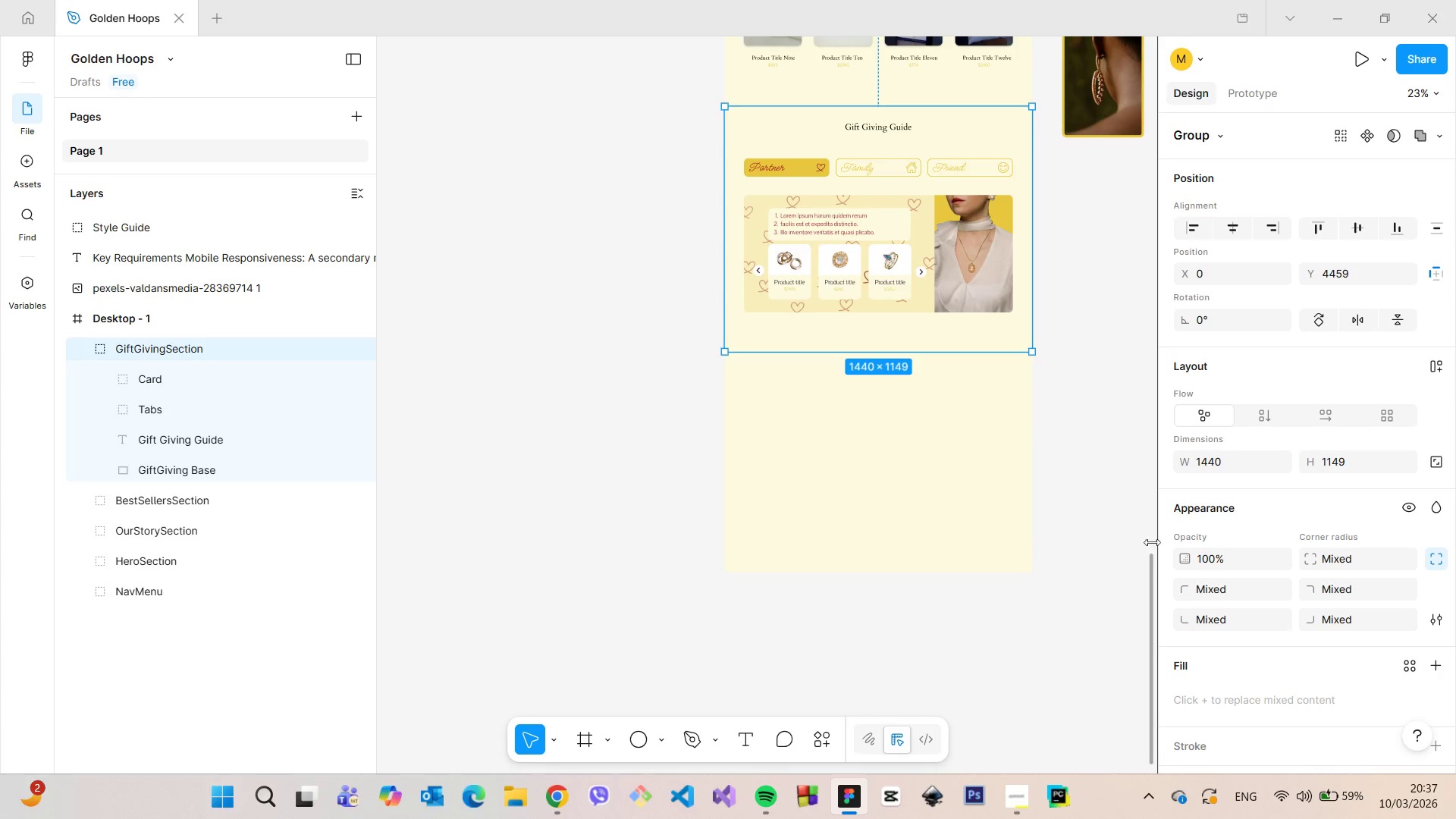 
left_click_drag(start_coordinate=[1149, 557], to_coordinate=[1118, 232])
 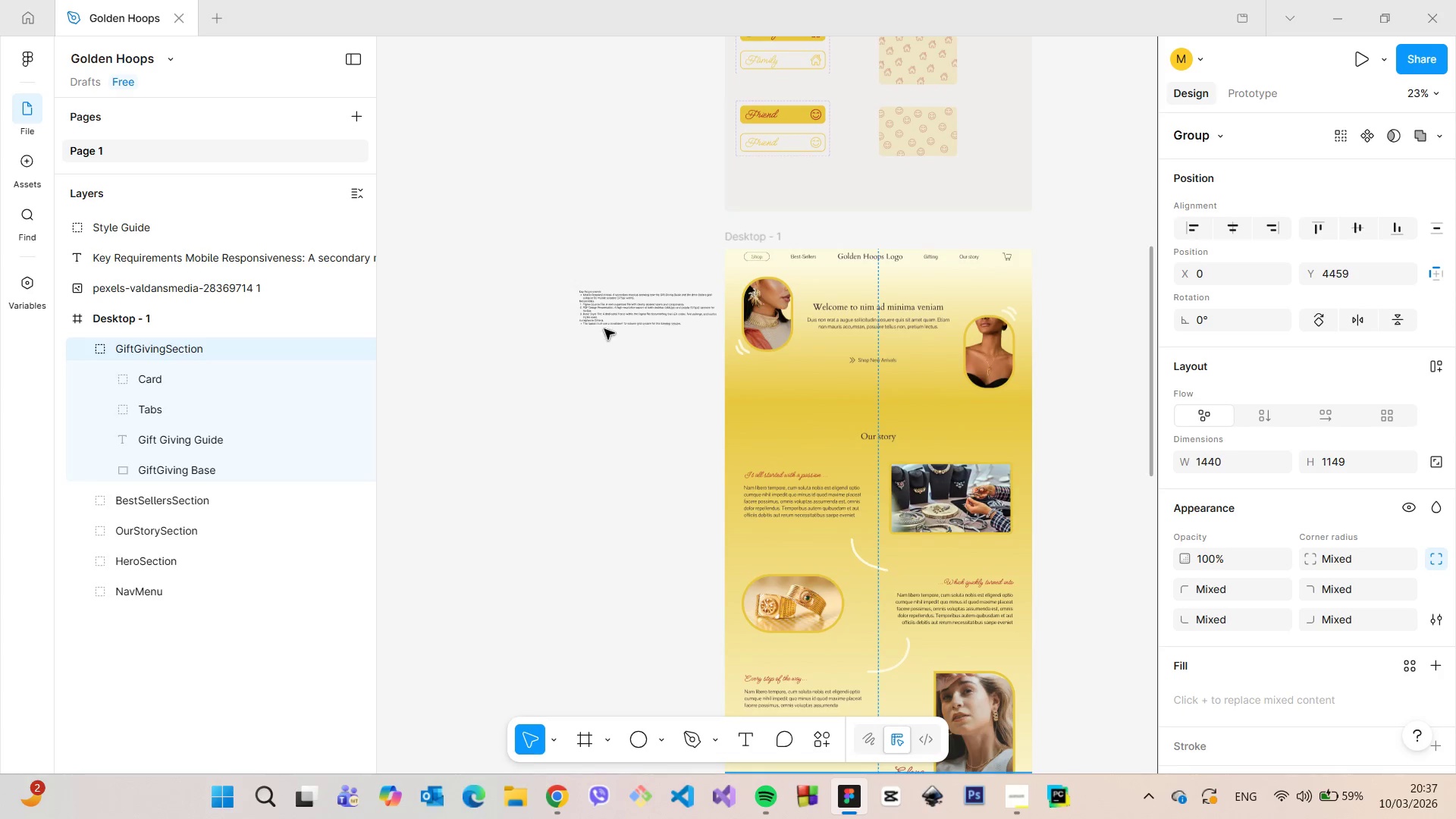 
scroll: coordinate [668, 246], scroll_direction: up, amount: 12.0
 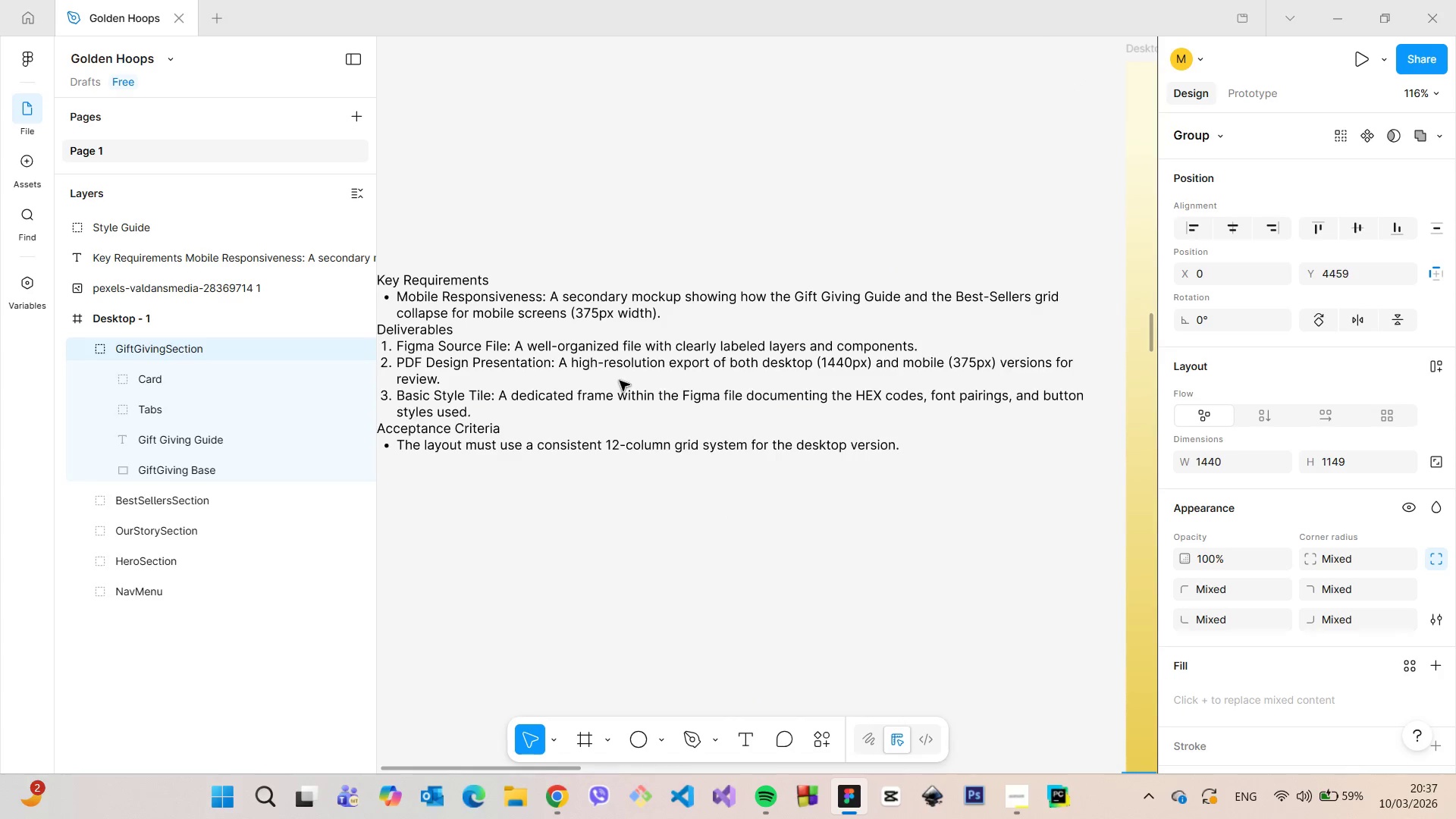 
wait(6.97)
 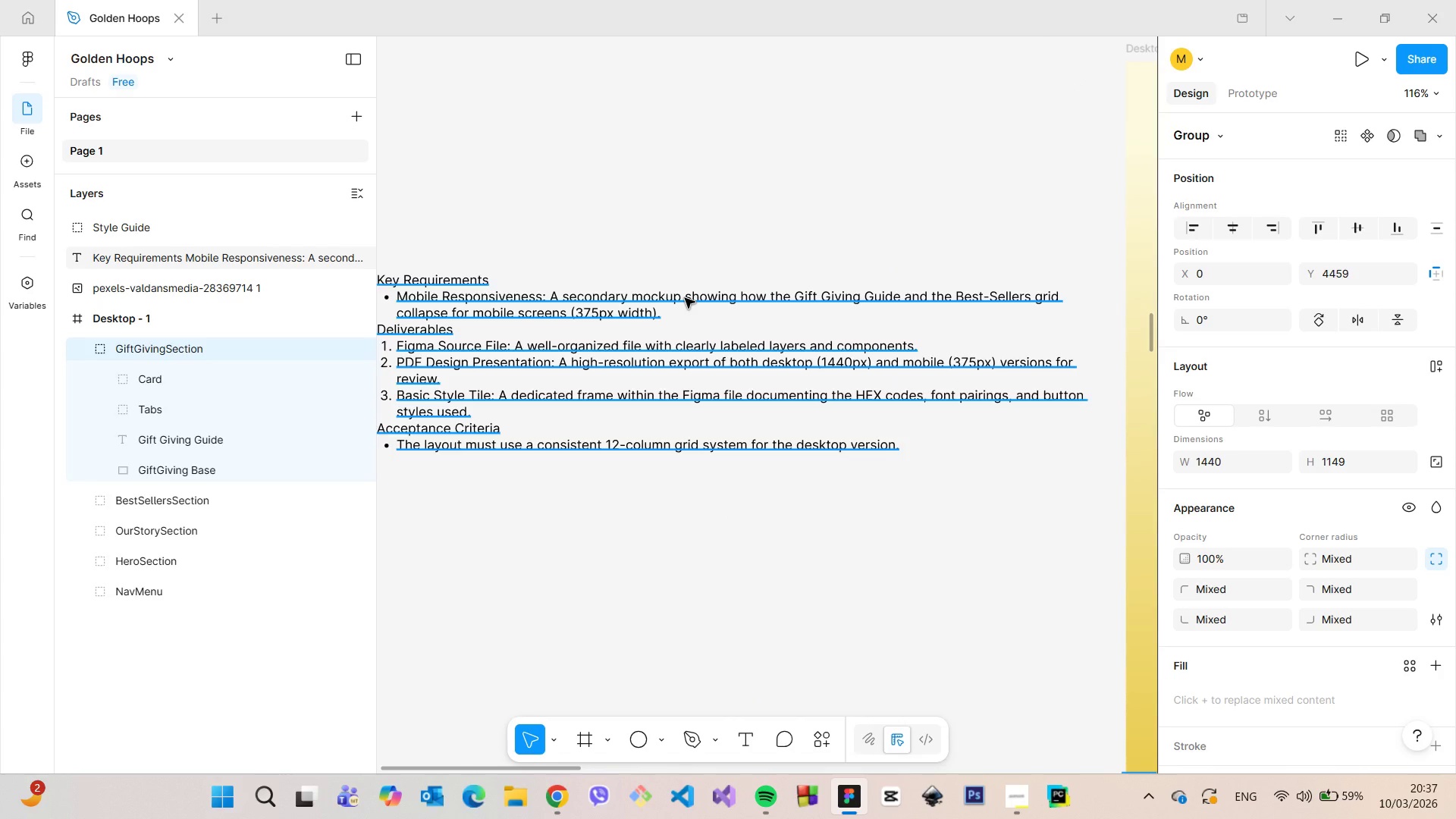 
scroll: coordinate [621, 431], scroll_direction: down, amount: 17.0
 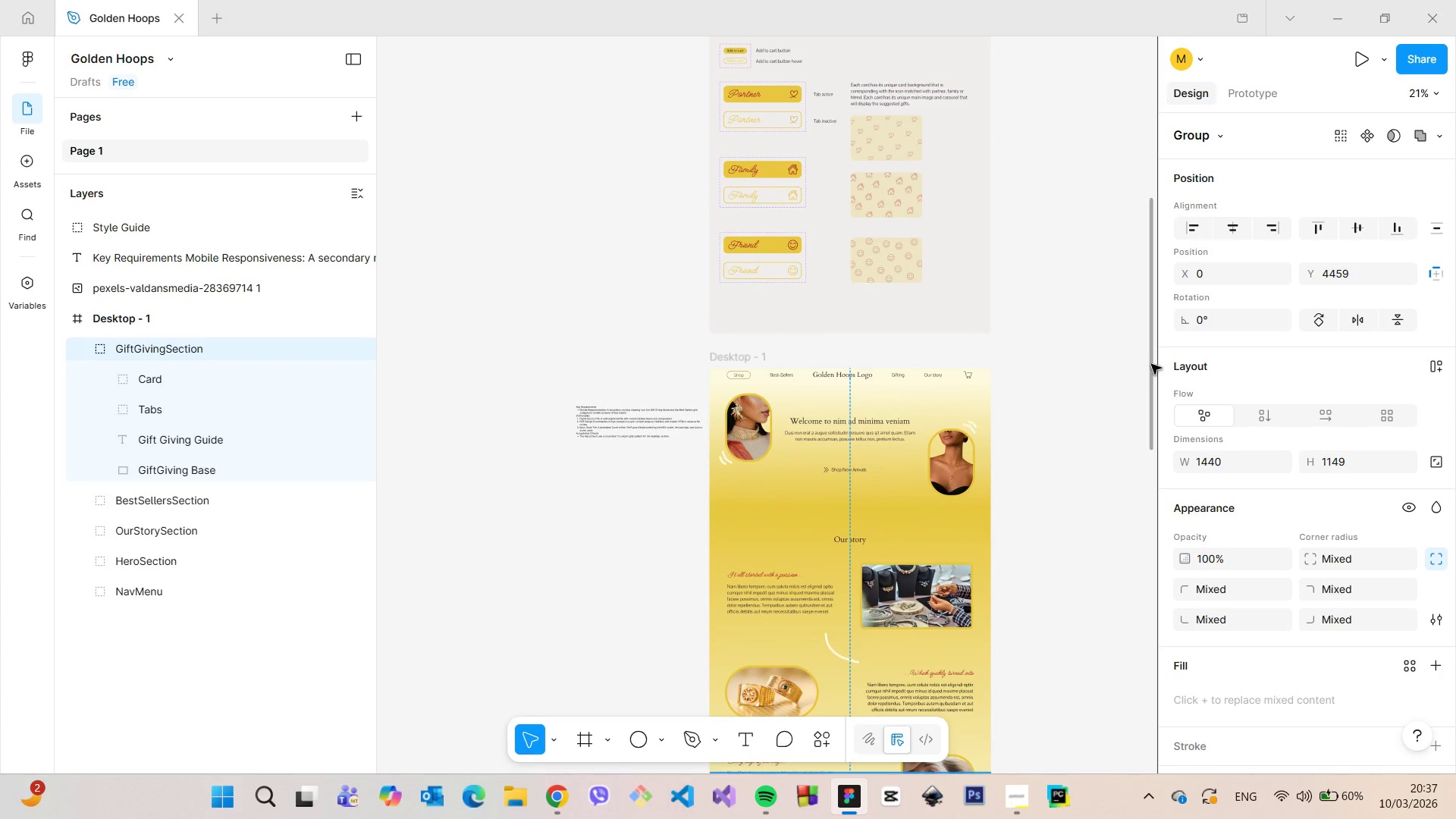 
left_click_drag(start_coordinate=[1151, 364], to_coordinate=[1134, 661])
 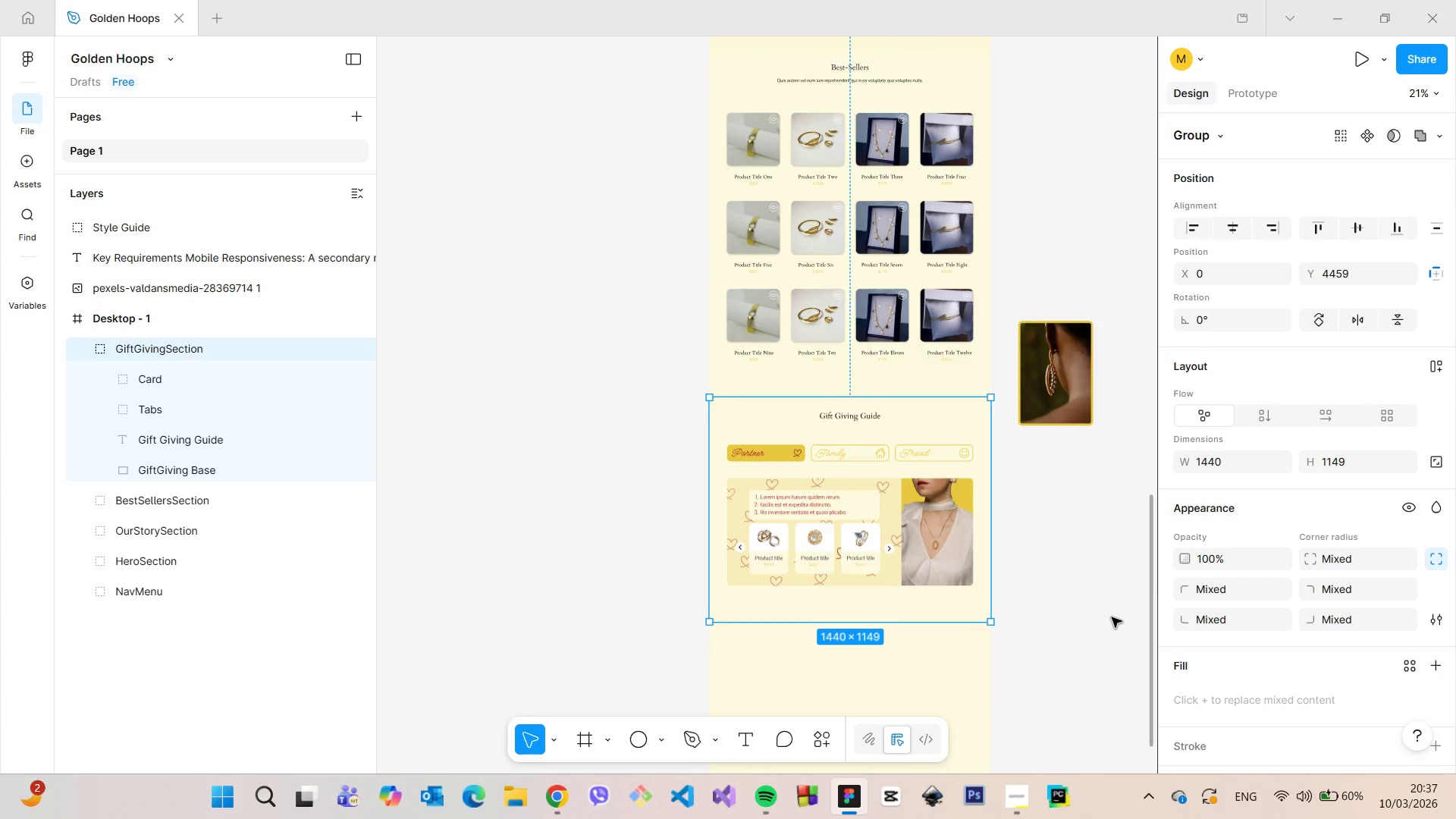 
left_click([1112, 617])
 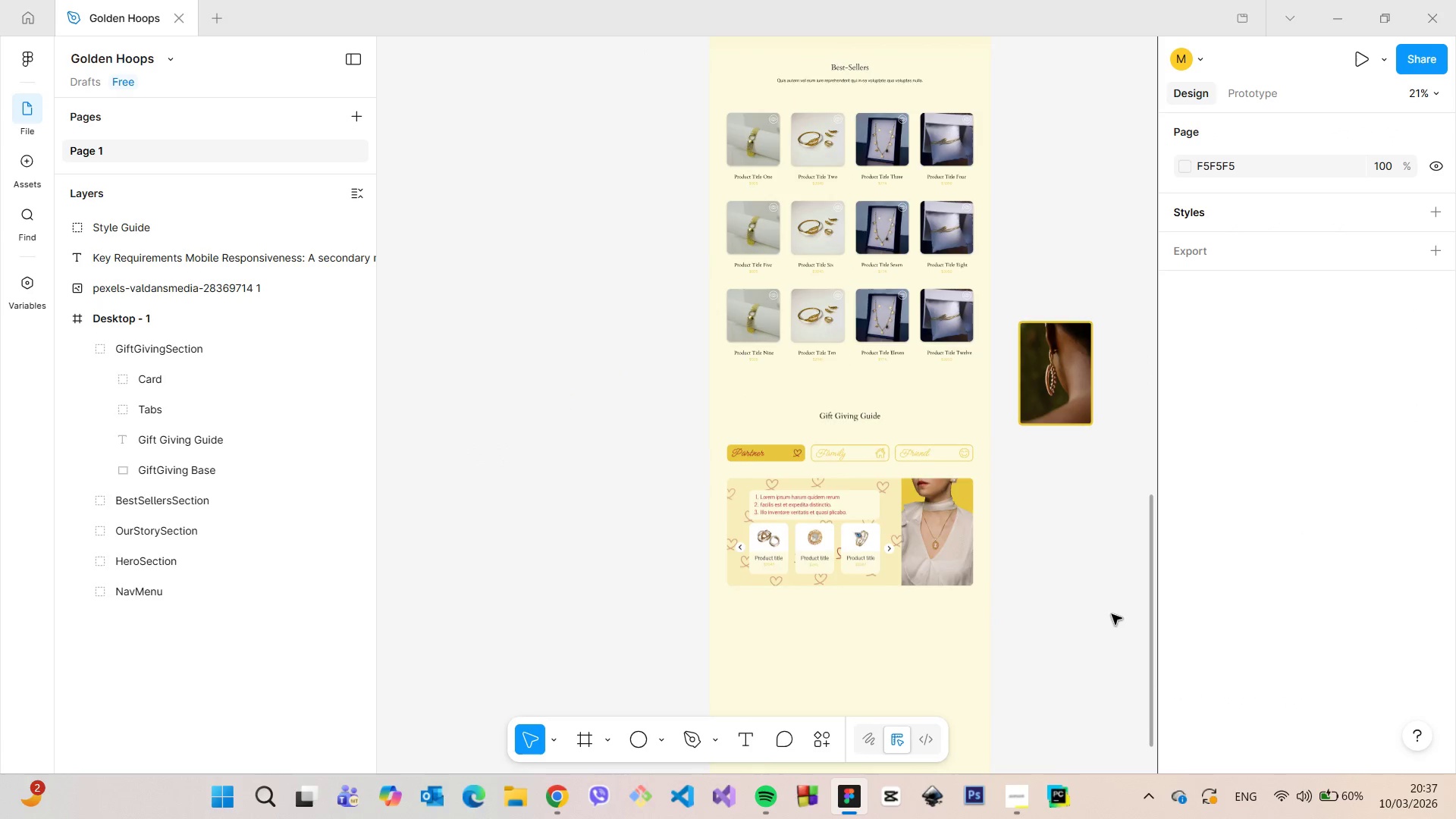 
scroll: coordinate [1112, 614], scroll_direction: down, amount: 1.0
 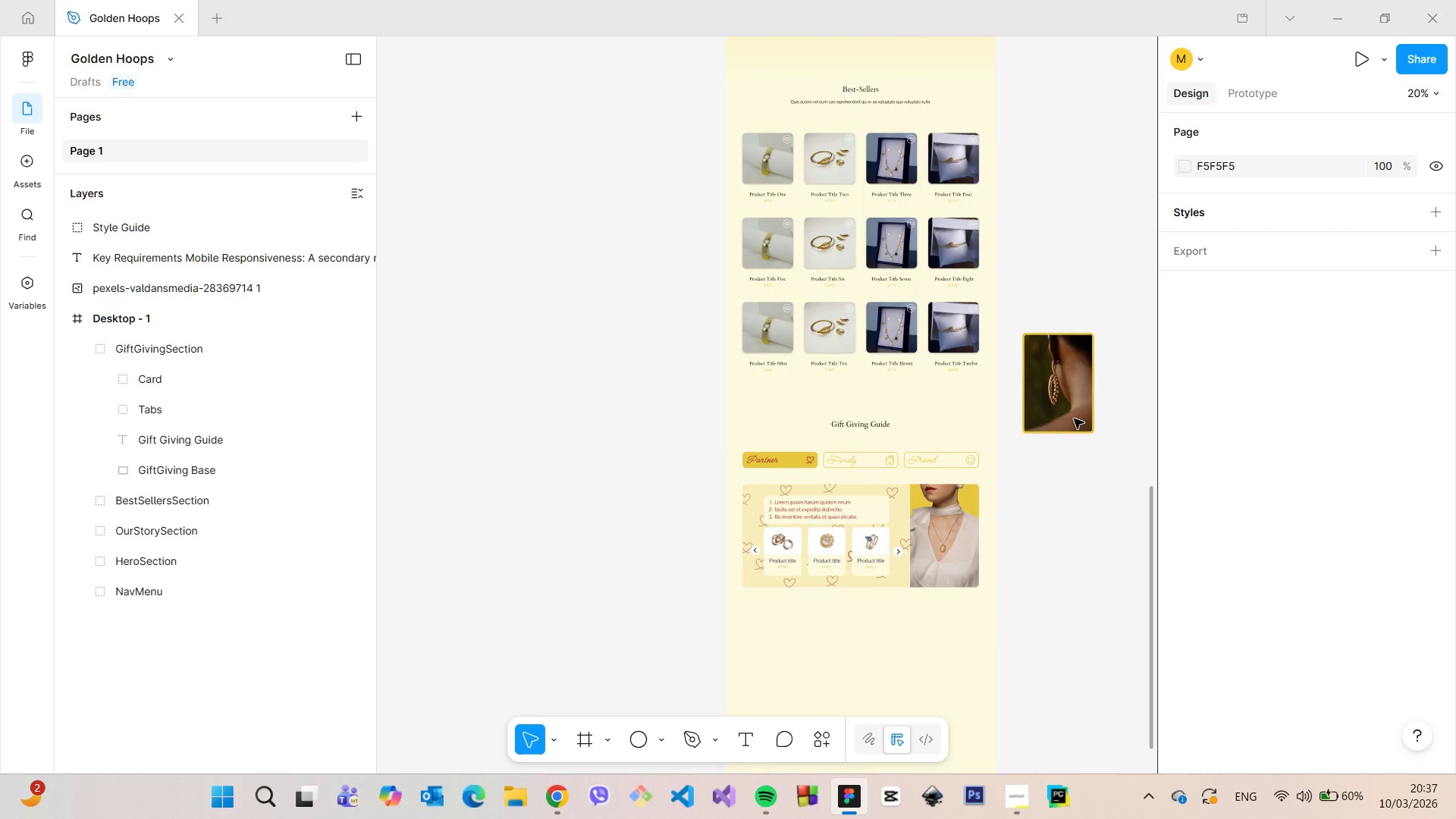 
left_click([1073, 416])
 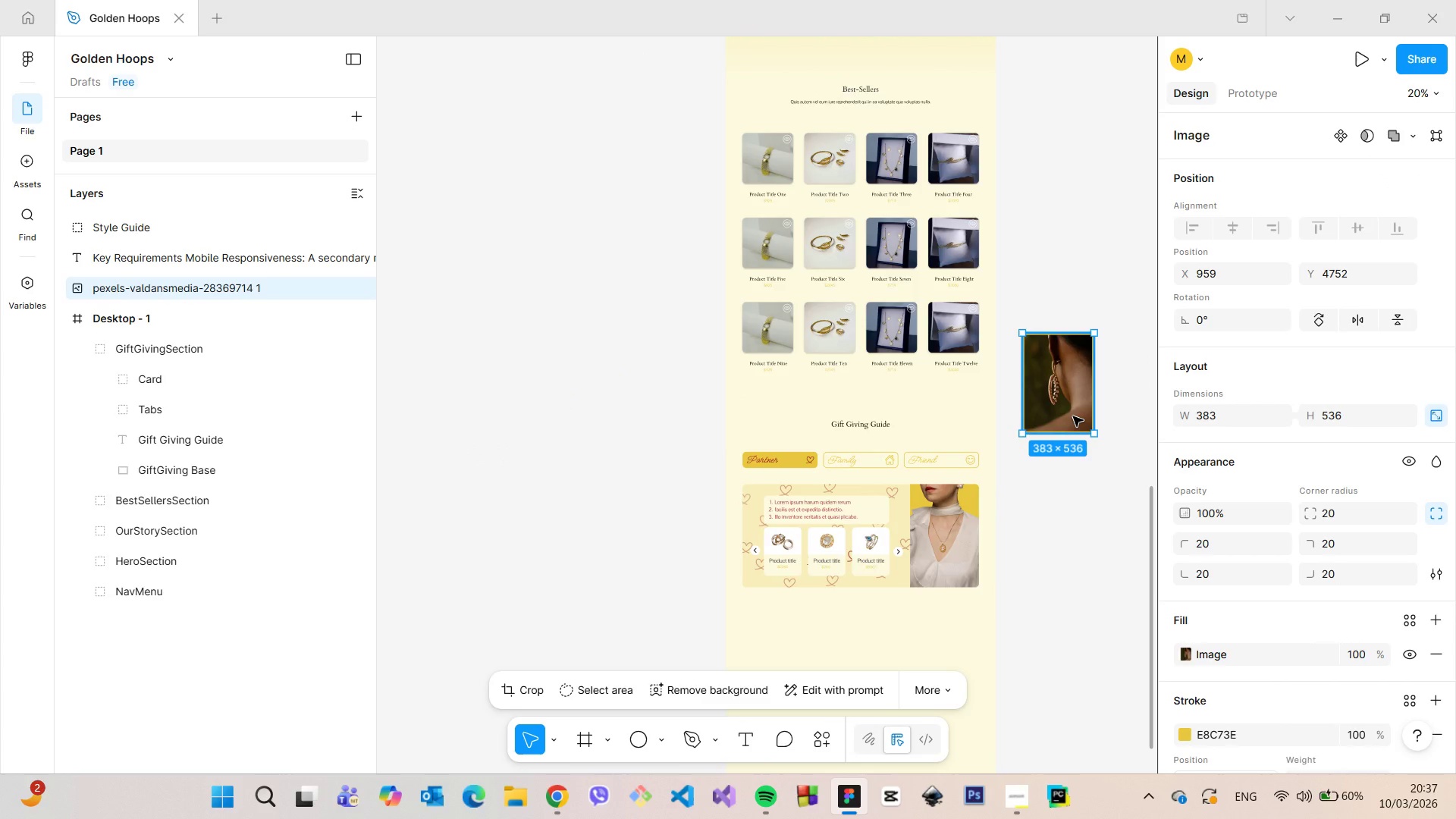 
key(Backspace)
 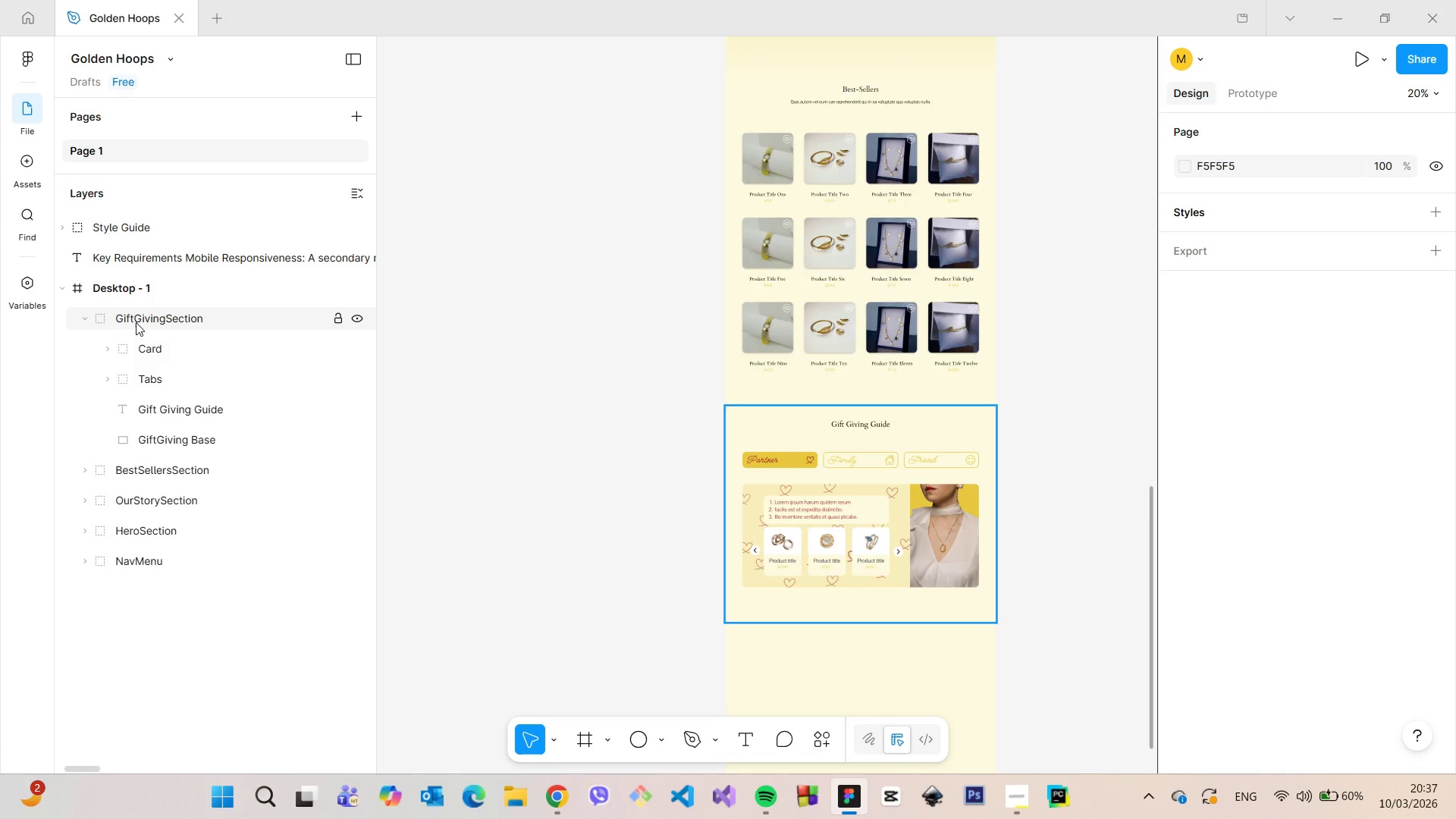 
left_click([86, 322])
 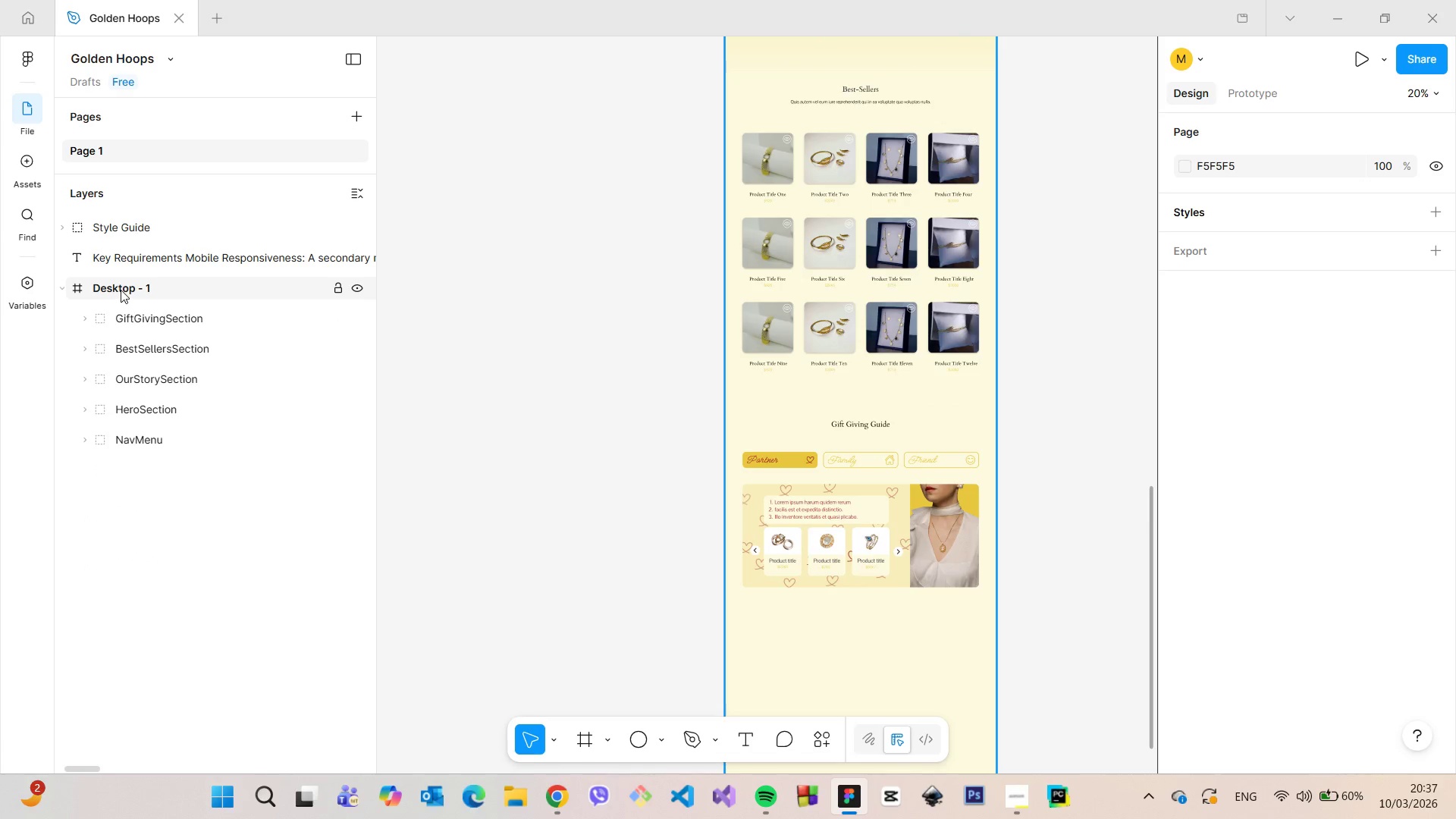 
left_click([121, 290])
 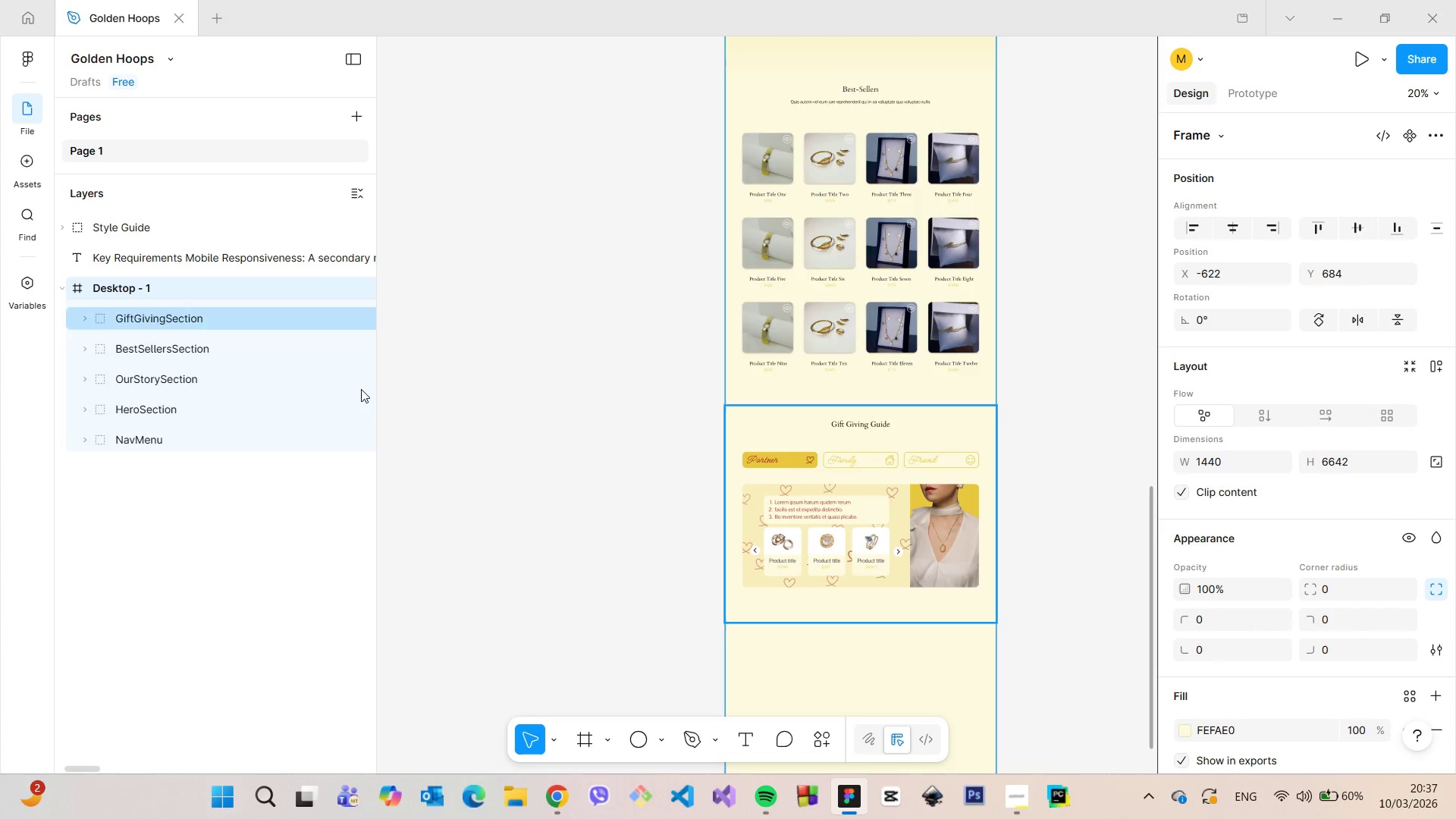 
scroll: coordinate [517, 456], scroll_direction: down, amount: 4.0
 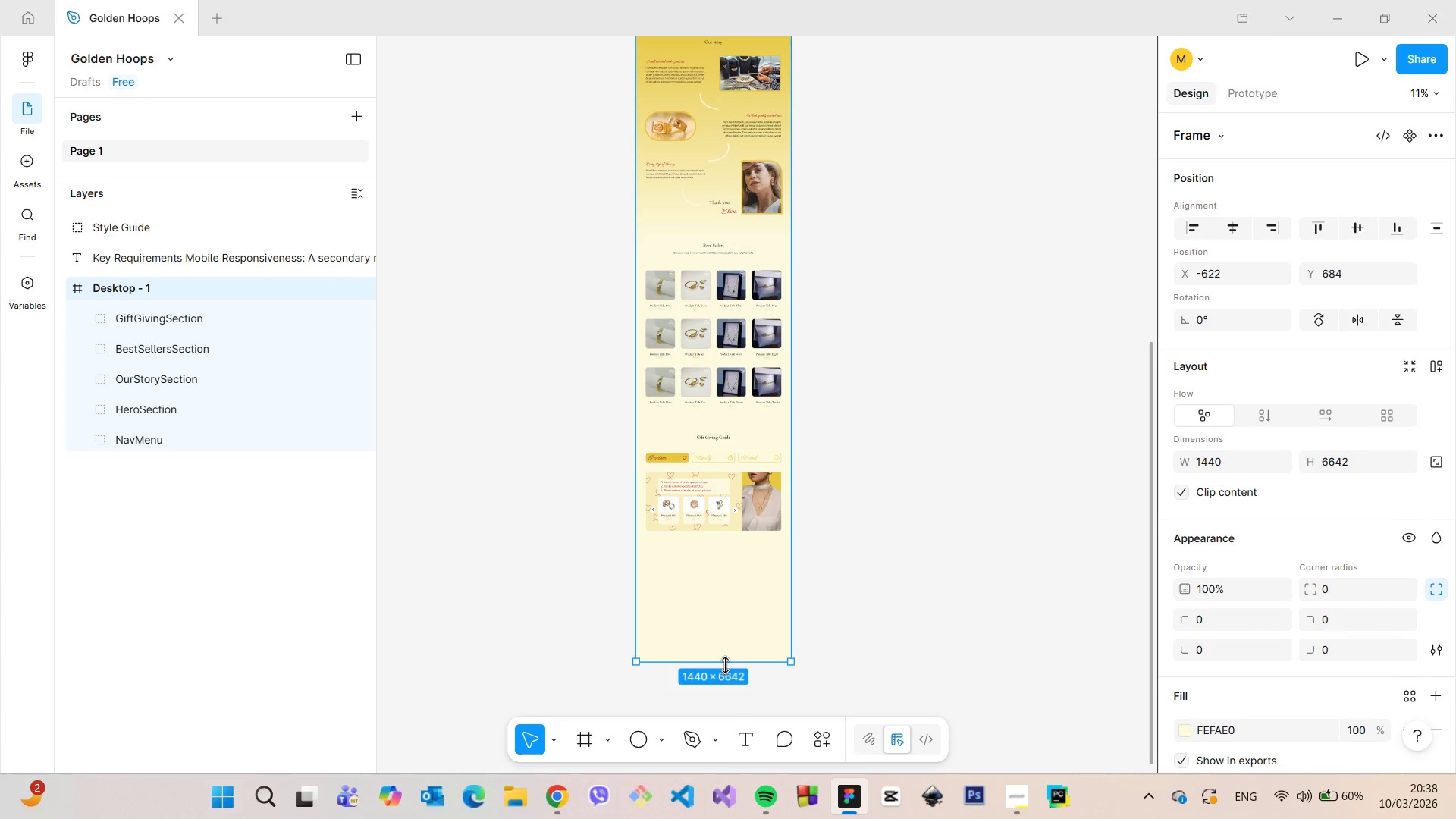 
hold_key(key=ControlLeft, duration=1.52)
left_click_drag(start_coordinate=[725, 665], to_coordinate=[740, 548])
 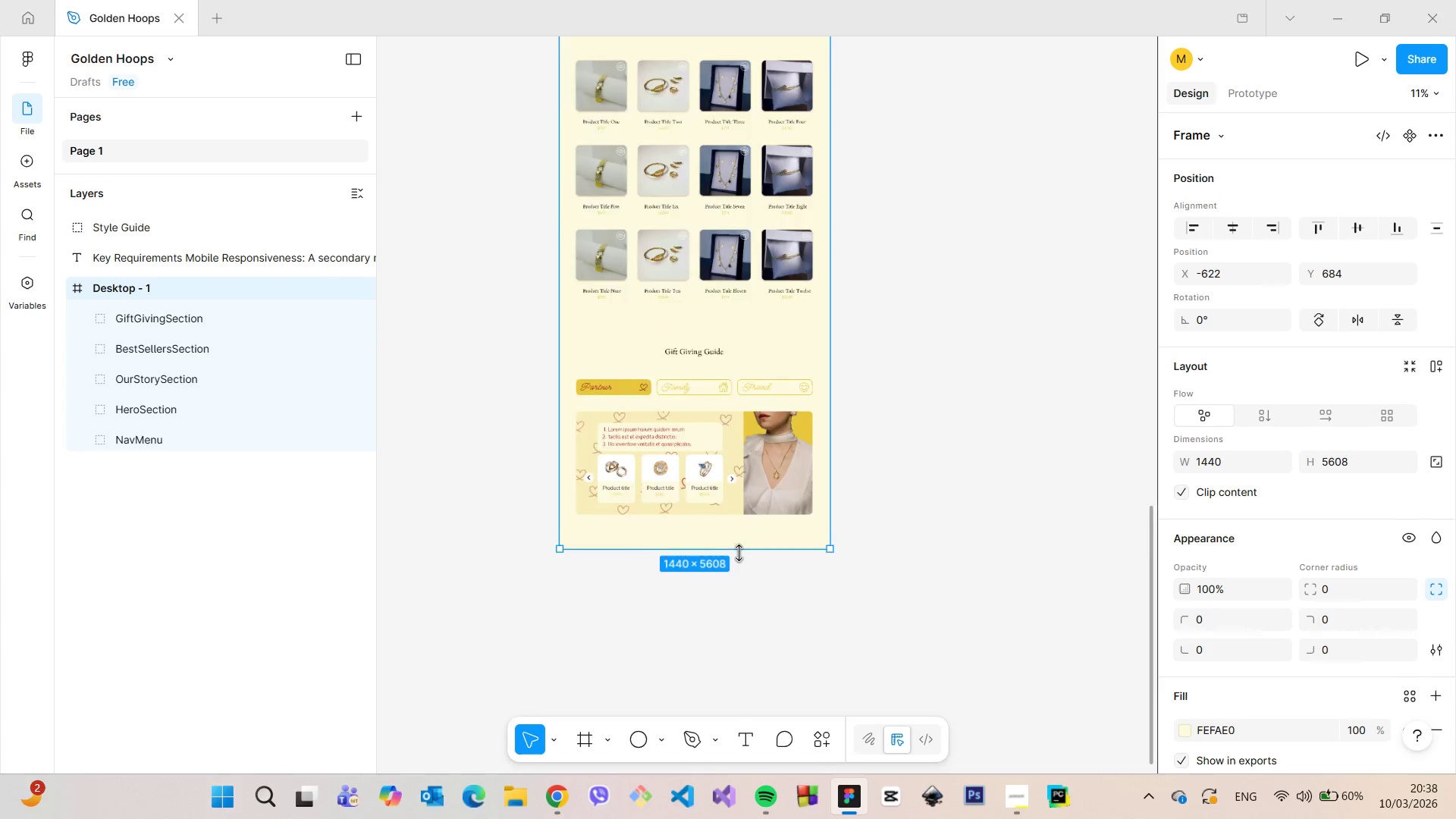 
key(Control+ControlLeft)
 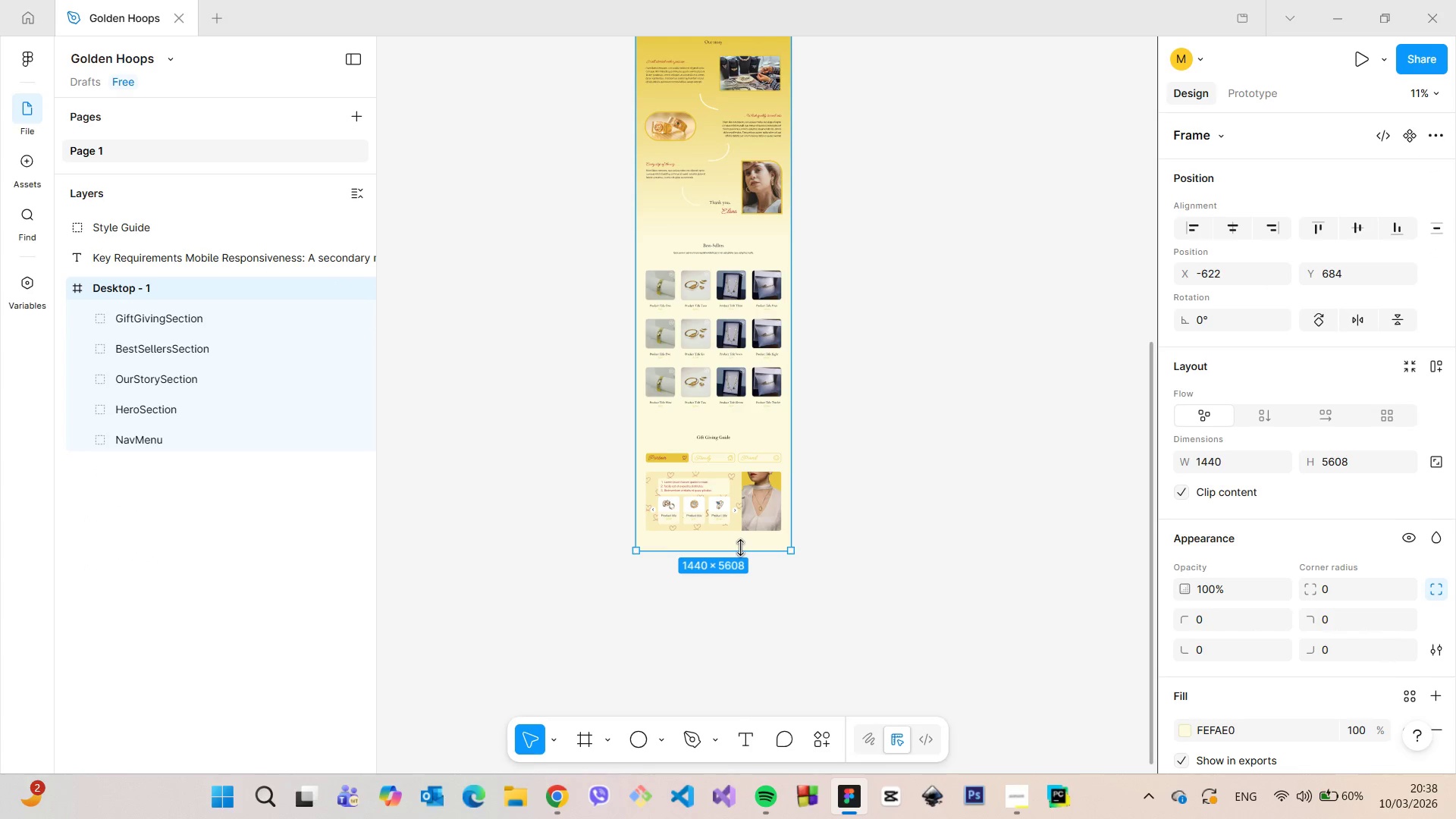 
key(Control+ControlLeft)
 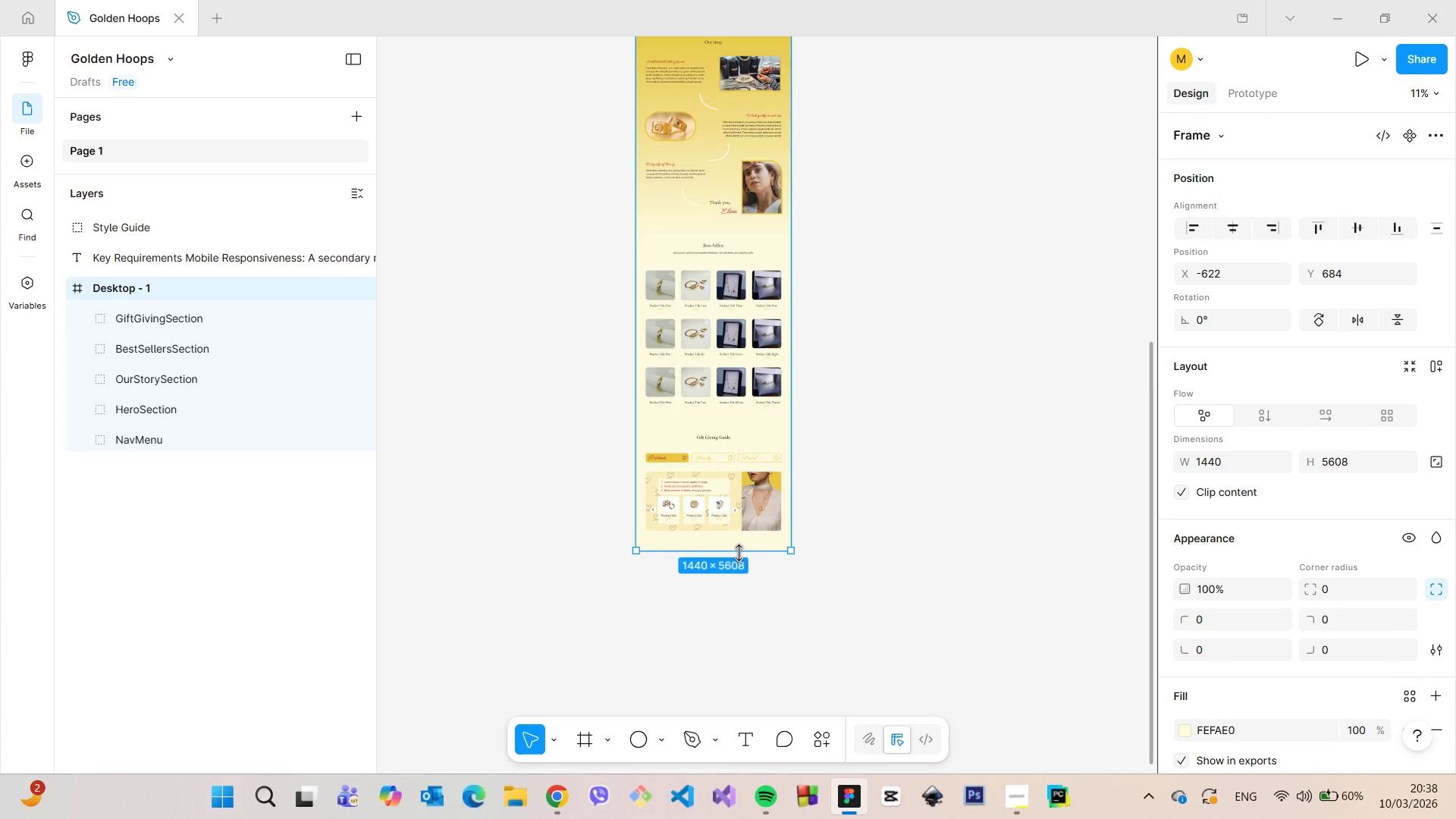 
scroll: coordinate [739, 554], scroll_direction: up, amount: 9.0
 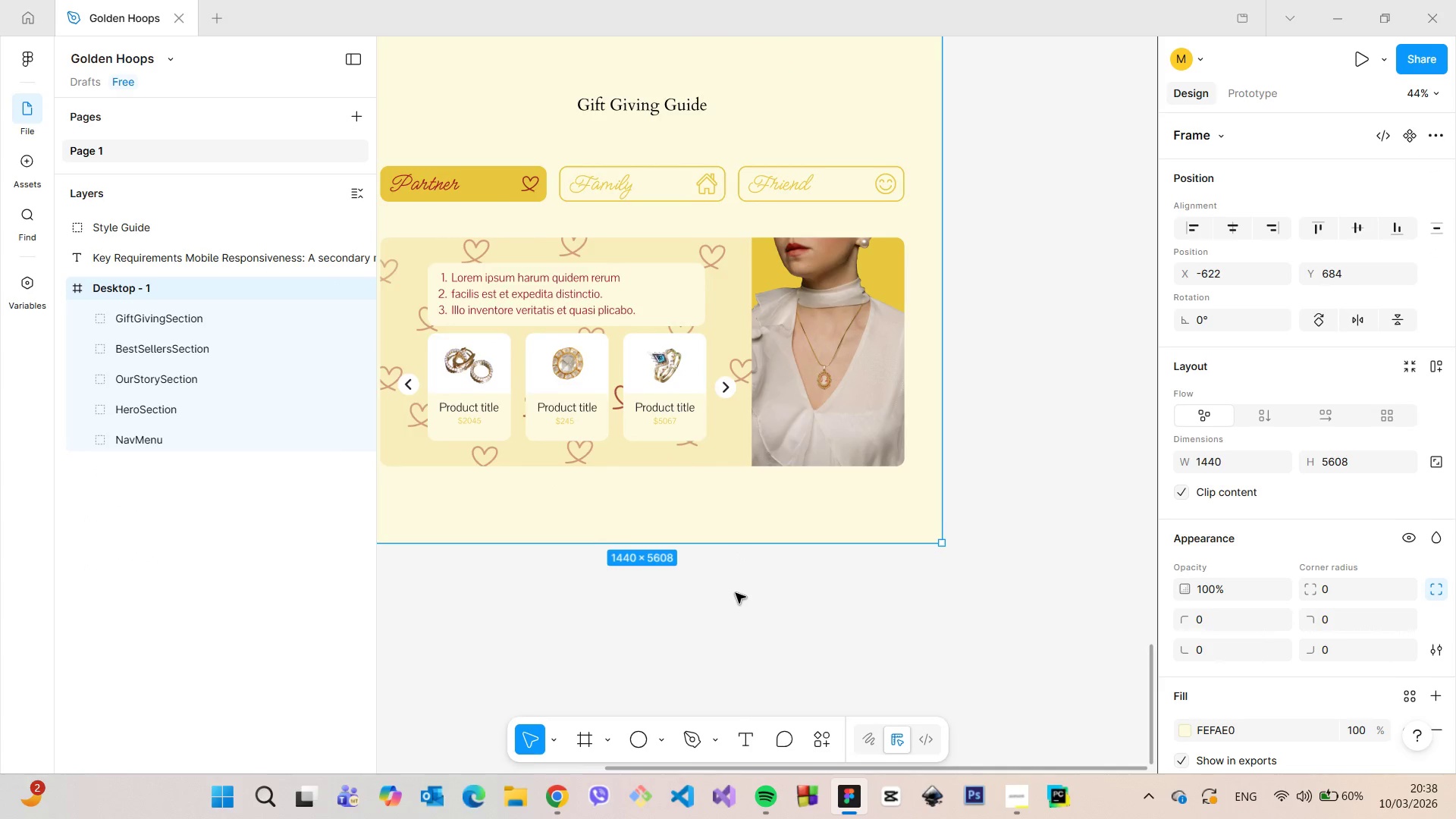 
scroll: coordinate [736, 593], scroll_direction: down, amount: 4.0
 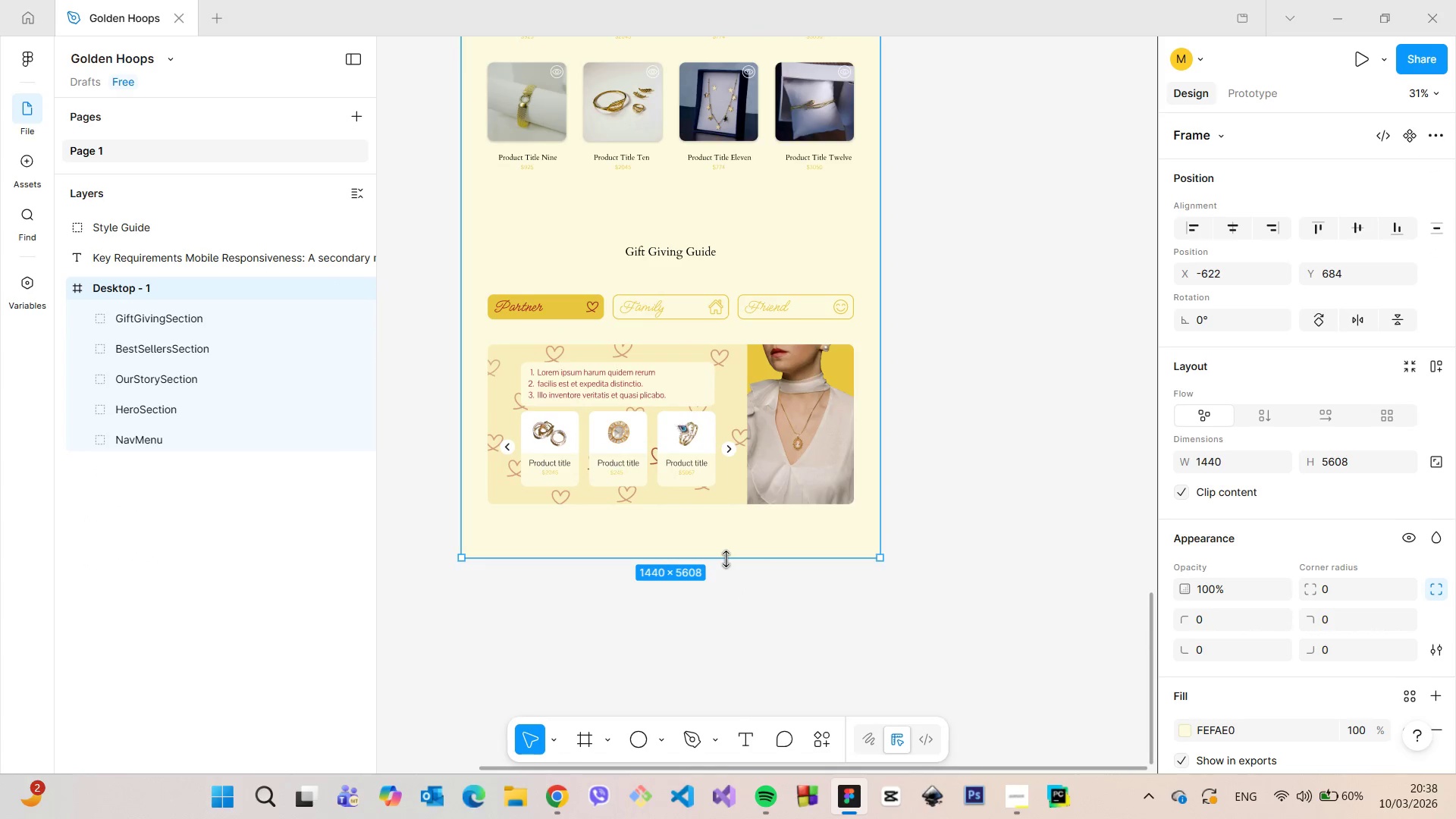 
hold_key(key=ControlLeft, duration=0.89)
left_click_drag(start_coordinate=[726, 559], to_coordinate=[726, 570])
 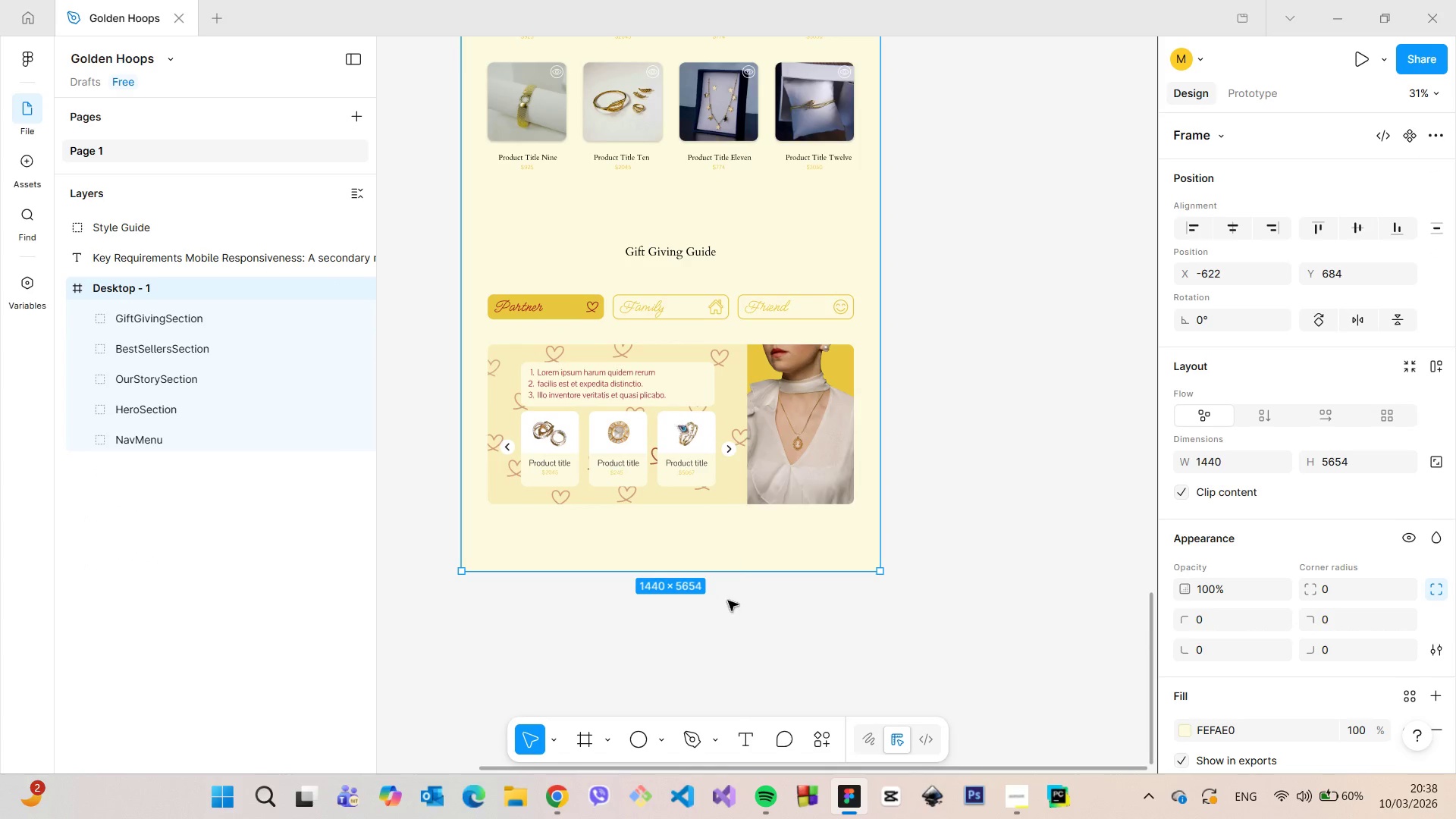 
left_click([728, 601])
 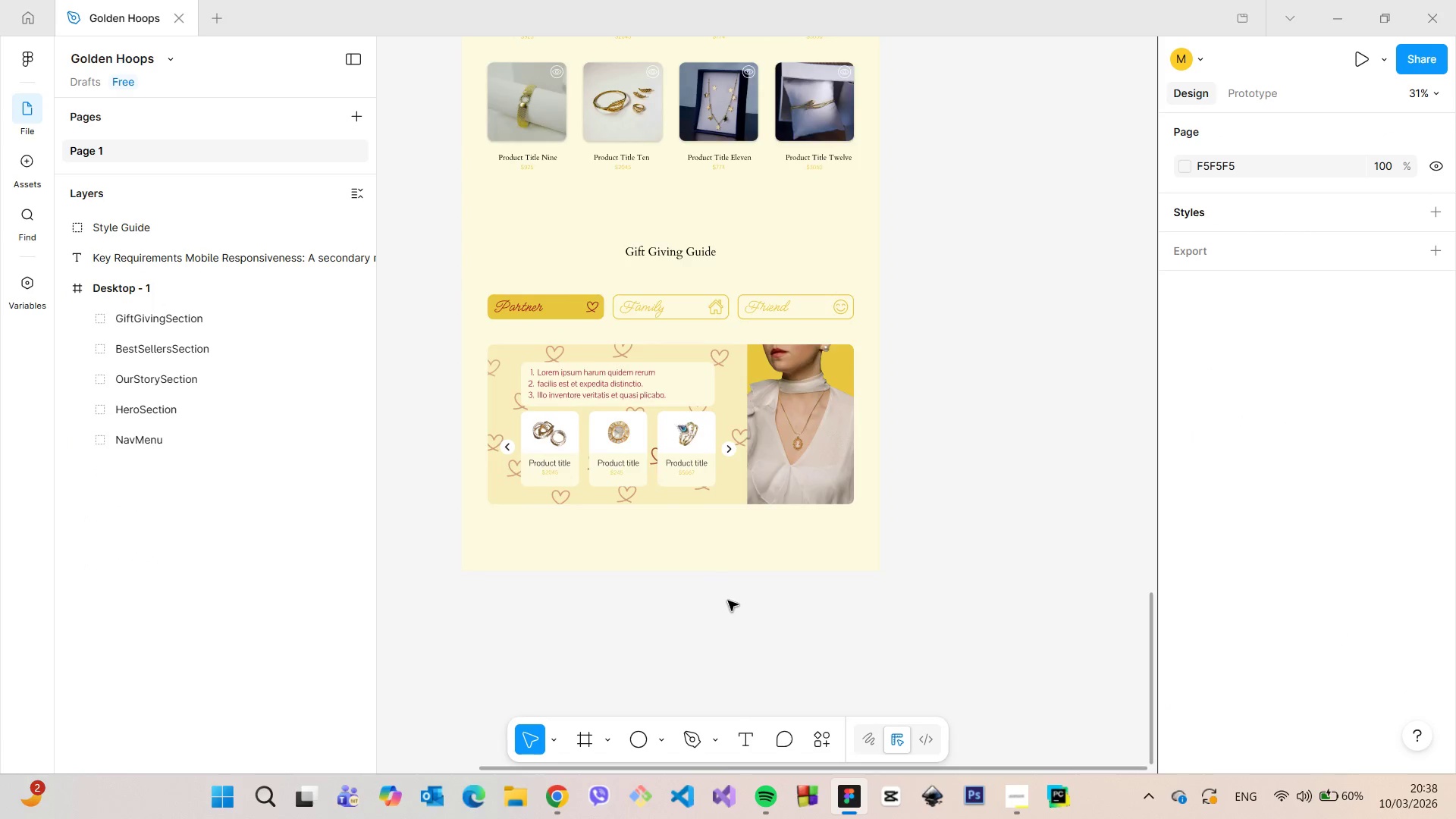 
scroll: coordinate [728, 601], scroll_direction: down, amount: 10.0
 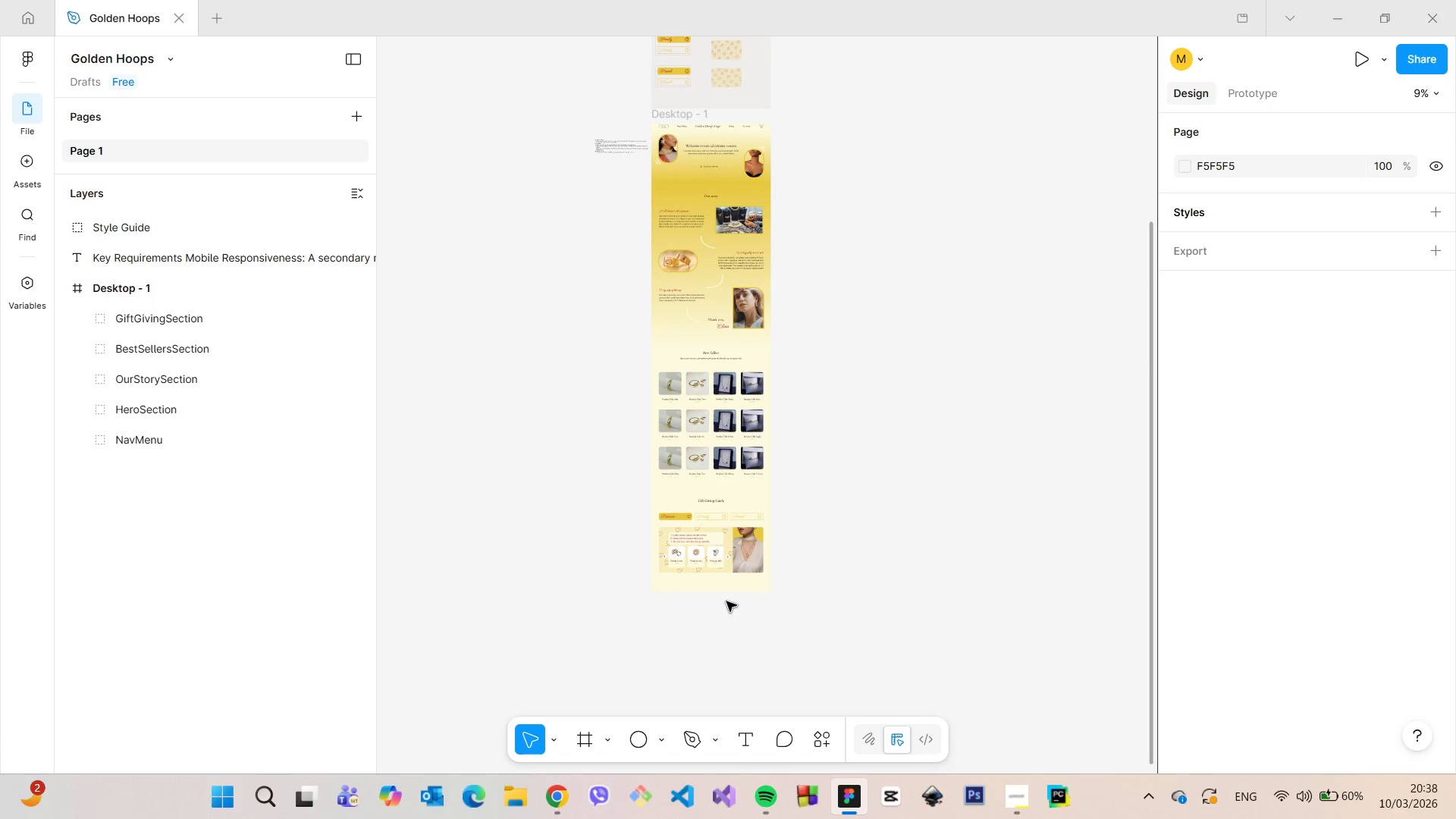 
scroll: coordinate [726, 604], scroll_direction: up, amount: 9.0
 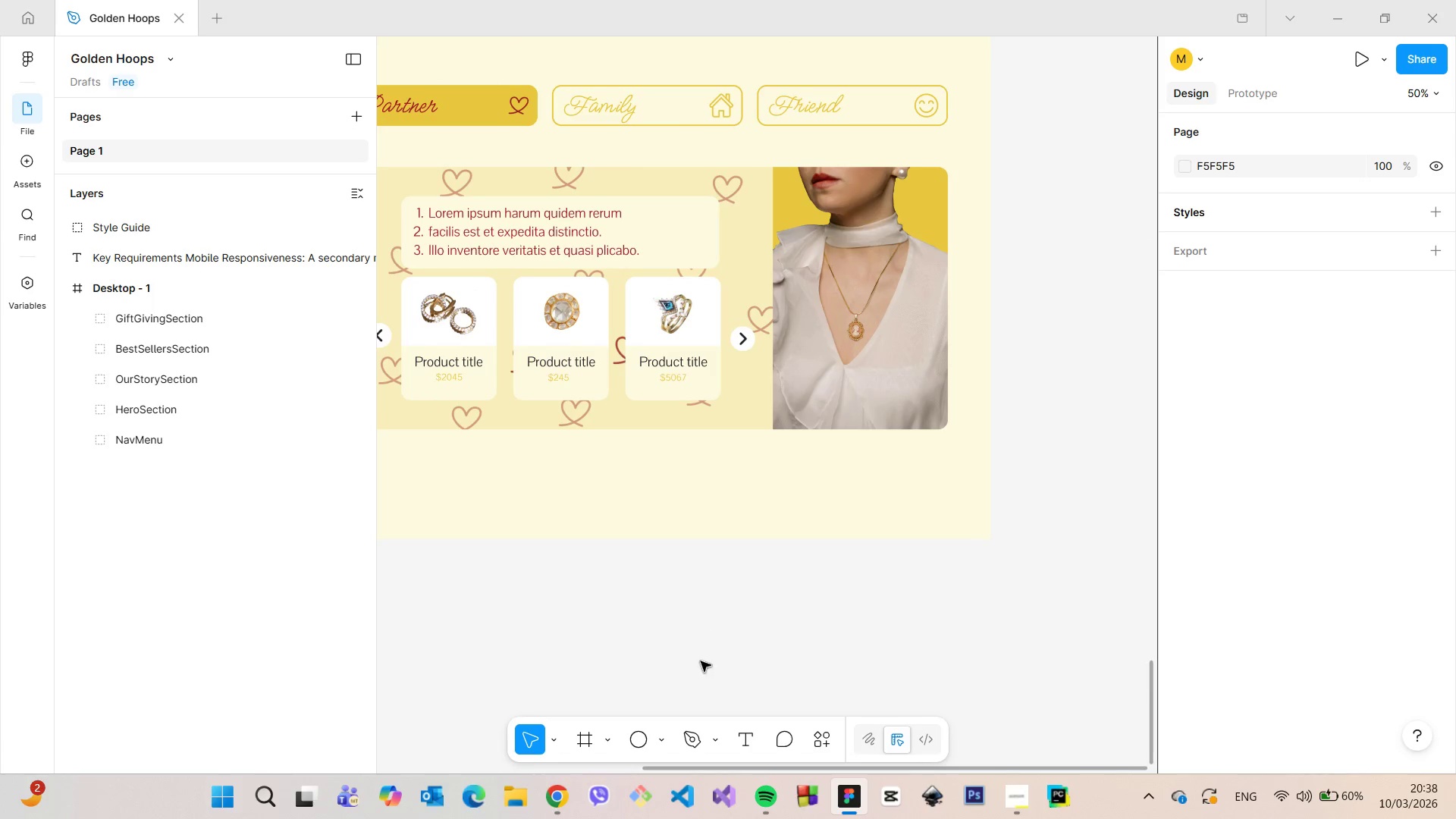 
scroll: coordinate [700, 662], scroll_direction: down, amount: 1.0
 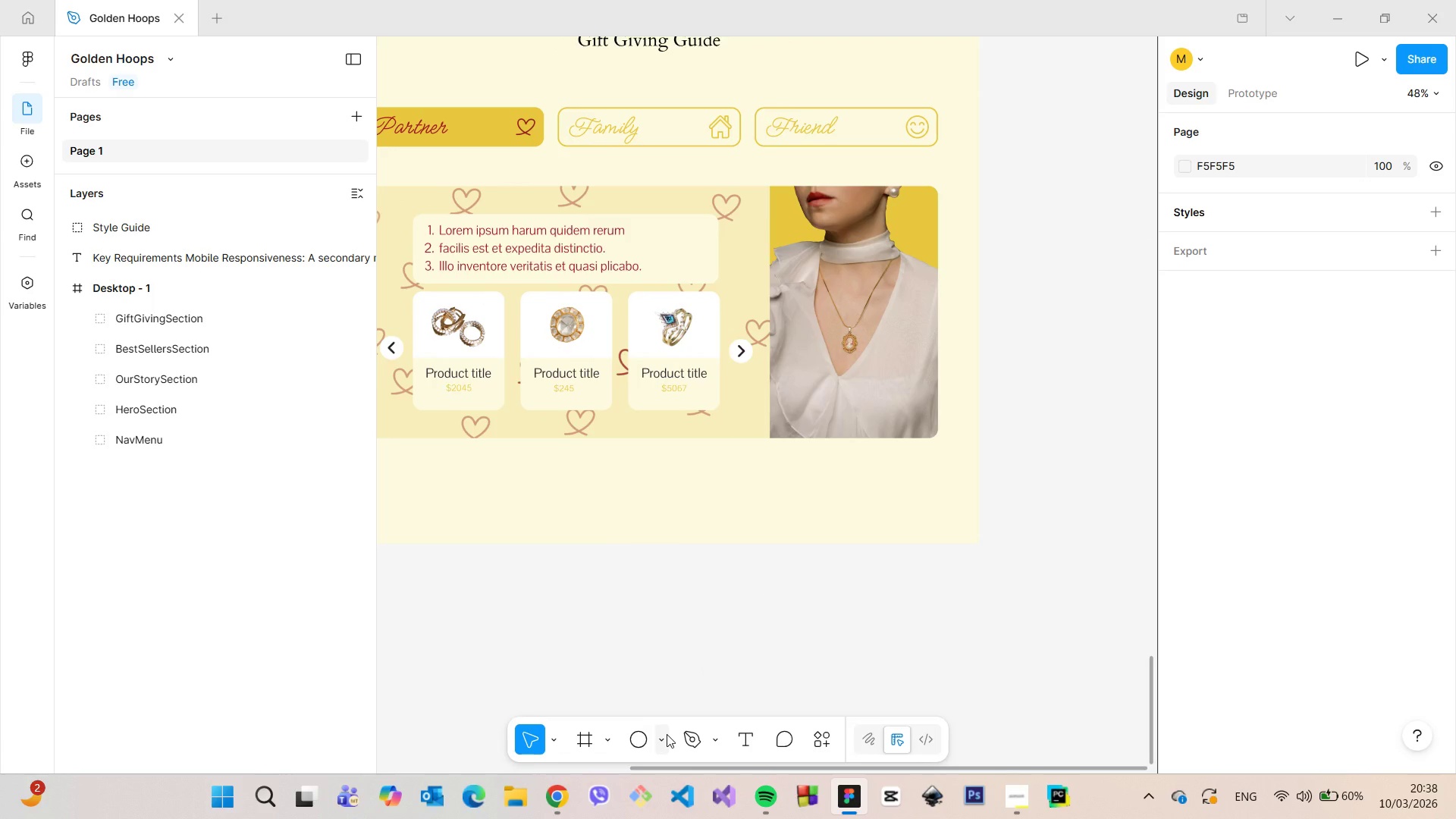 
left_click([667, 734])
 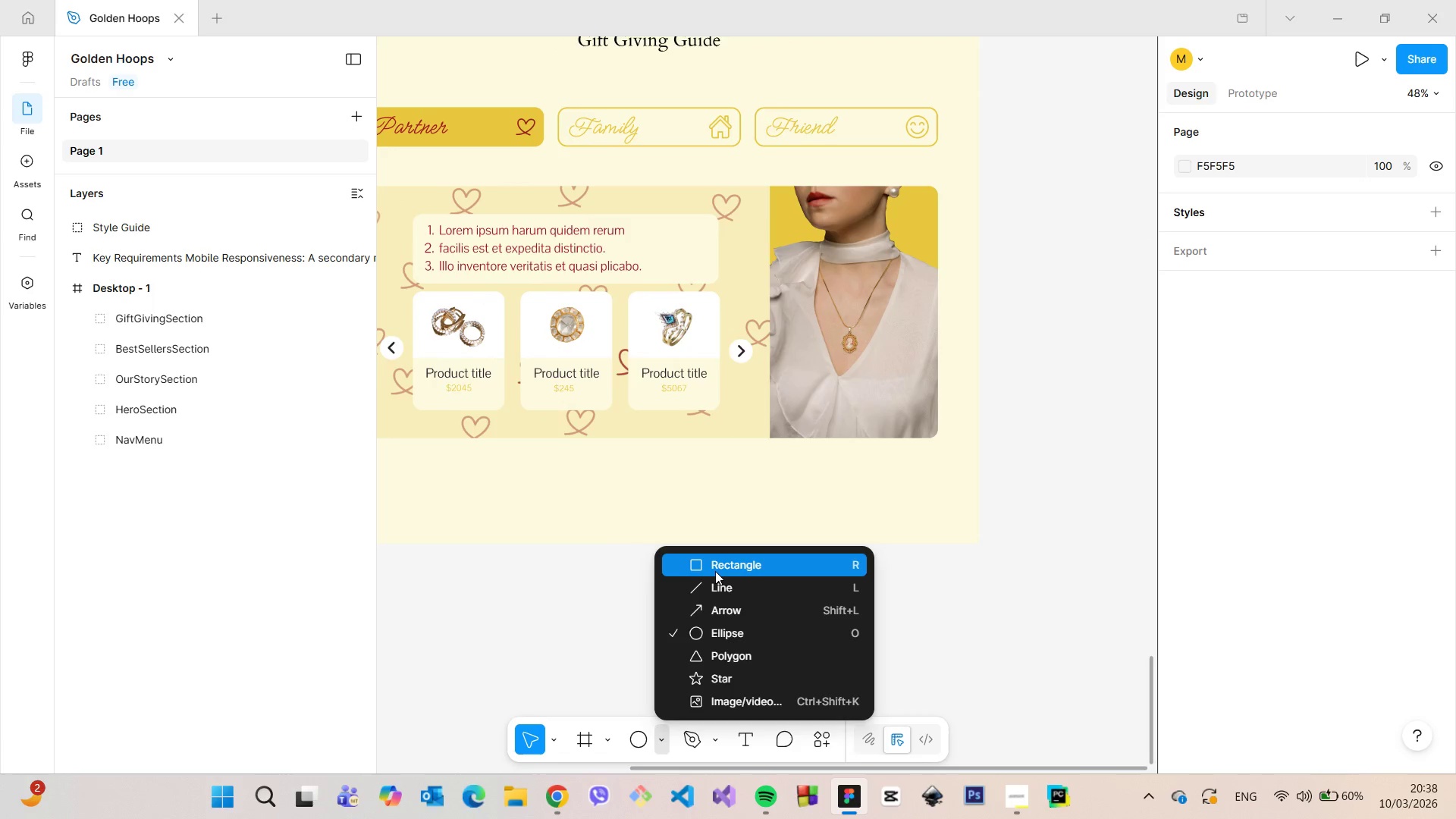 
left_click([715, 571])
 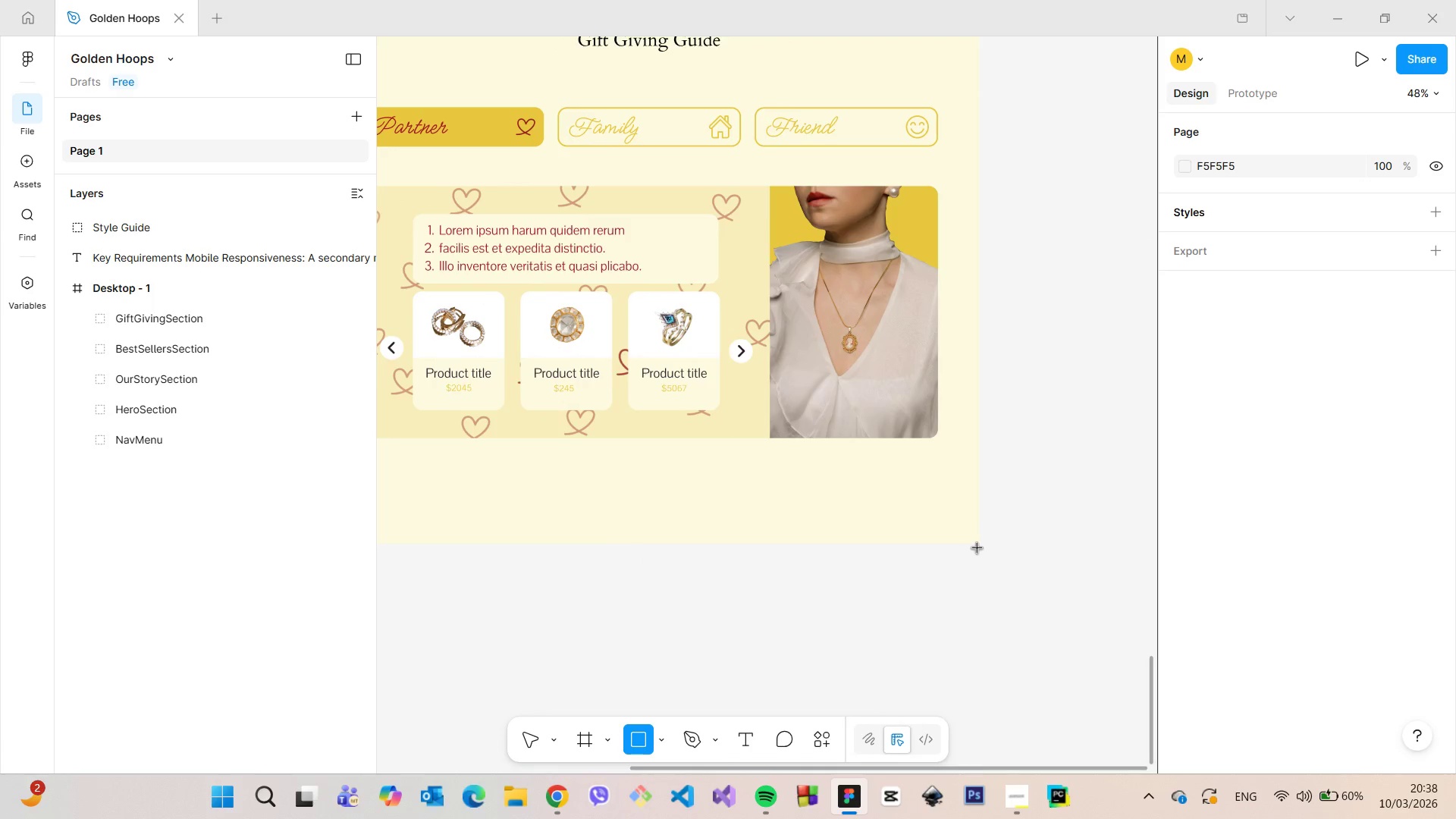 
left_click_drag(start_coordinate=[977, 547], to_coordinate=[581, 519])
 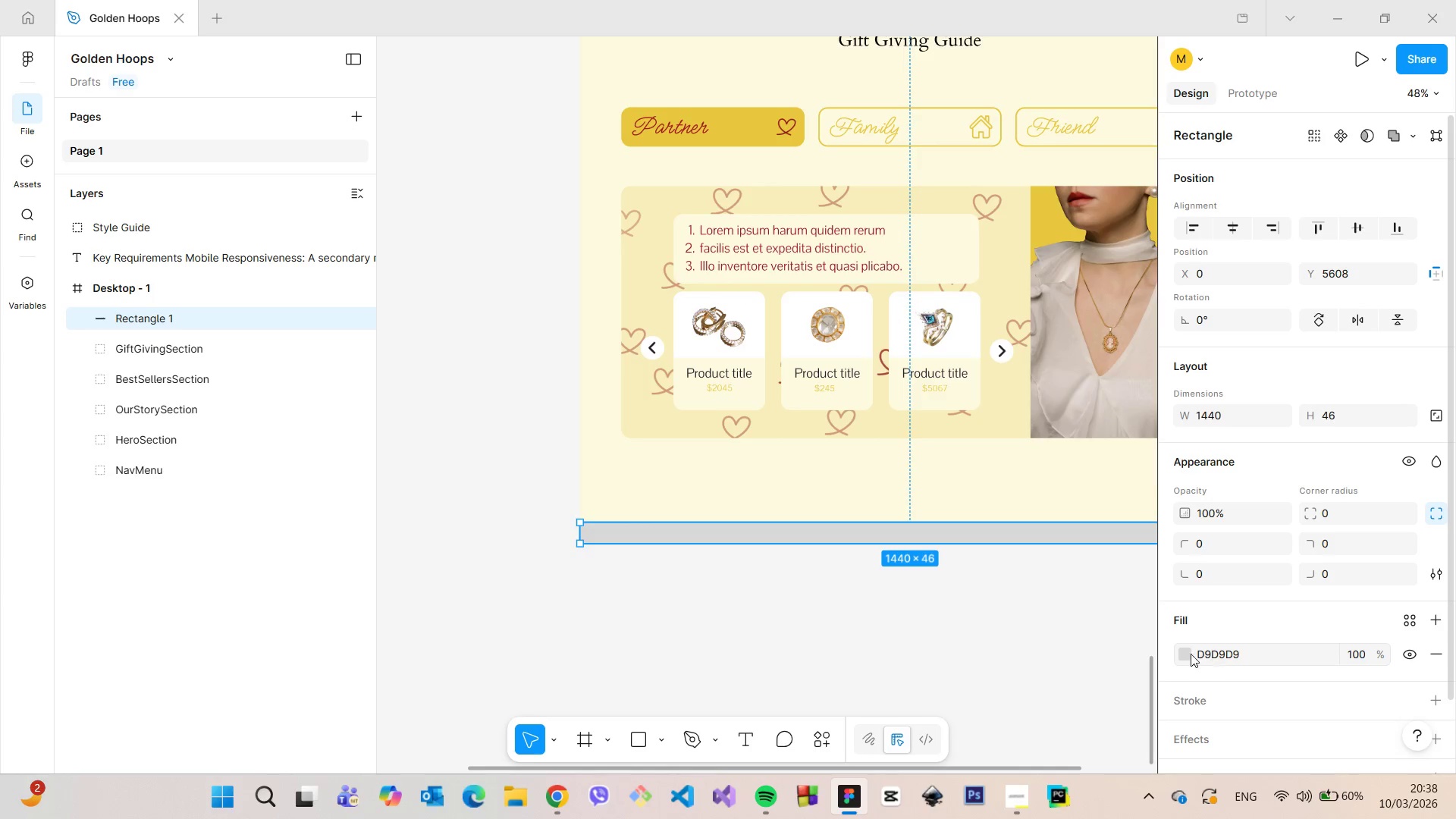 
left_click([1183, 651])
 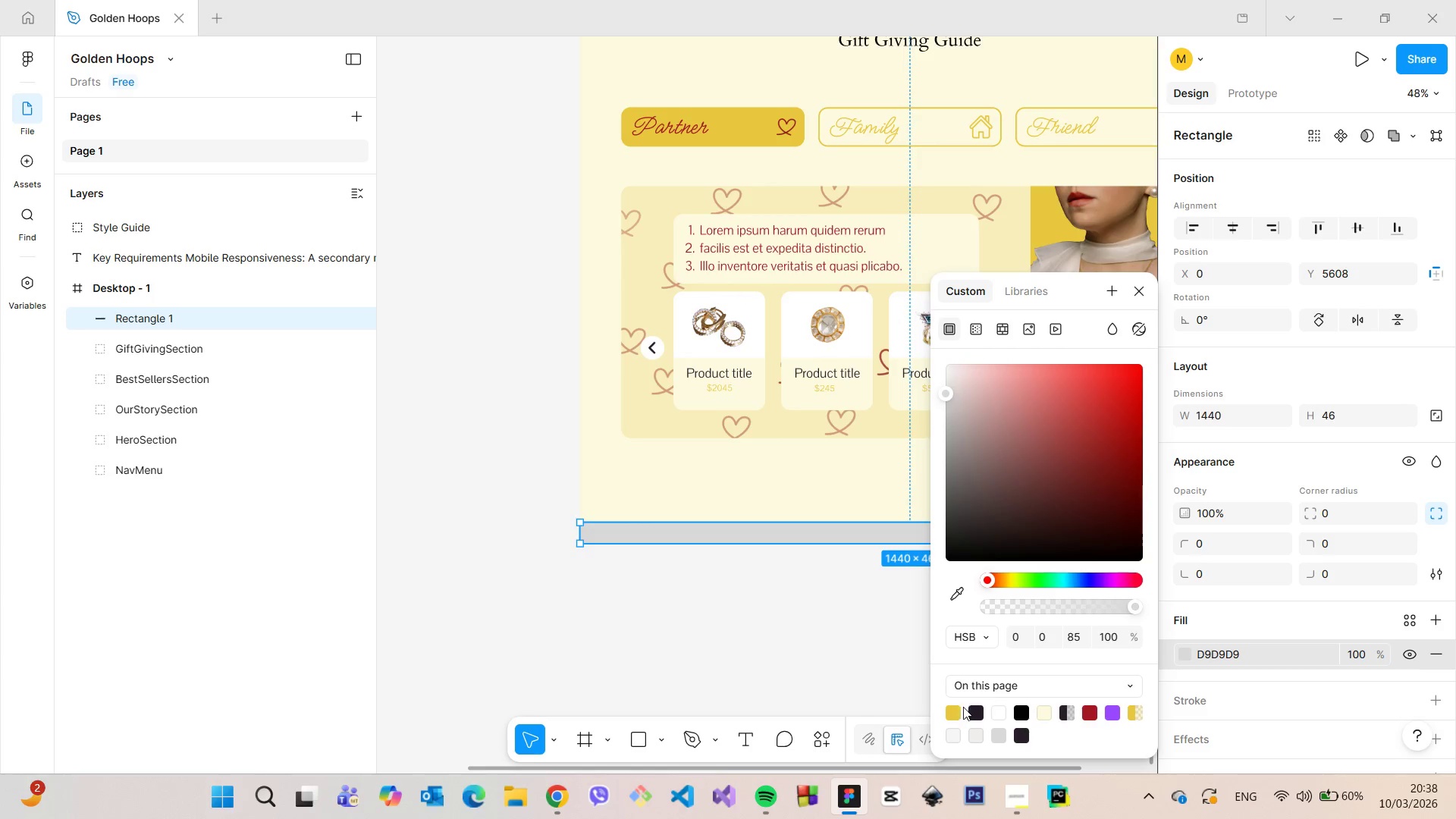 
left_click([956, 710])
 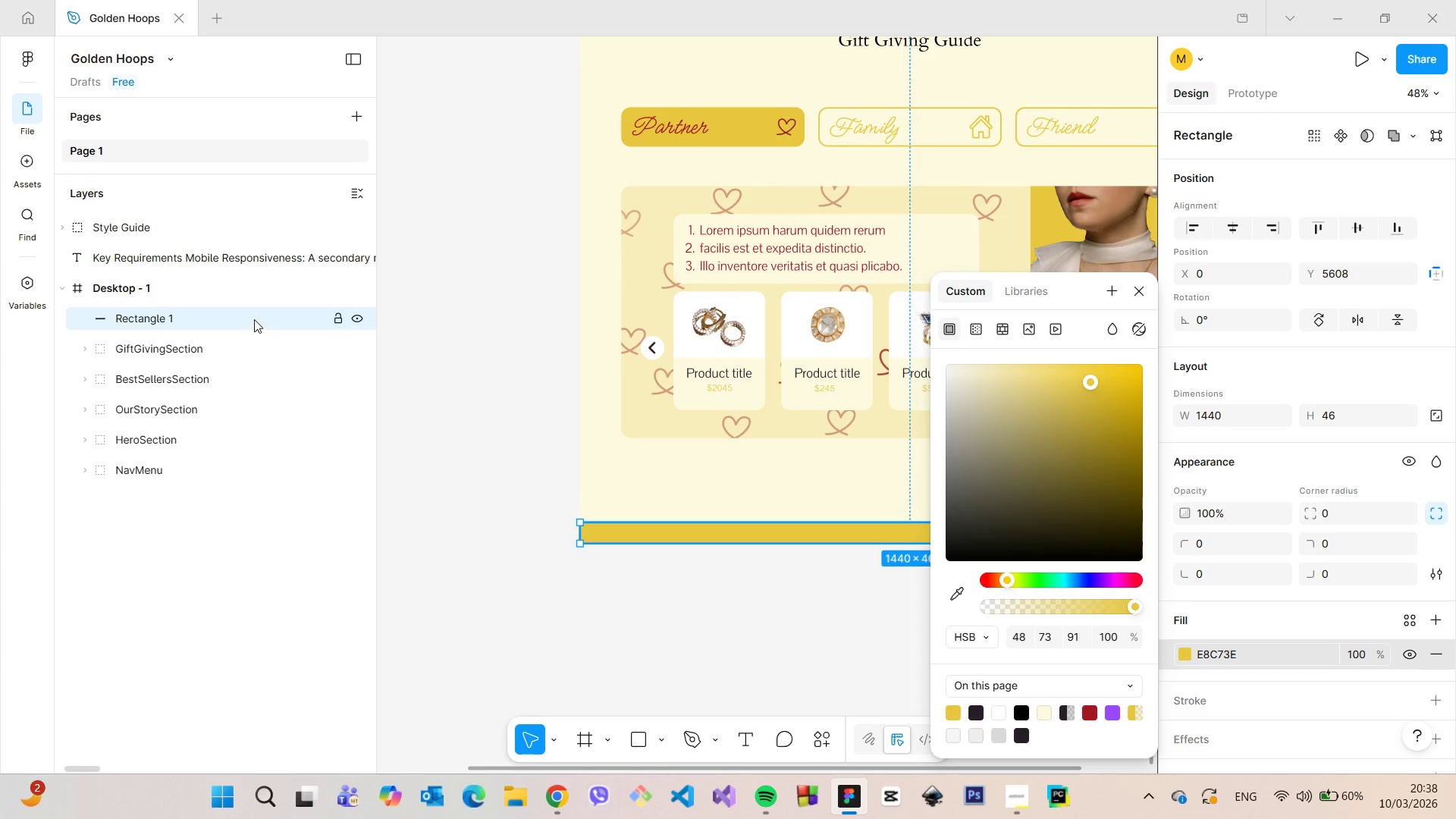 
double_click([254, 319])
 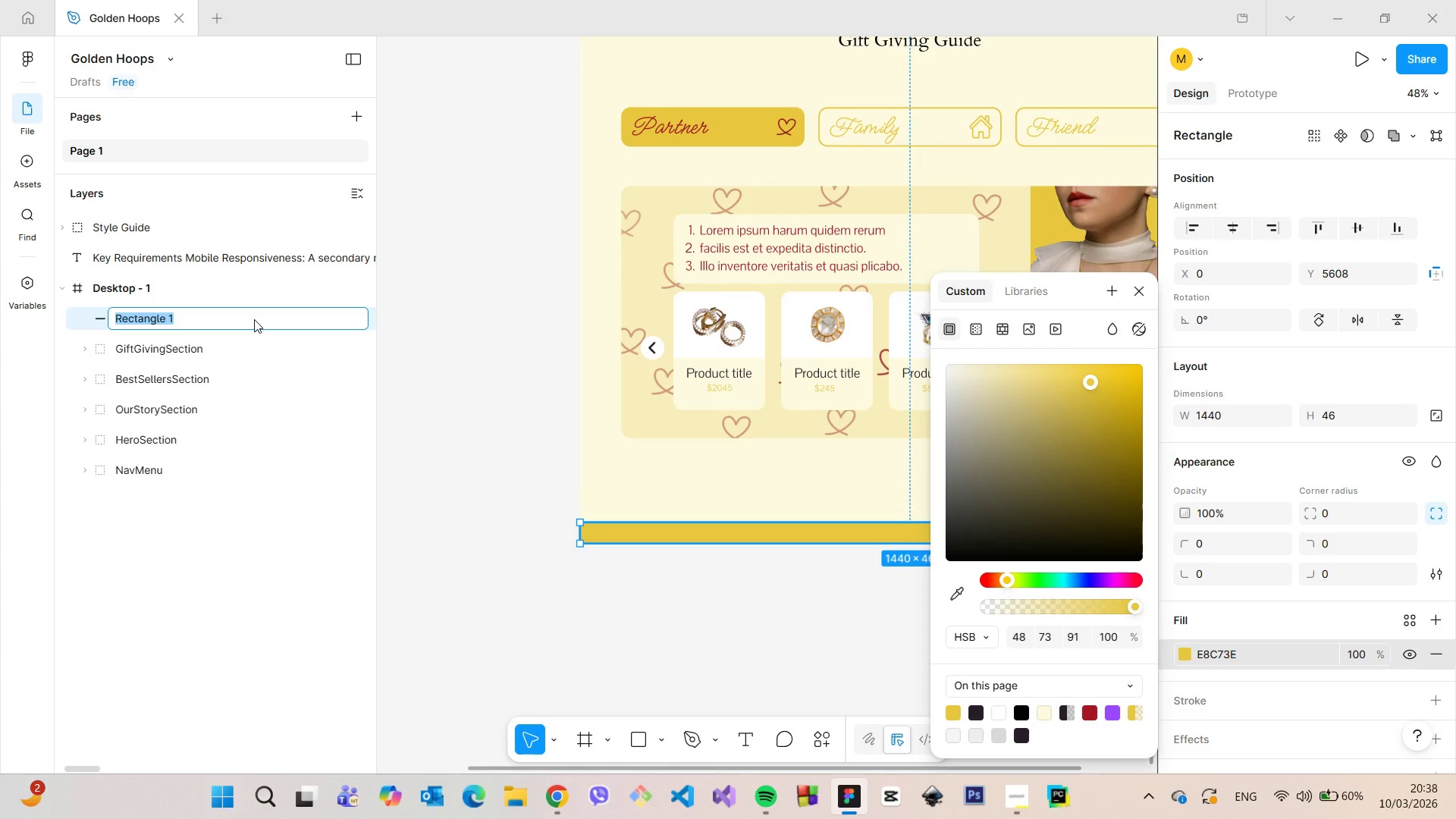 
type(Footer)
 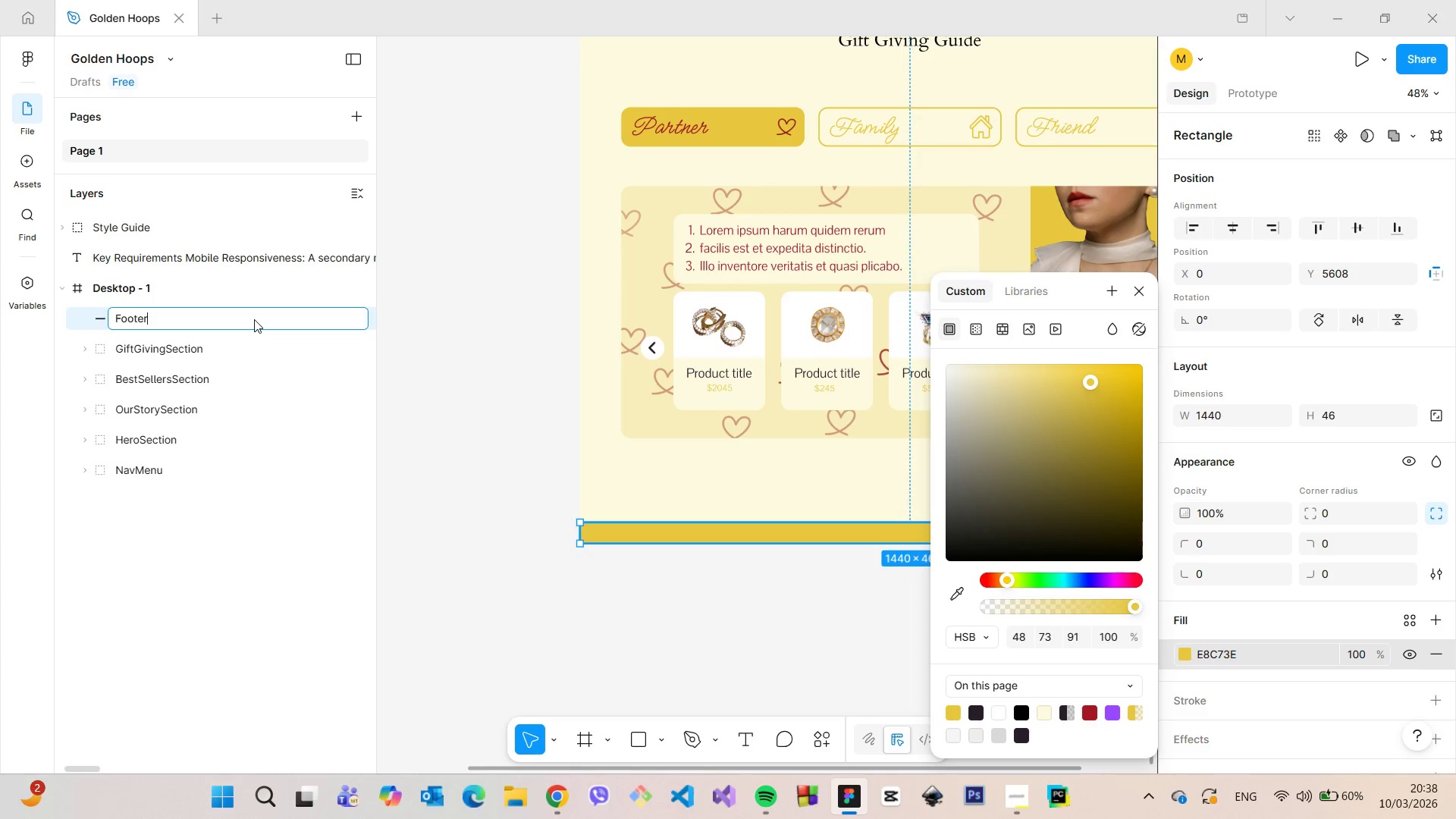 
key(Enter)
 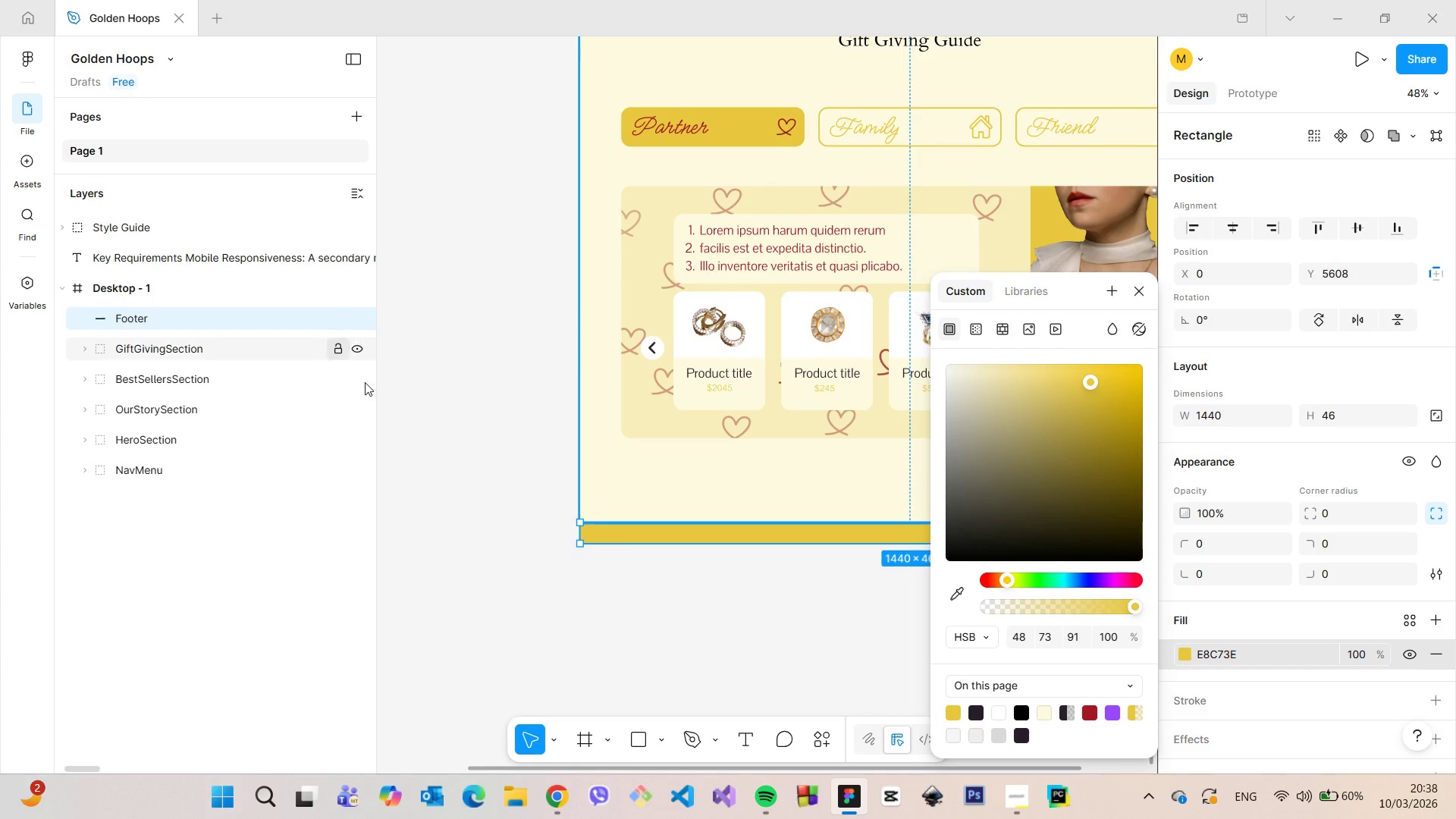 
left_click([427, 436])
 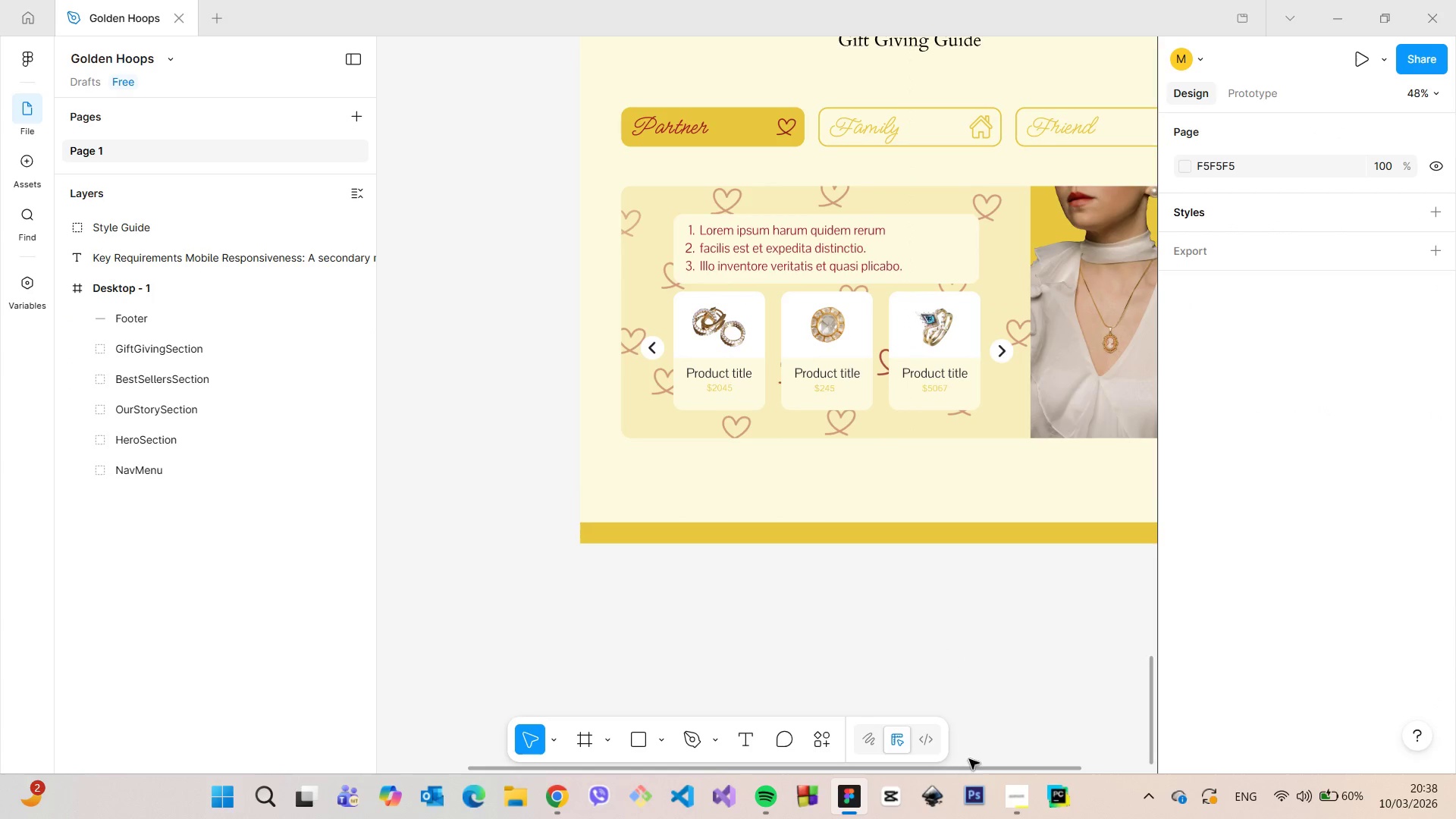 
left_click_drag(start_coordinate=[977, 767], to_coordinate=[1059, 774])
 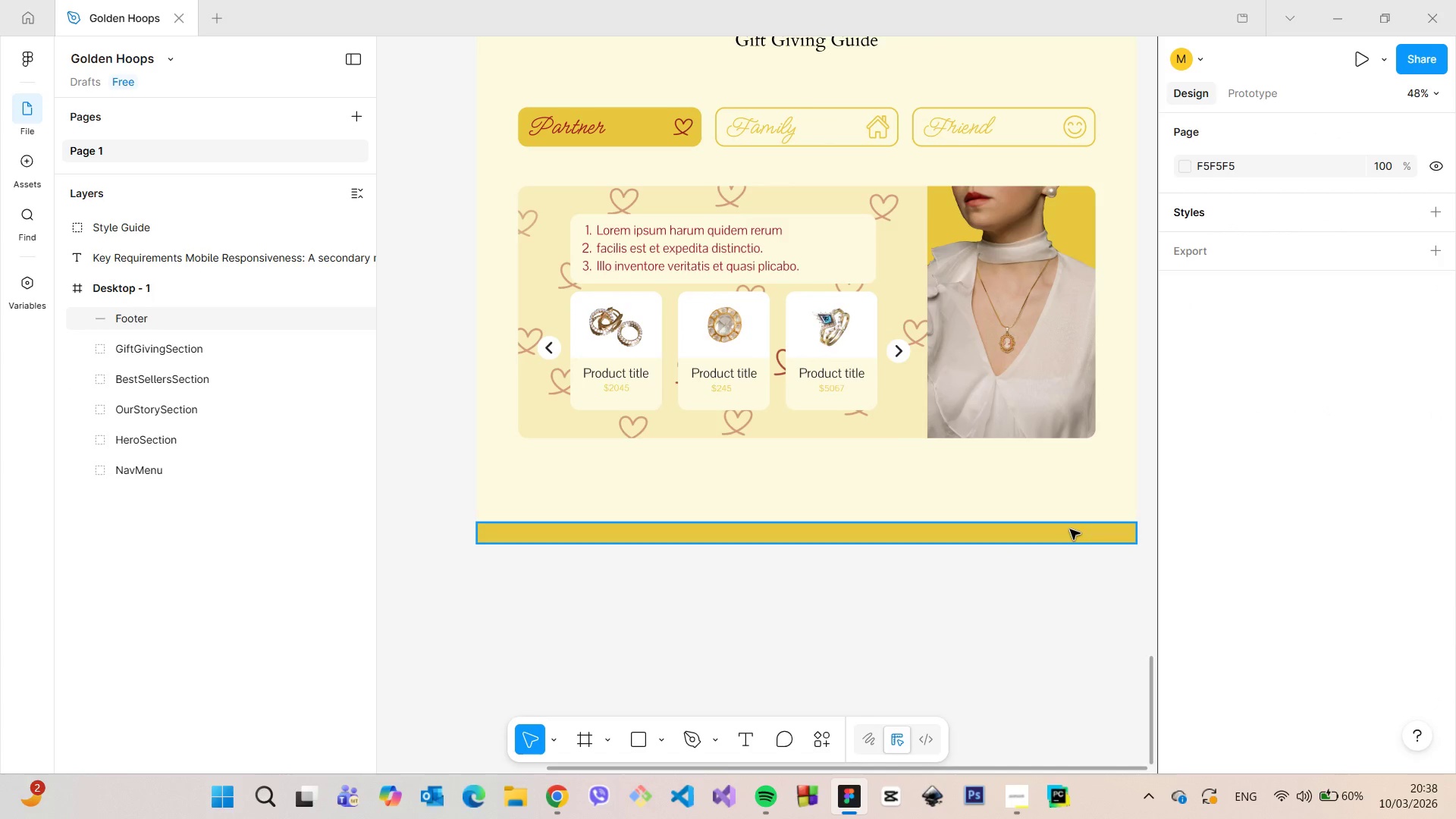 
left_click([1070, 529])
 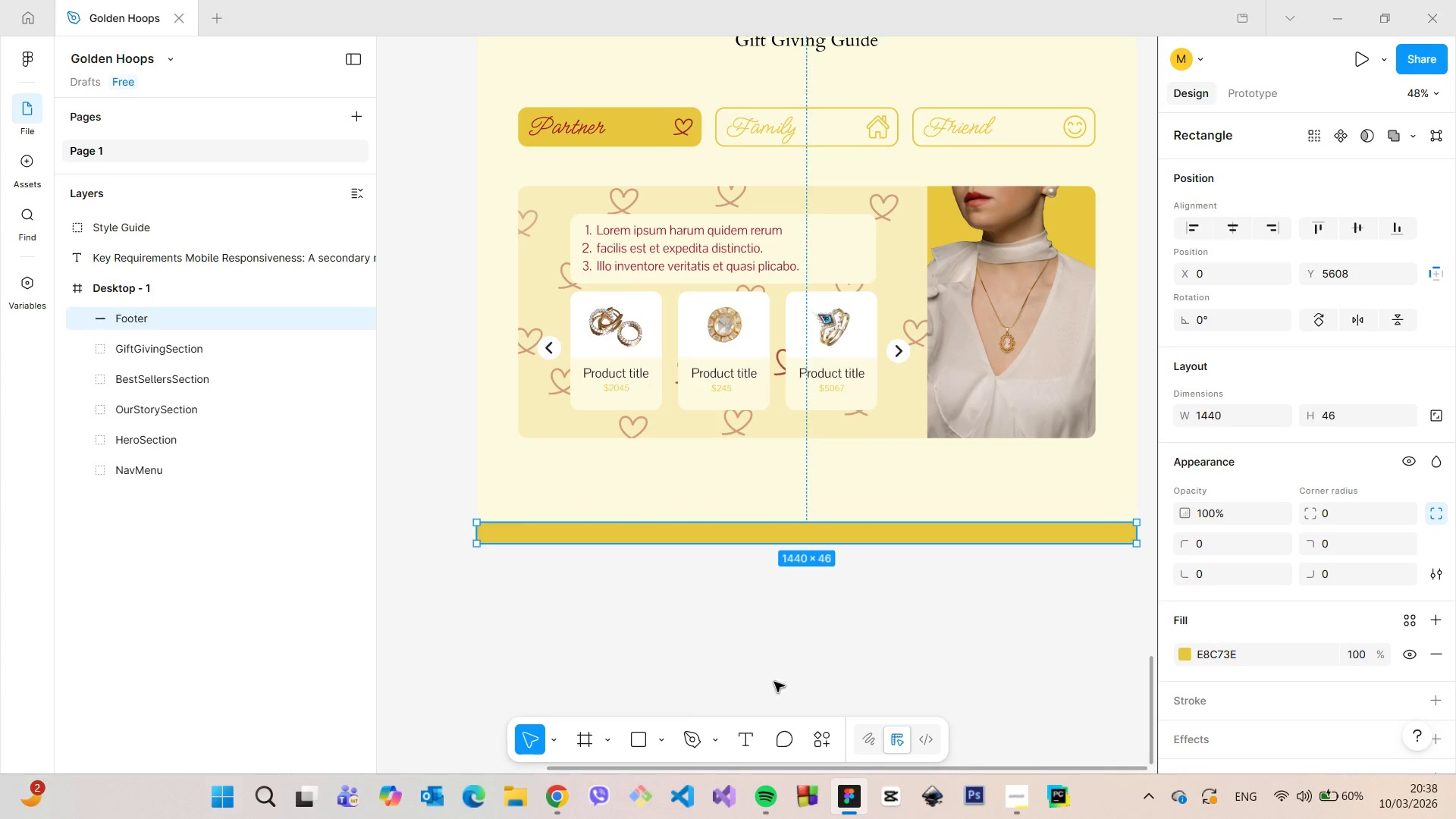 
left_click([745, 732])
 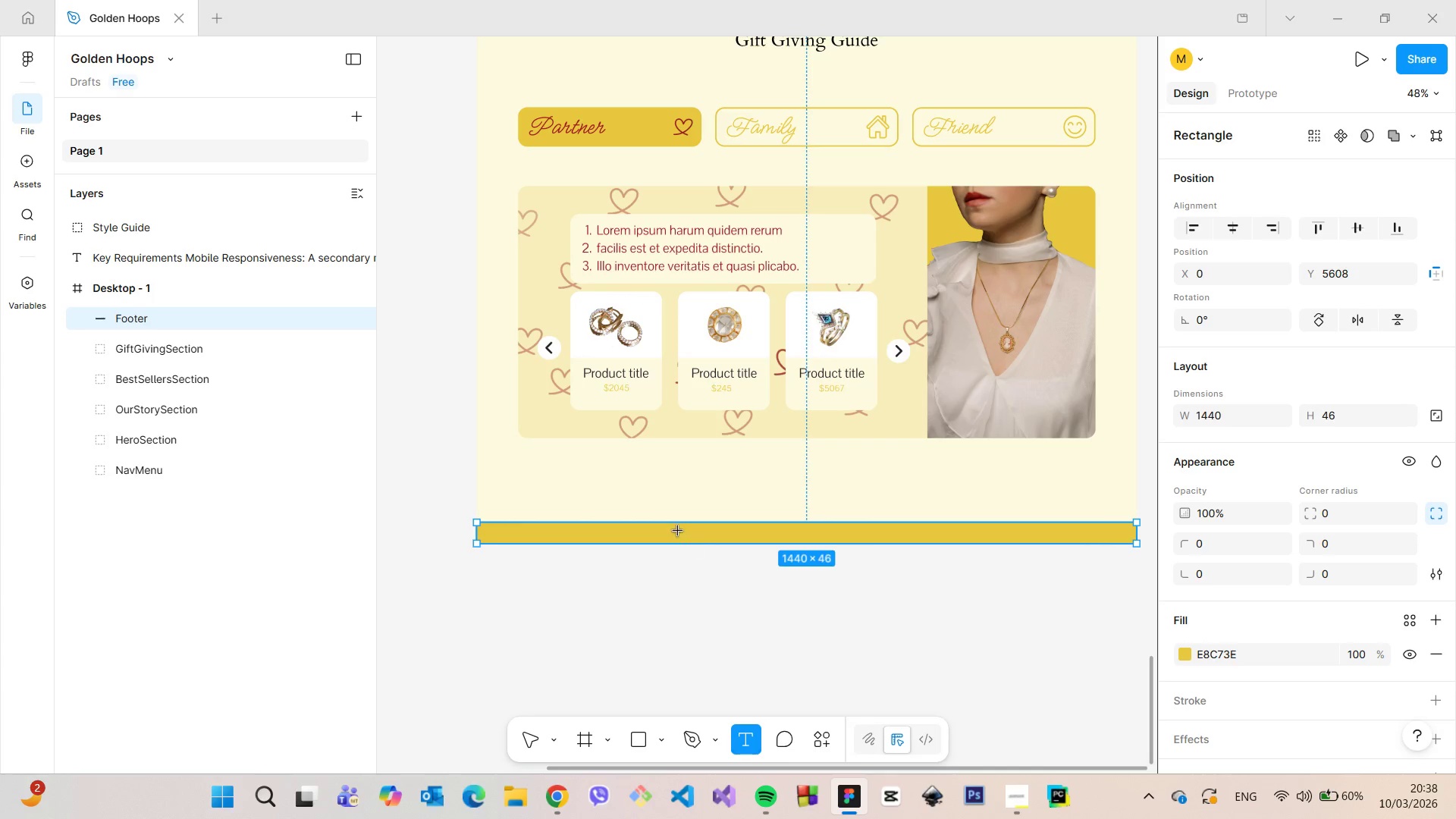 
left_click([678, 531])
 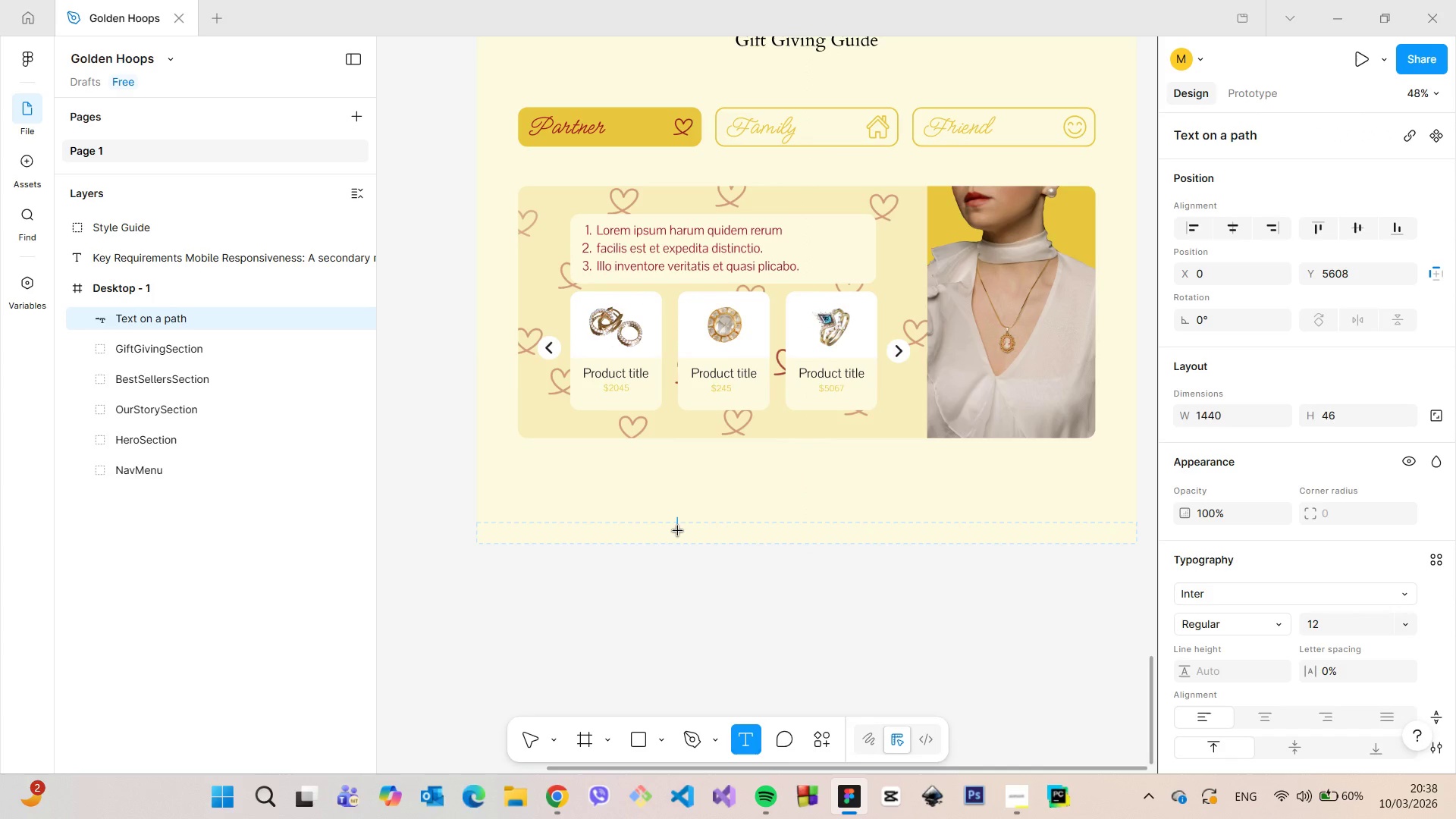 
left_click([674, 596])
 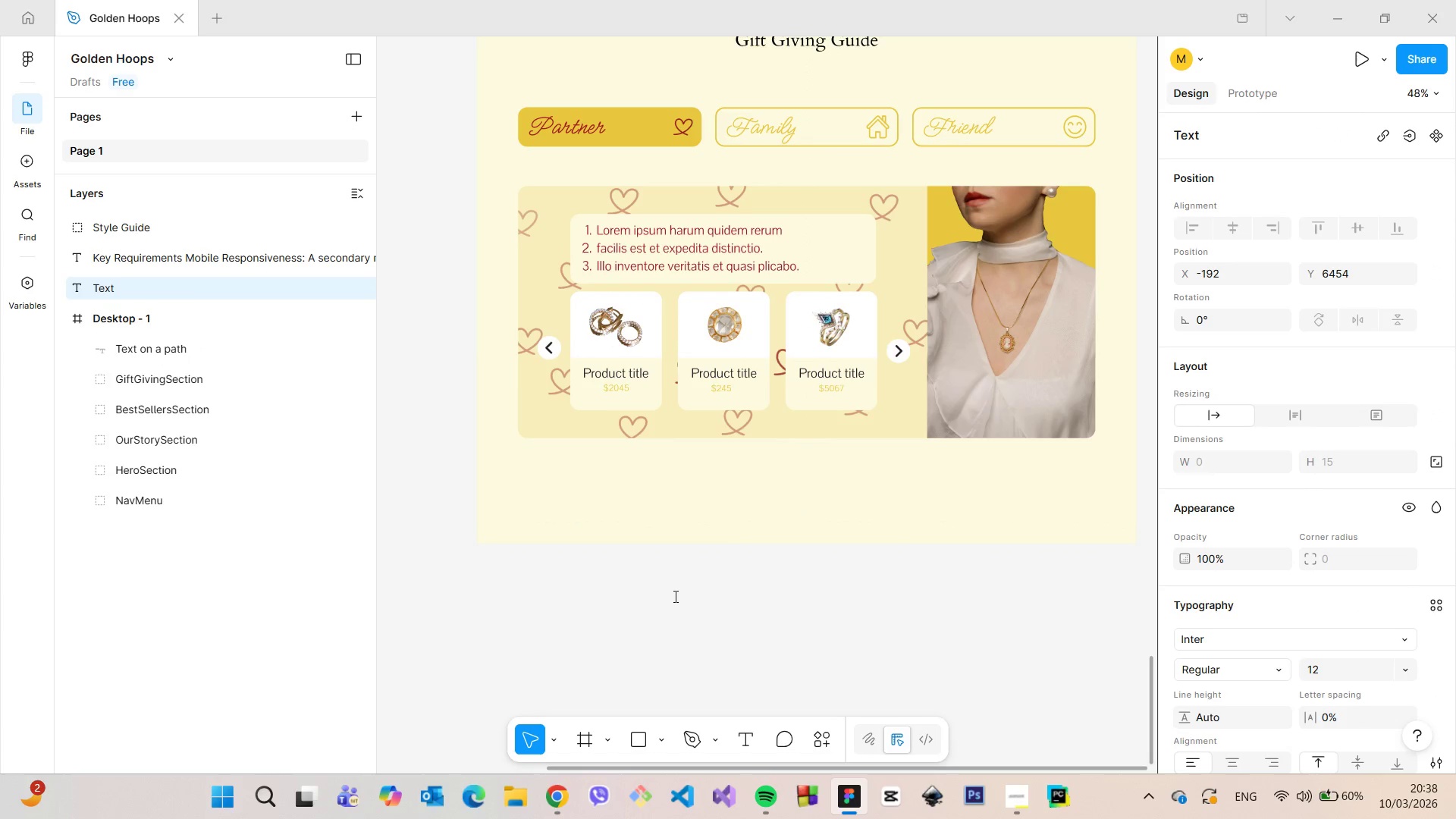 
key(Control+Z)
 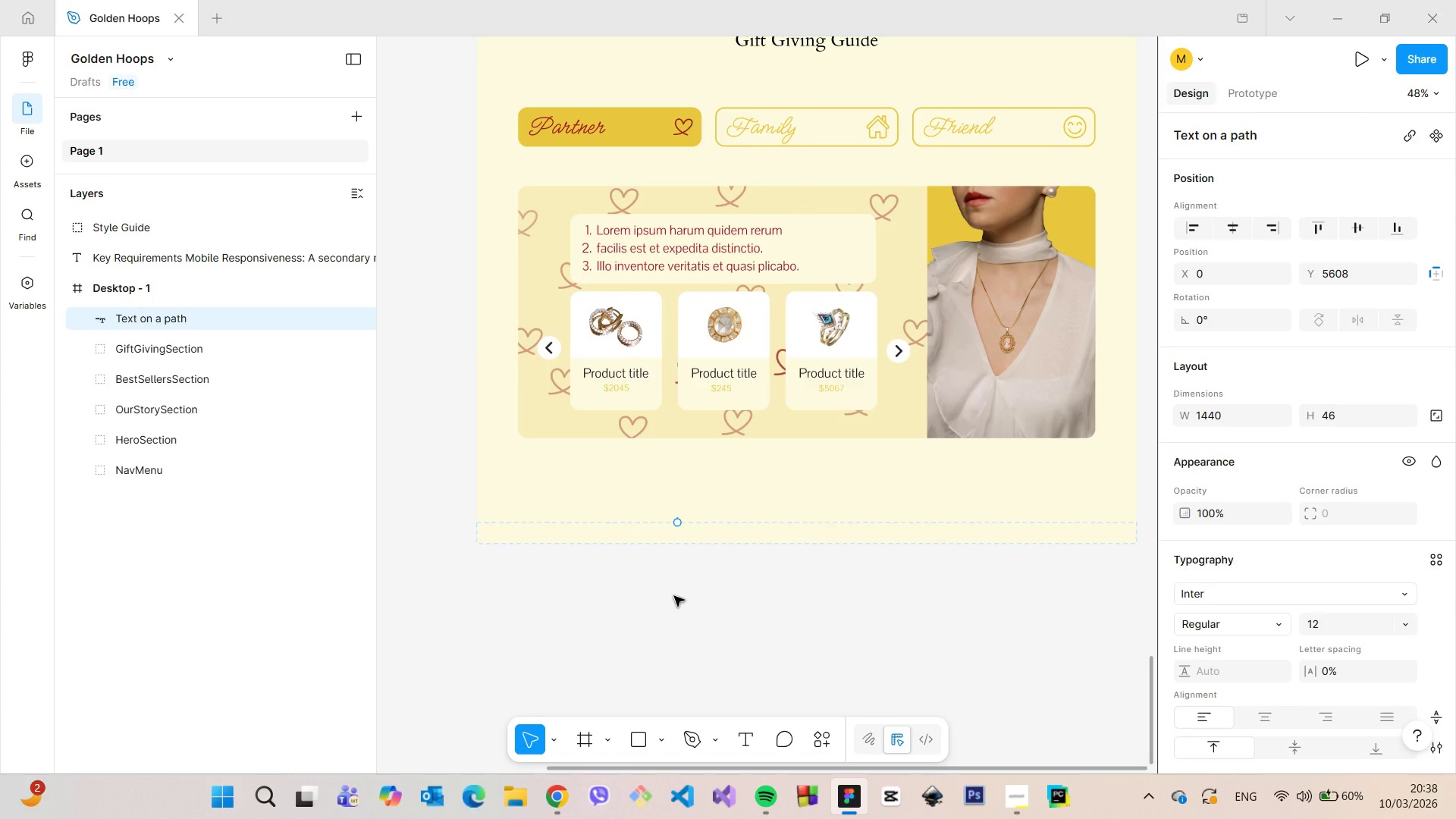 
key(Control+Z)
 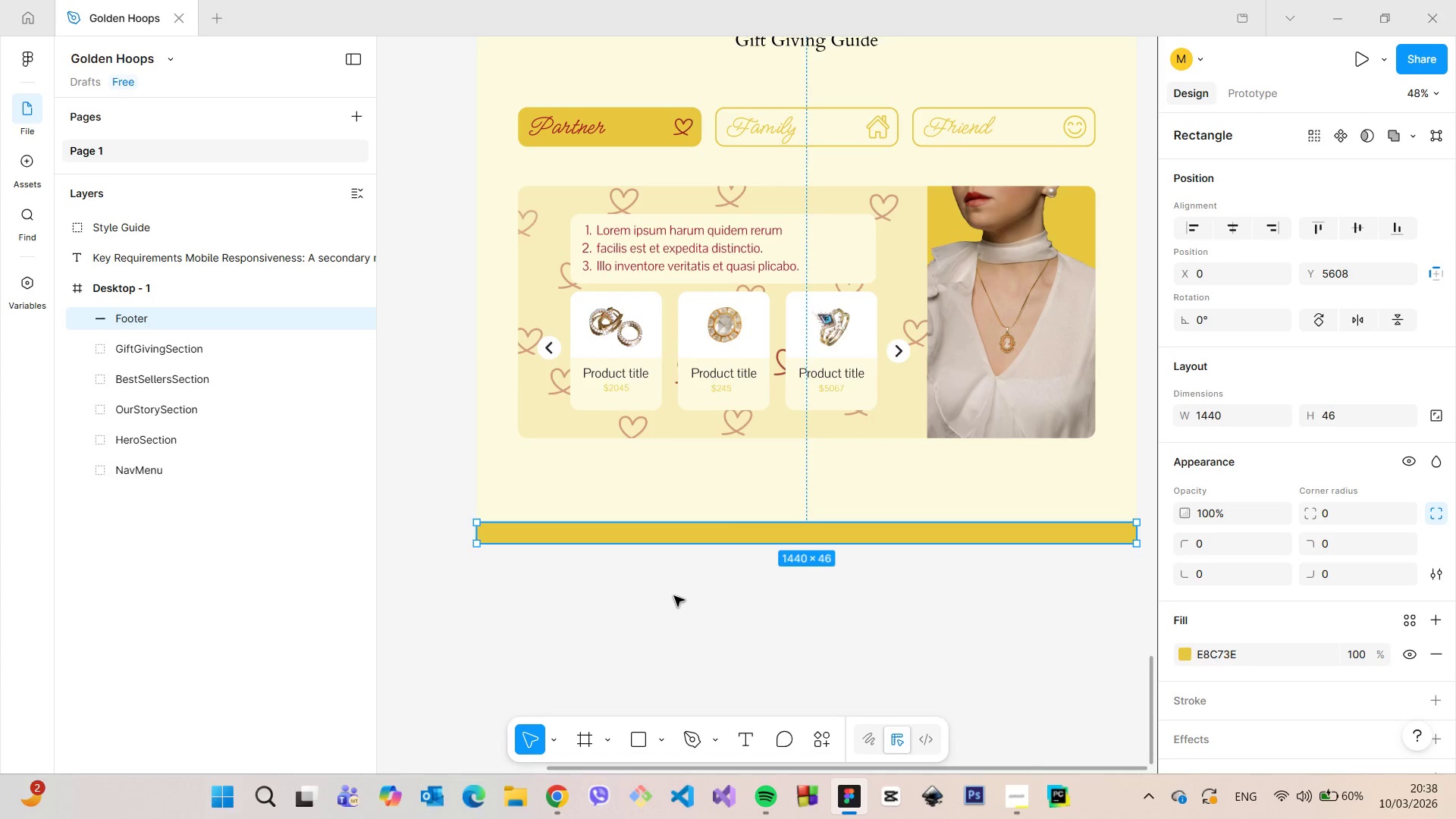 
left_click([674, 596])
 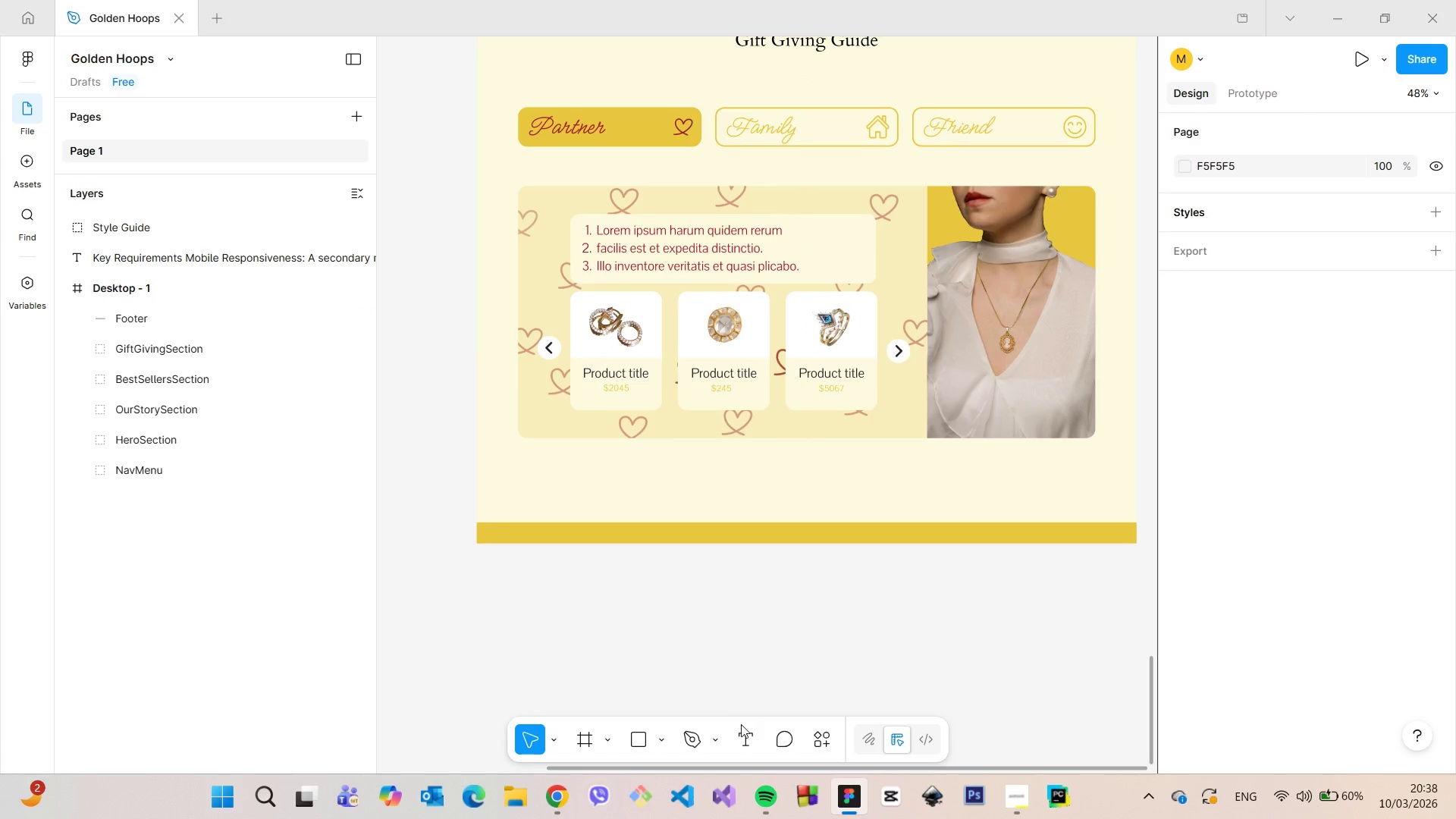 
left_click([741, 725])
 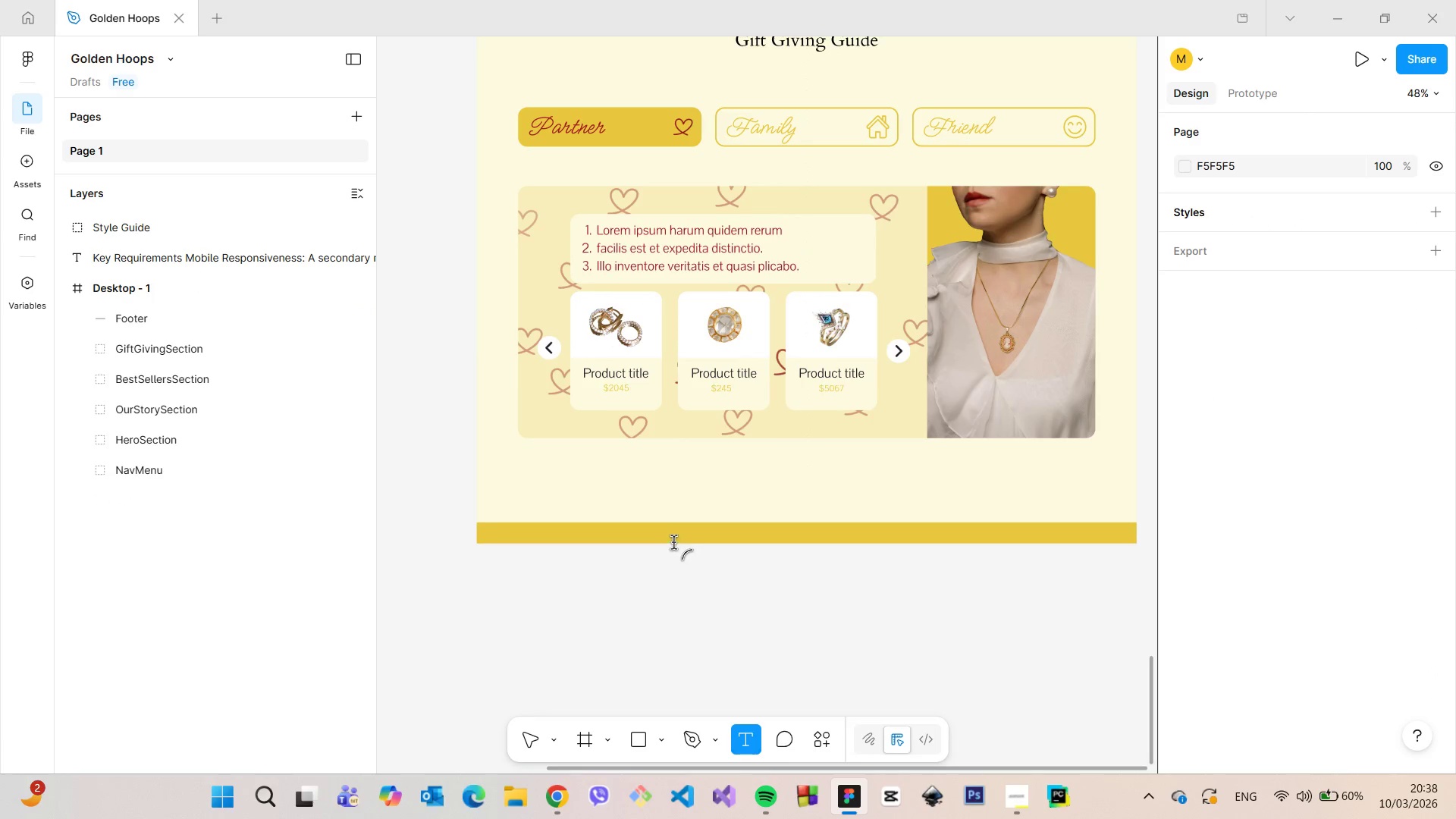 
left_click([667, 531])
 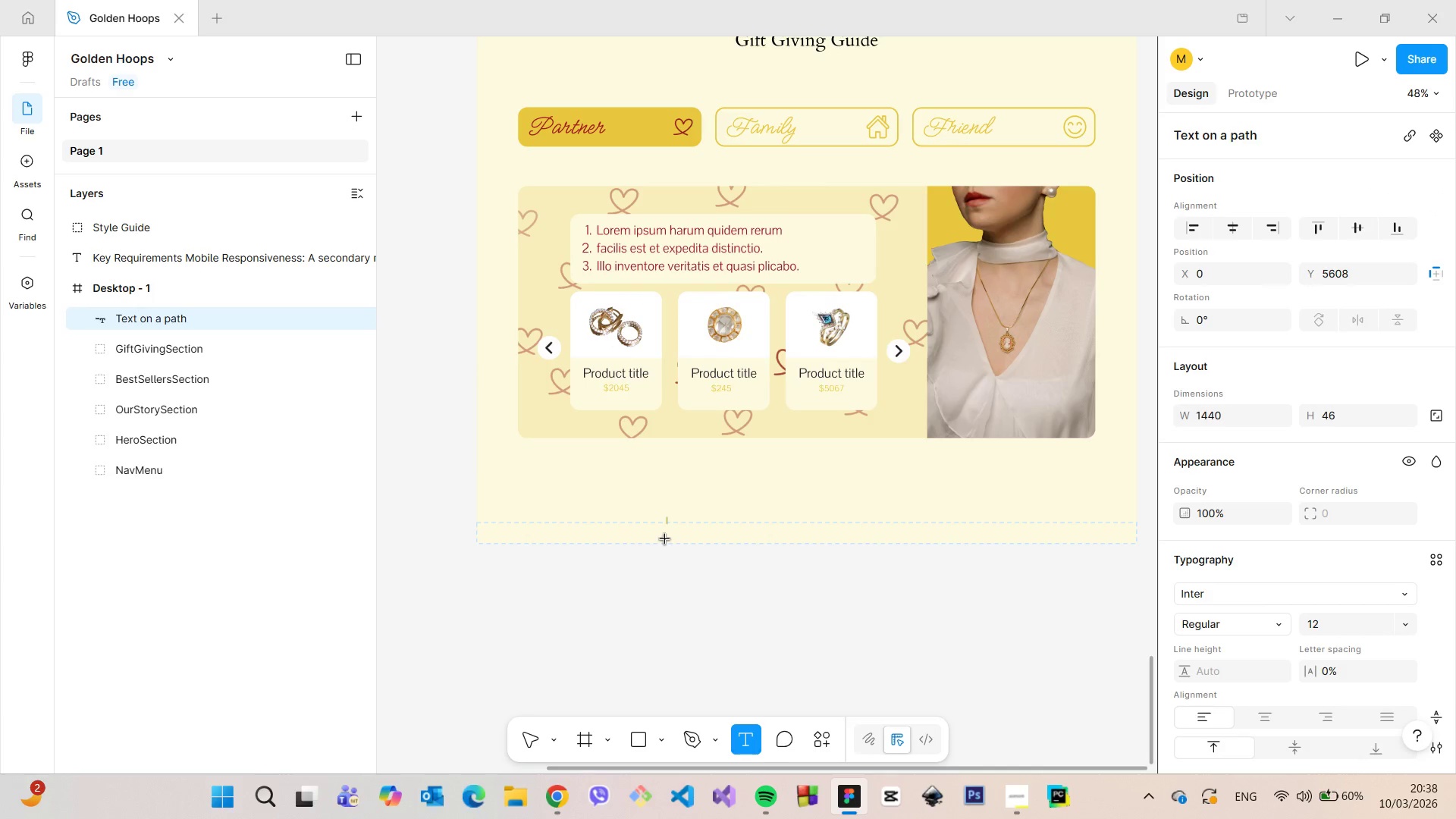 
key(Control+Z)
 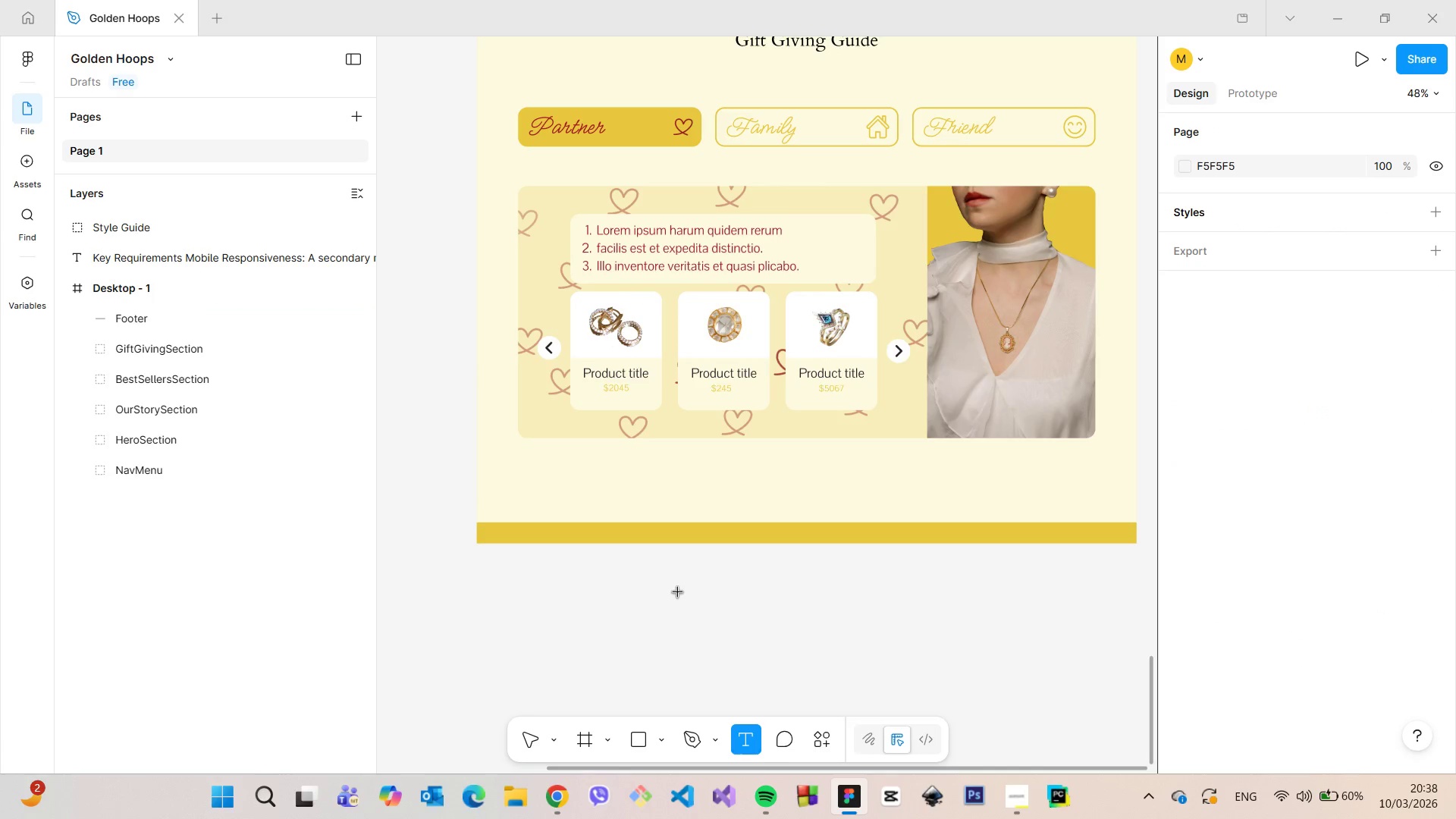 
left_click([678, 592])
 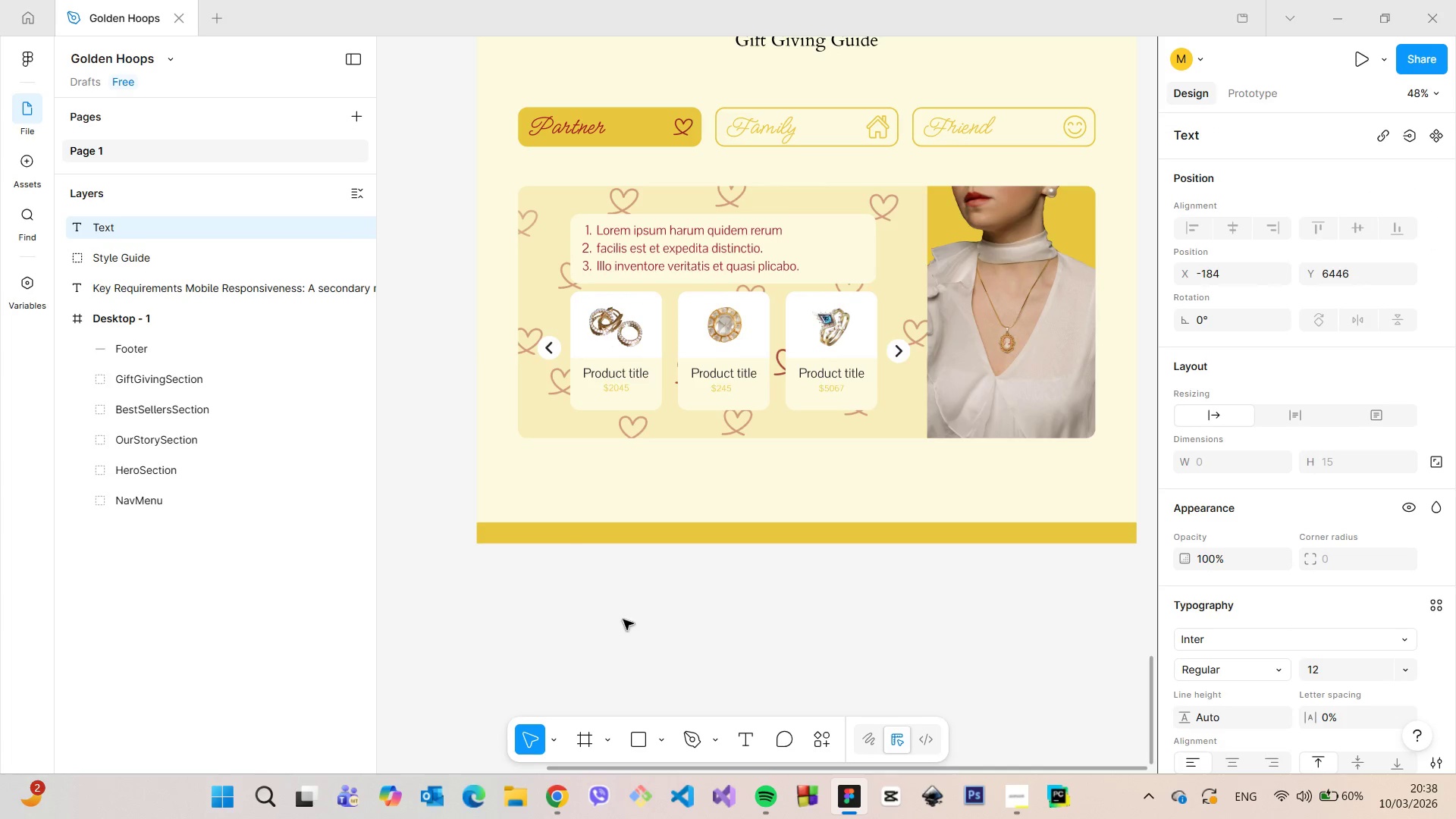 
type(Golden Hoops )
 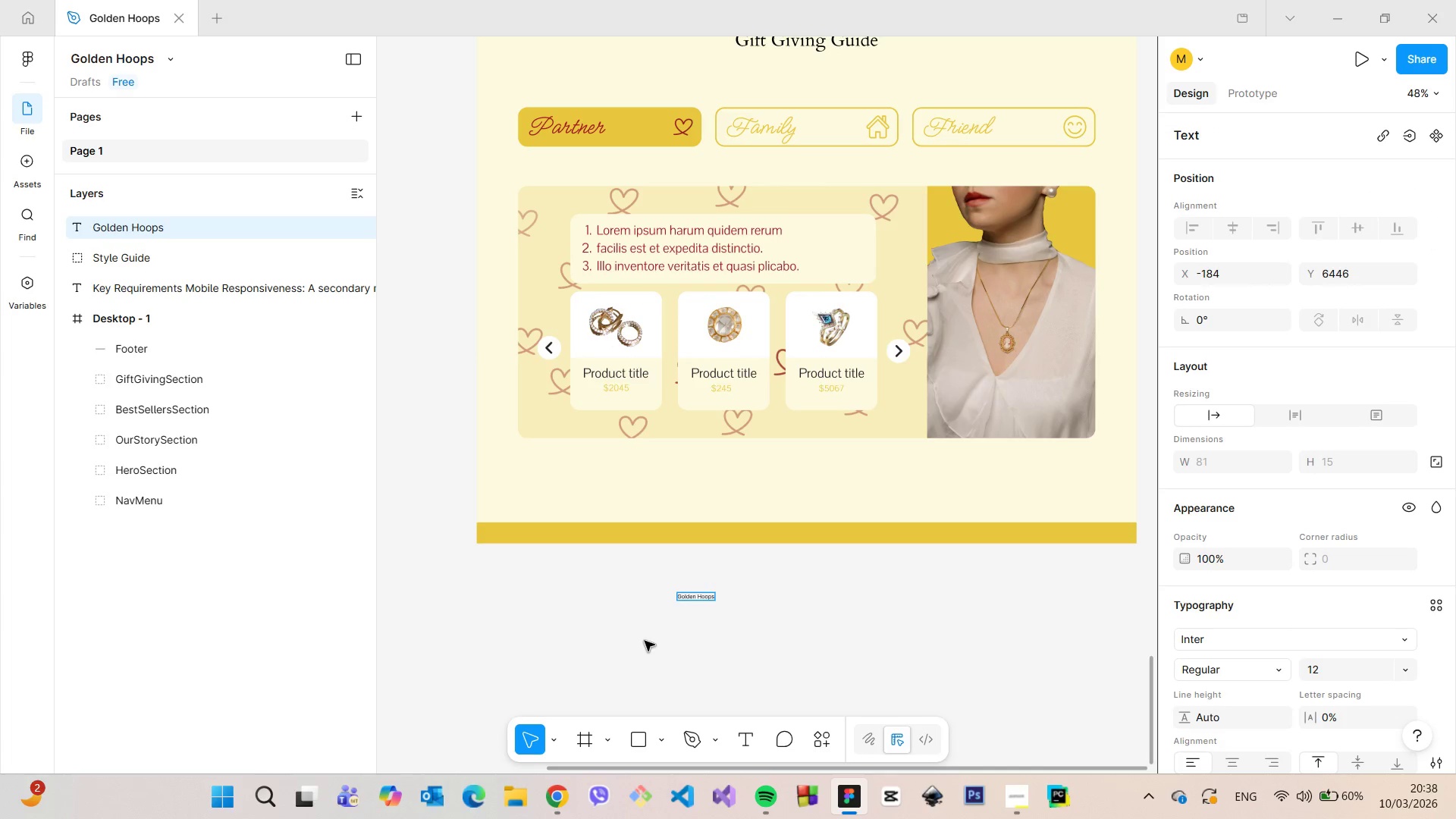 
left_click([565, 790])
 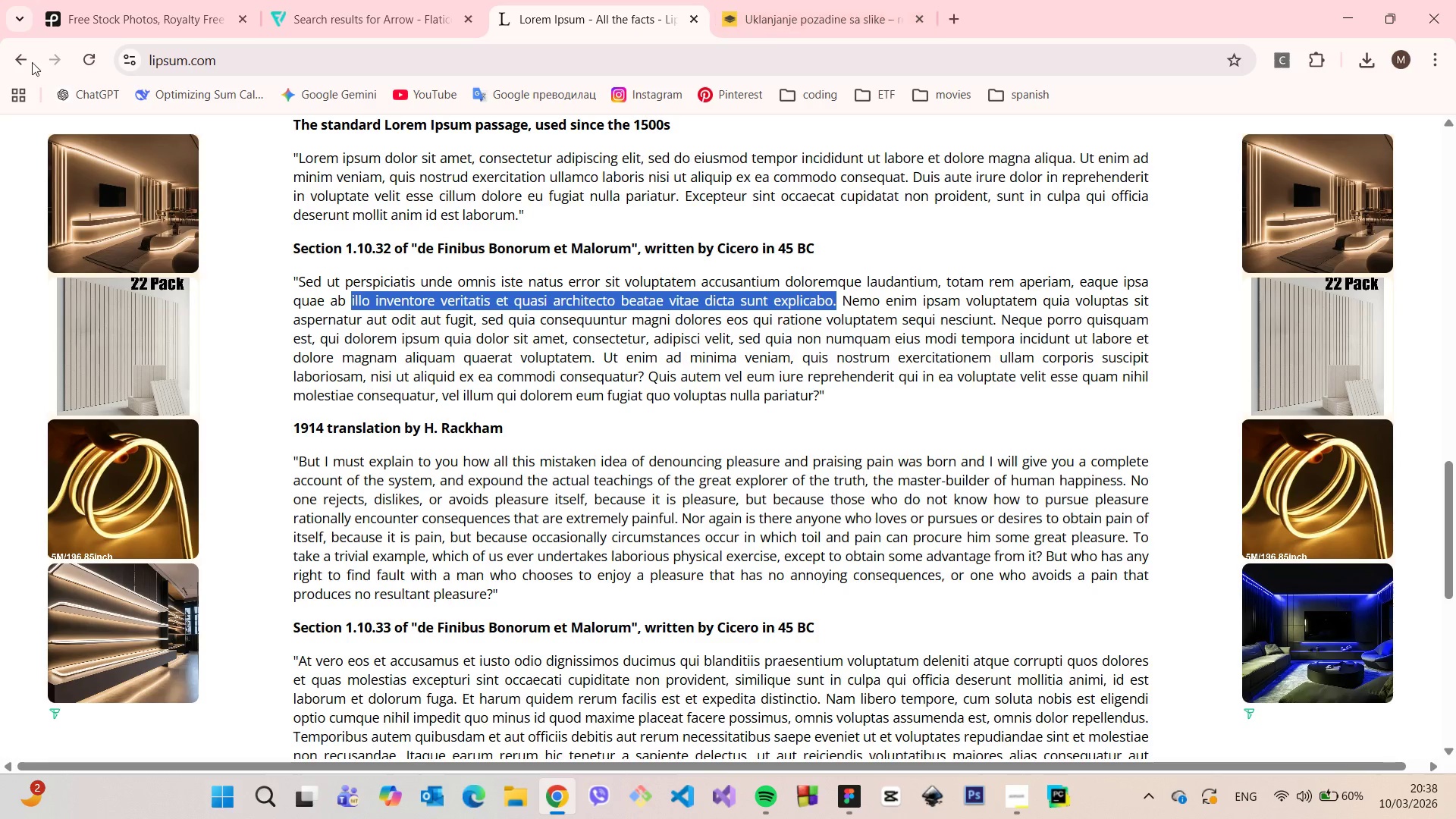 
left_click([24, 58])
 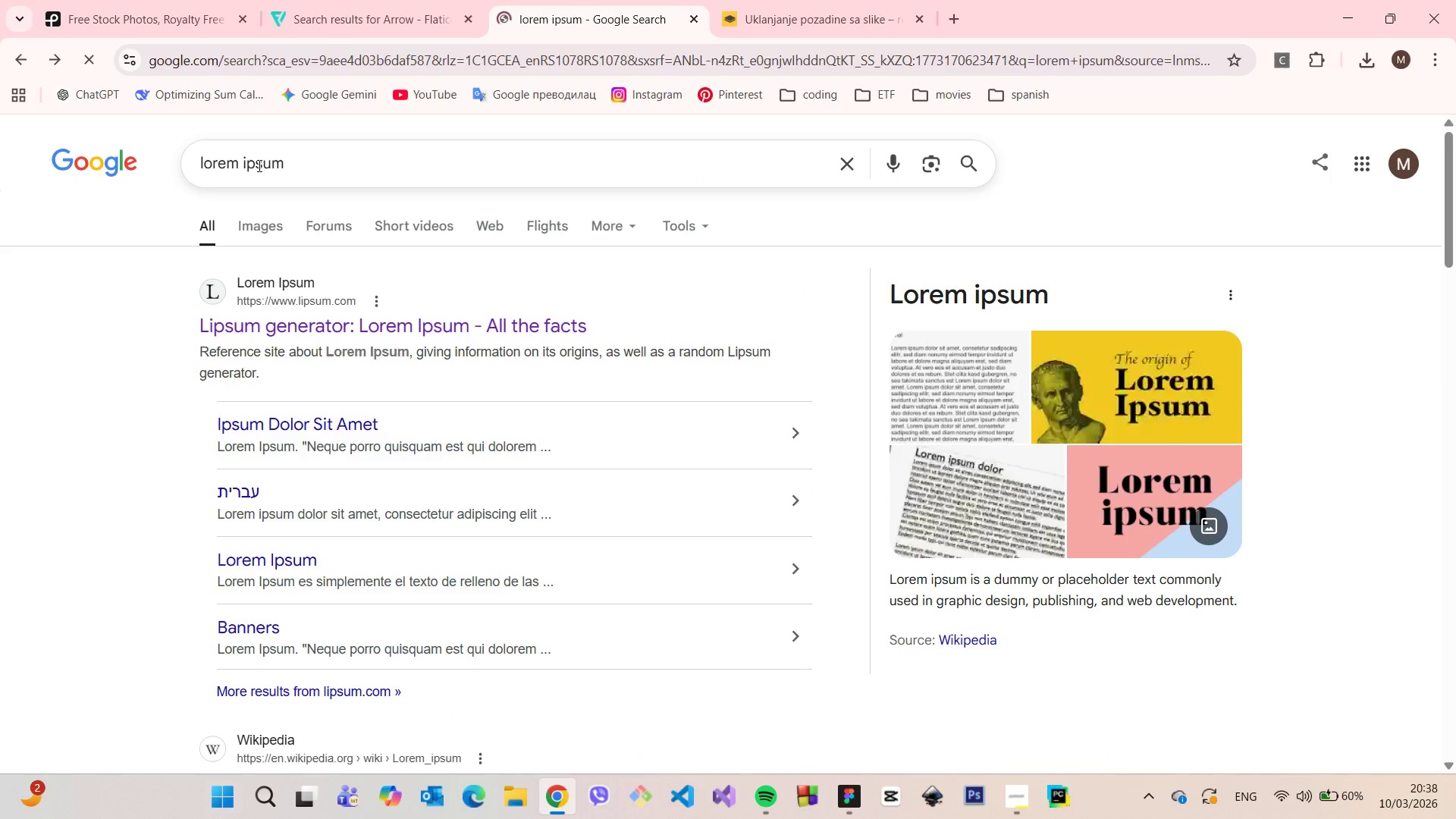 
double_click([258, 165])
 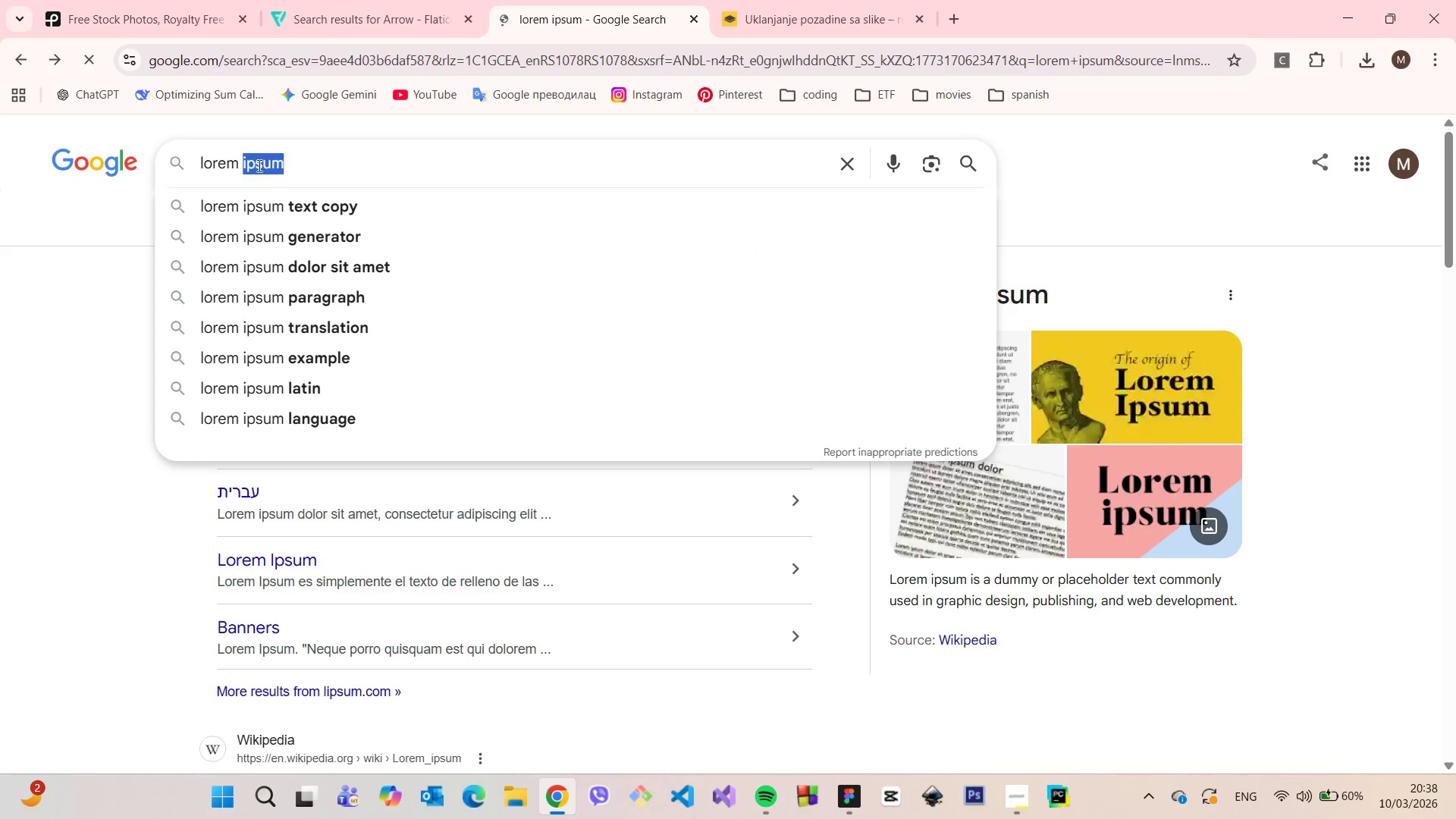 
triple_click([258, 165])
 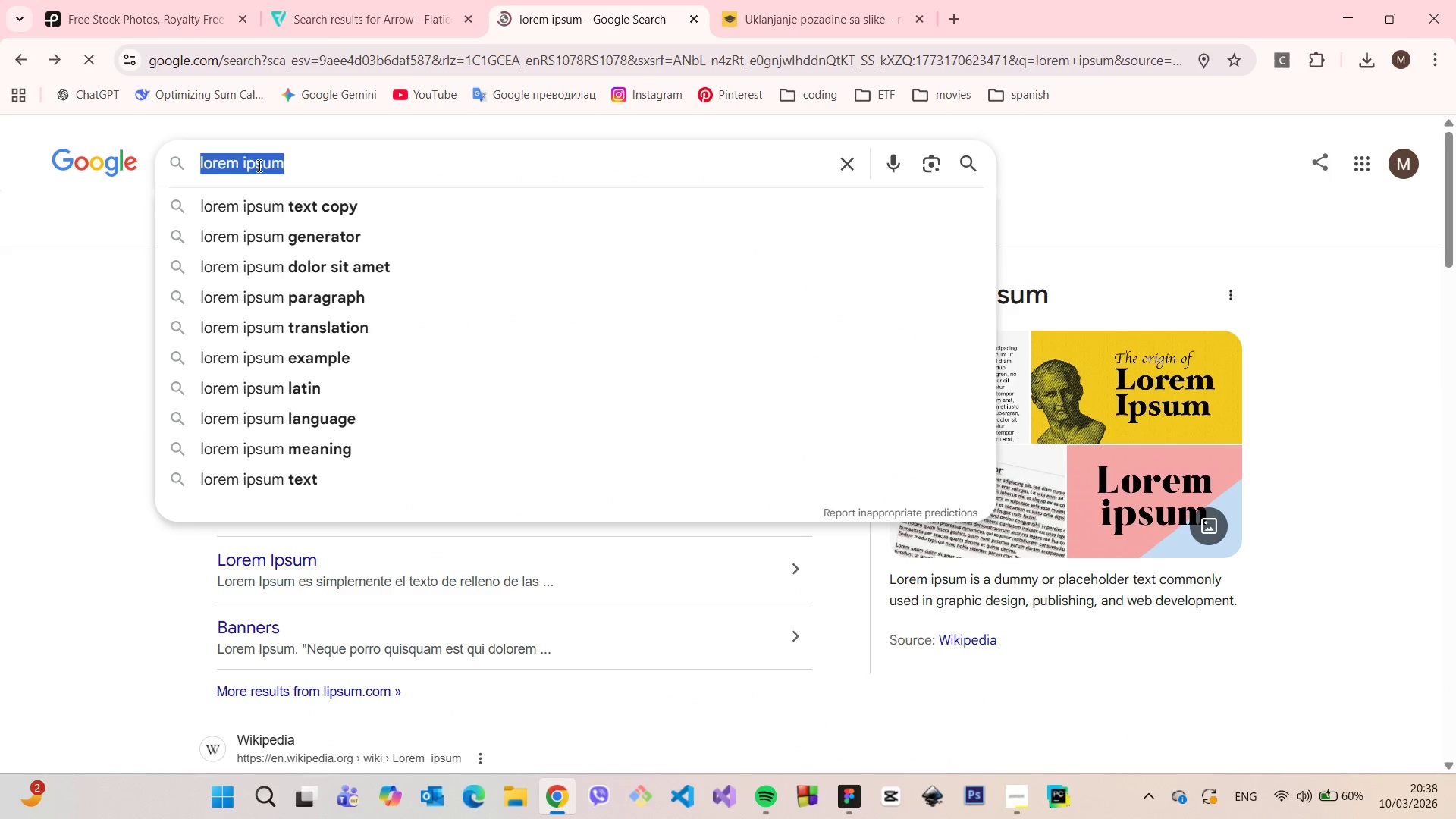 
type(copyright)
 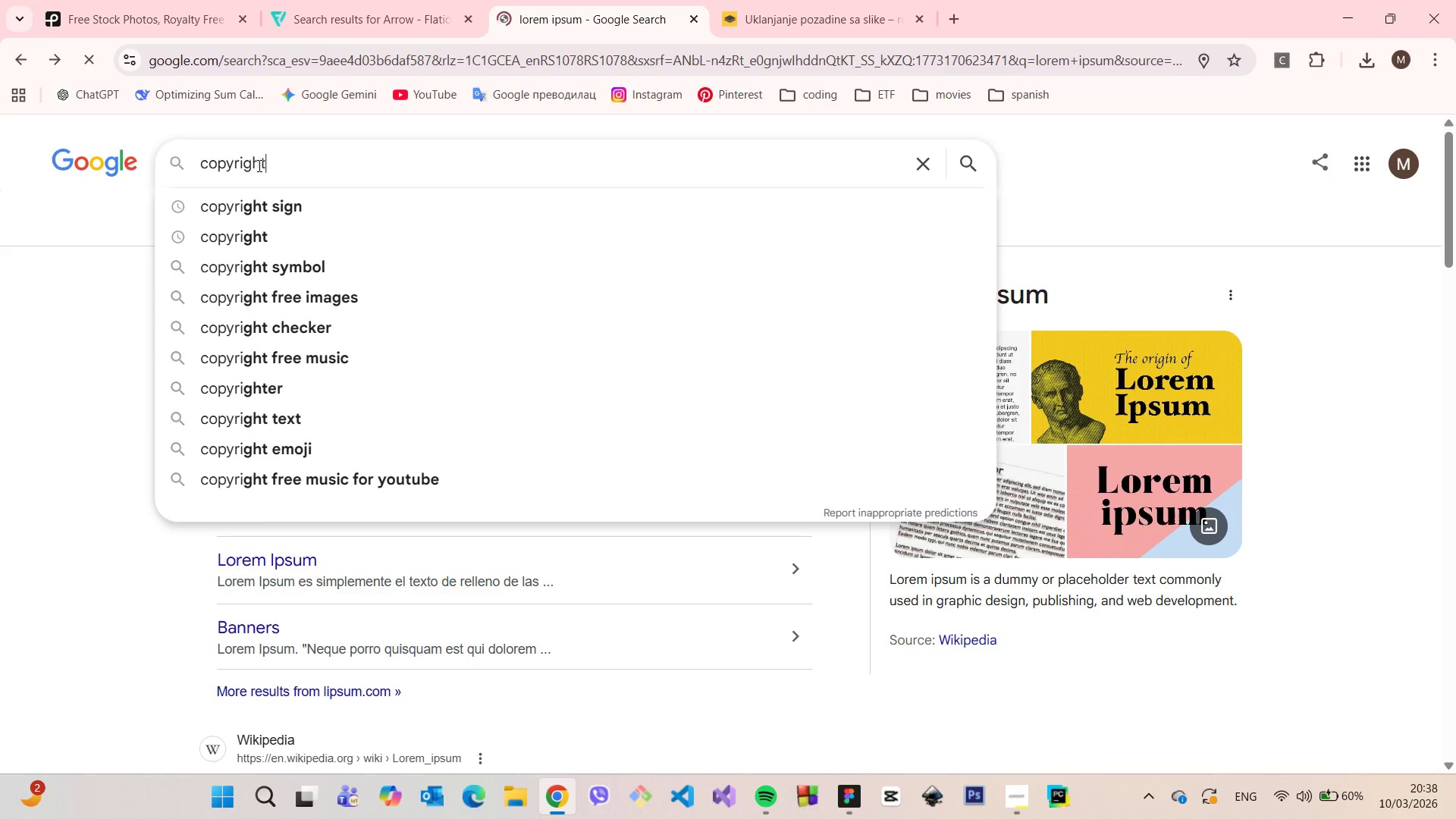 
key(Enter)
 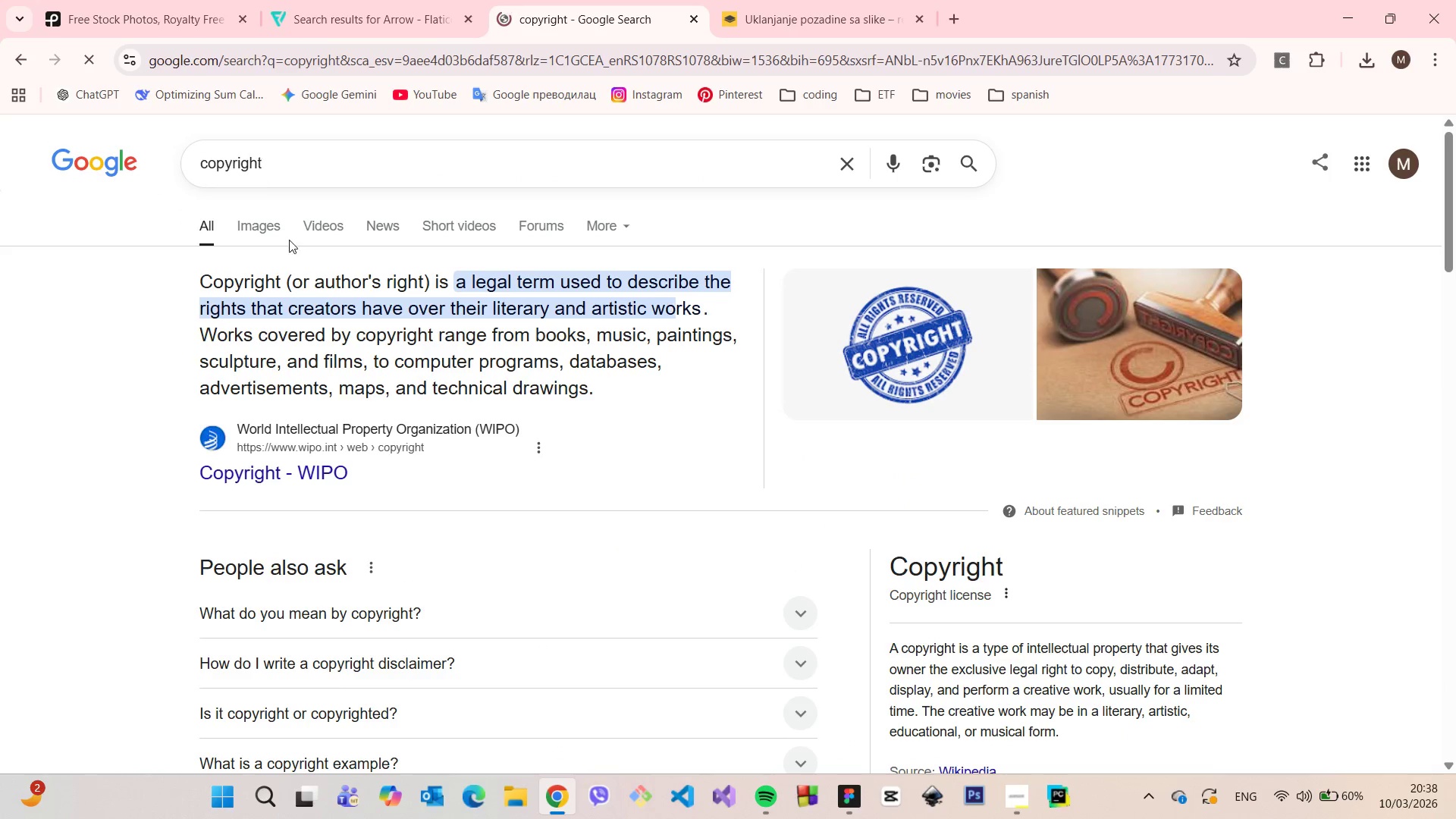 
scroll: coordinate [345, 300], scroll_direction: down, amount: 6.0
 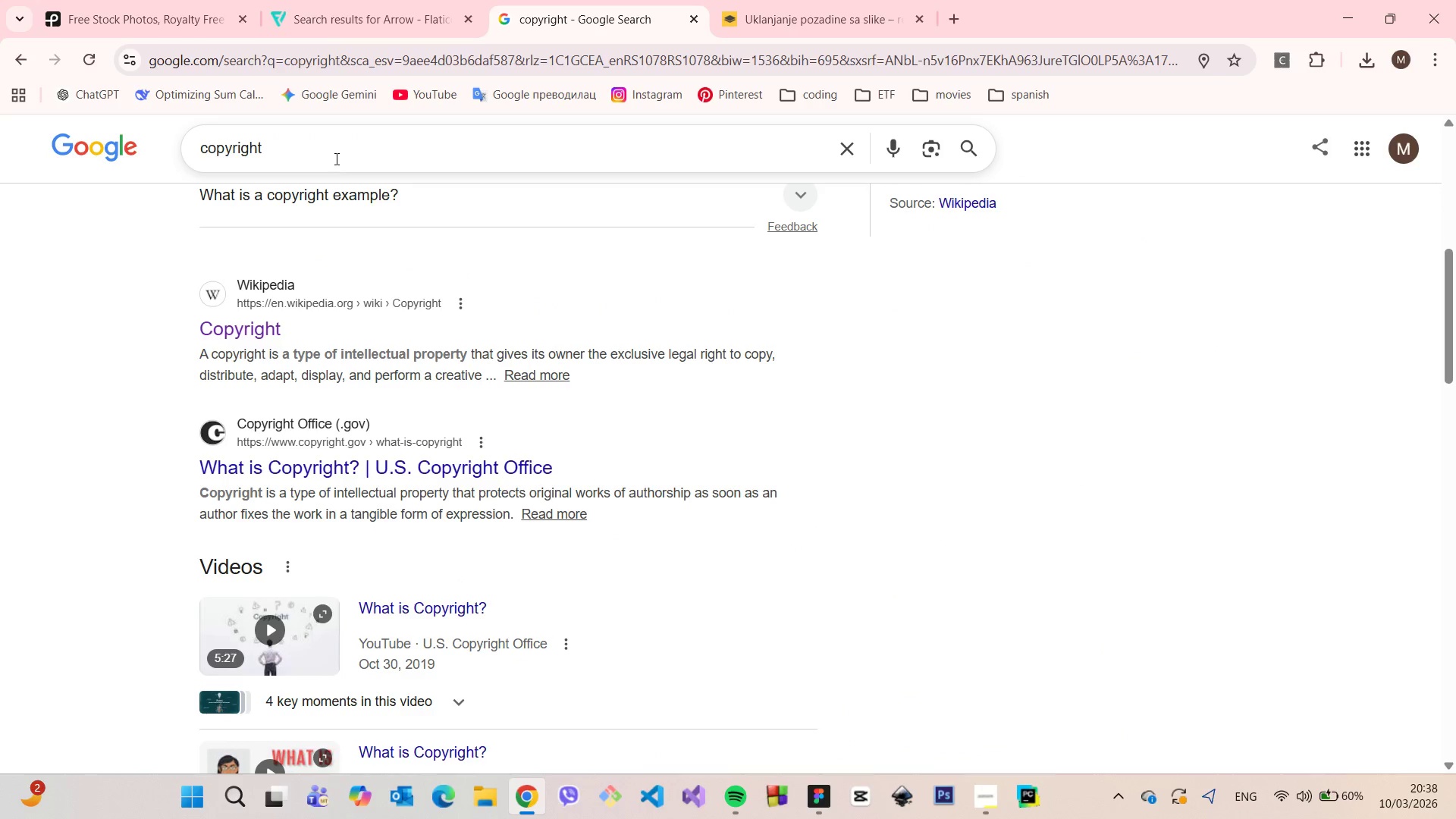 
left_click([335, 158])
 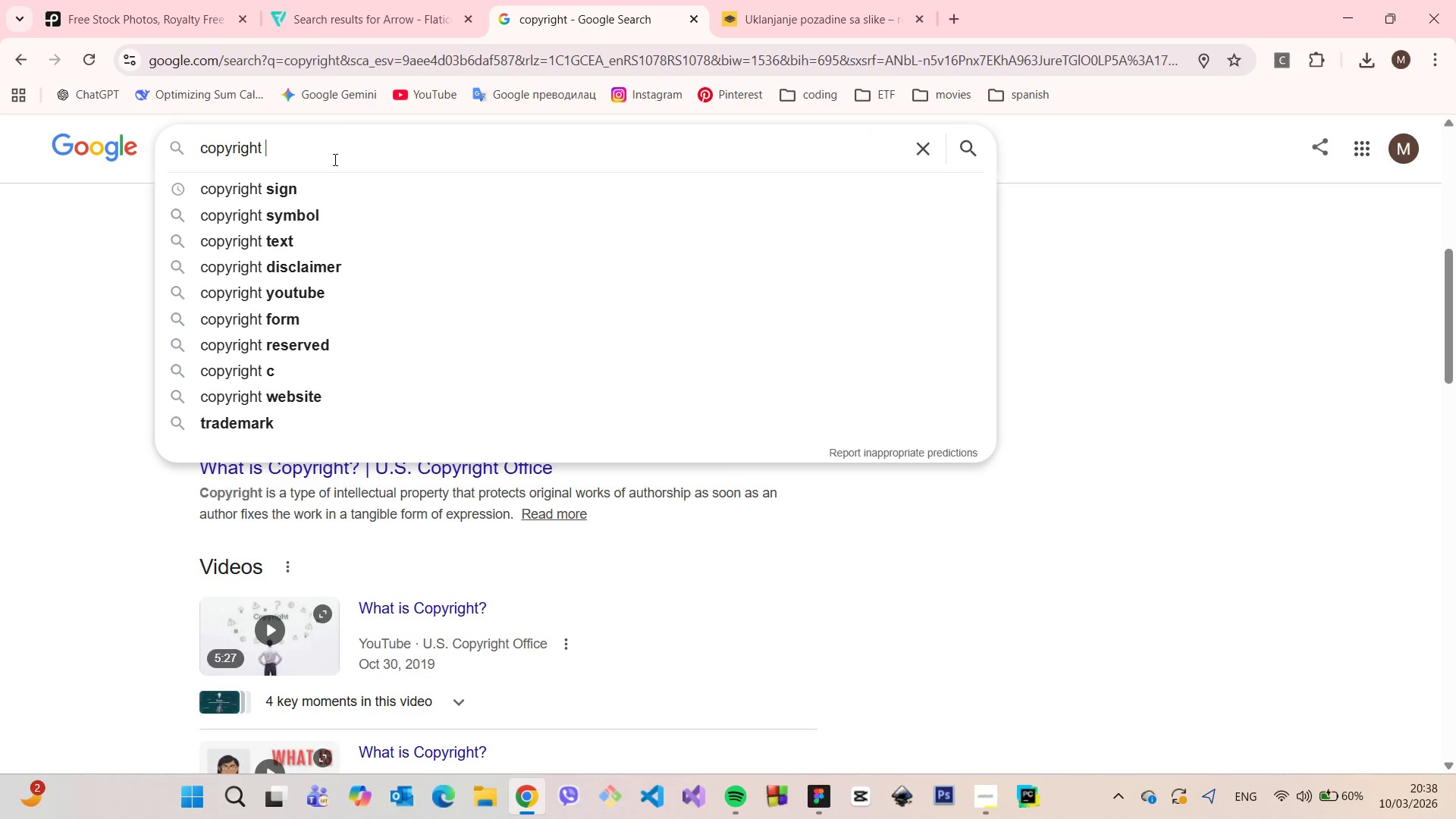 
type( sign)
 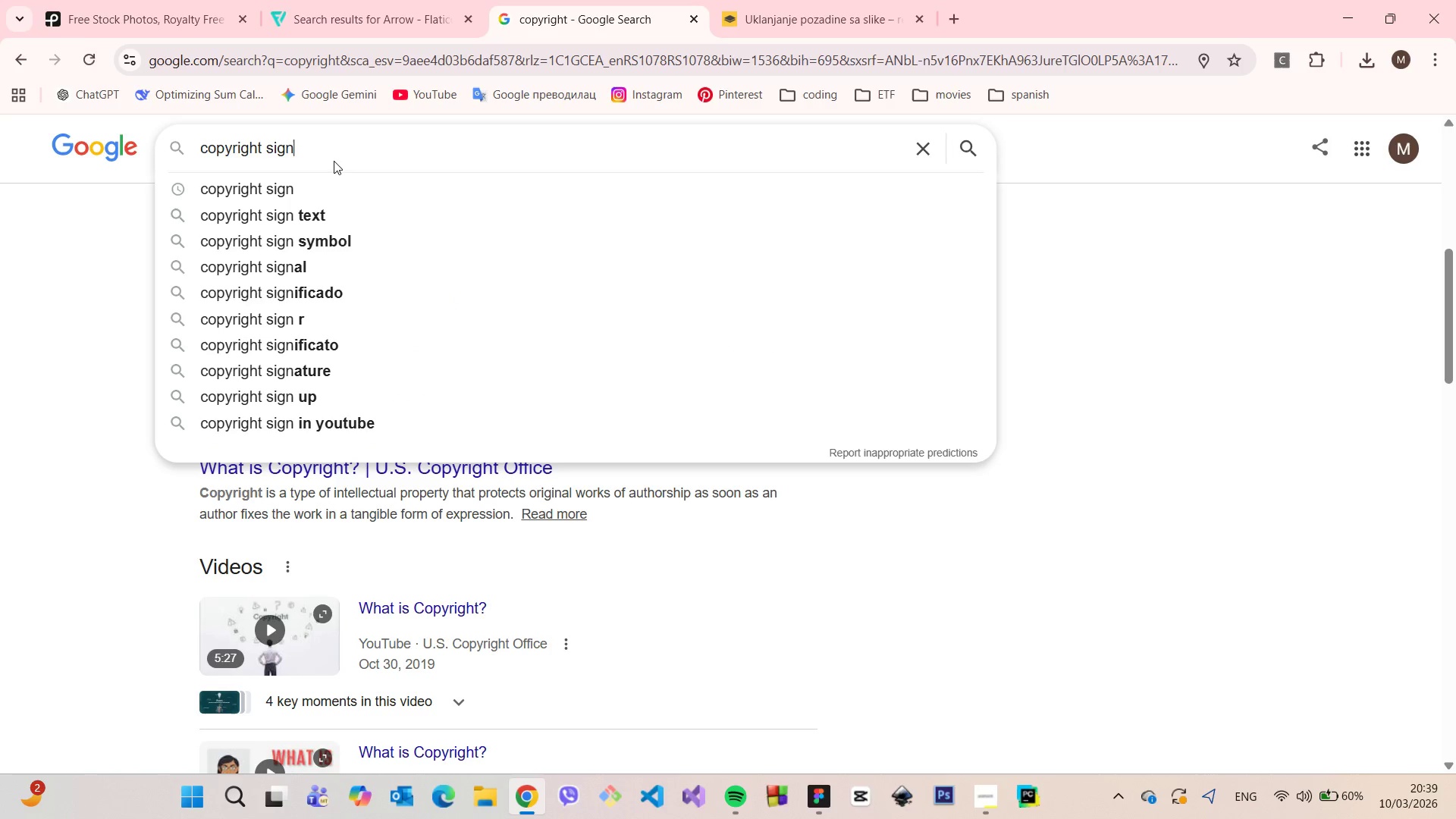 
key(Enter)
 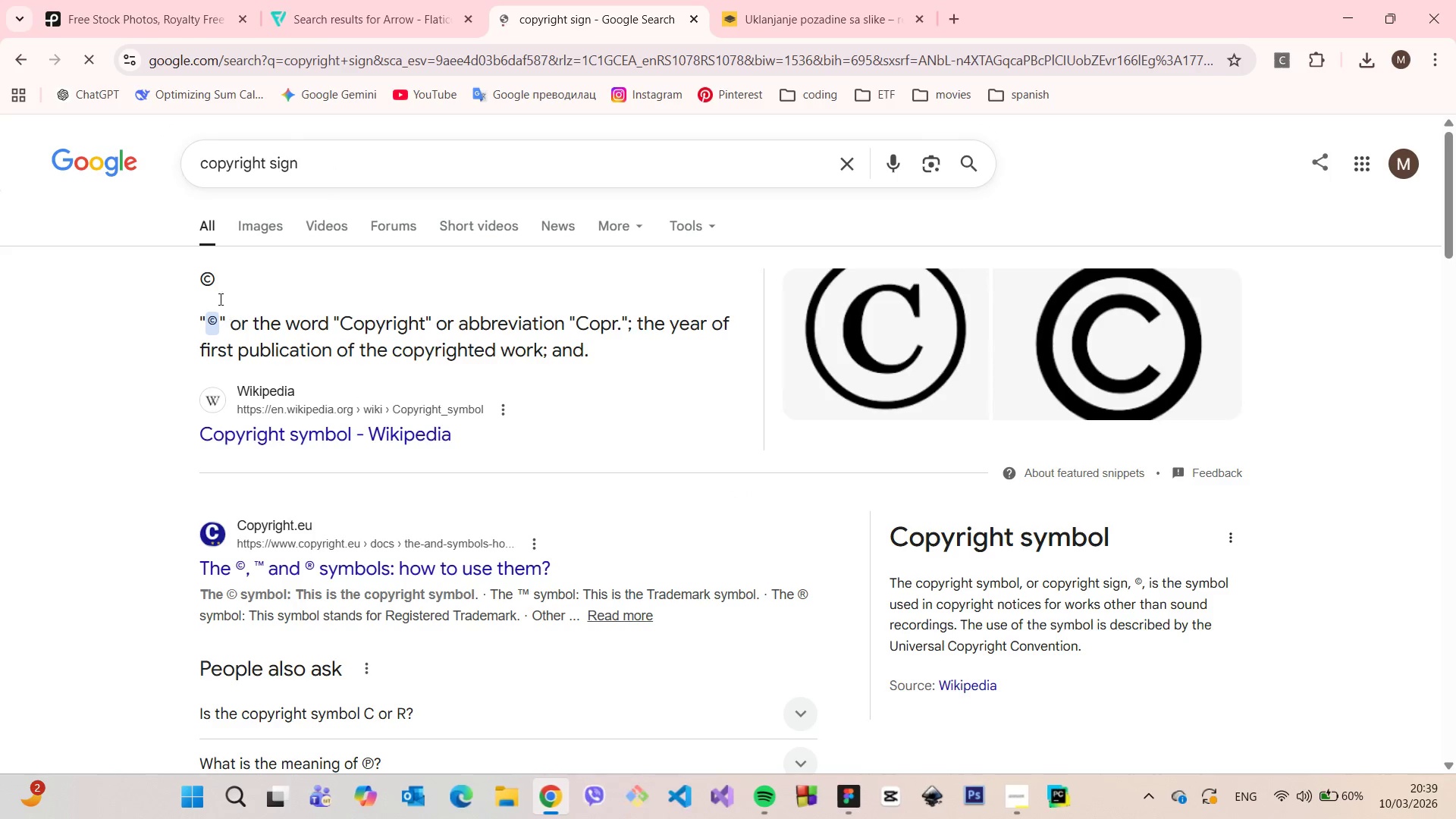 
left_click_drag(start_coordinate=[210, 282], to_coordinate=[206, 281])
 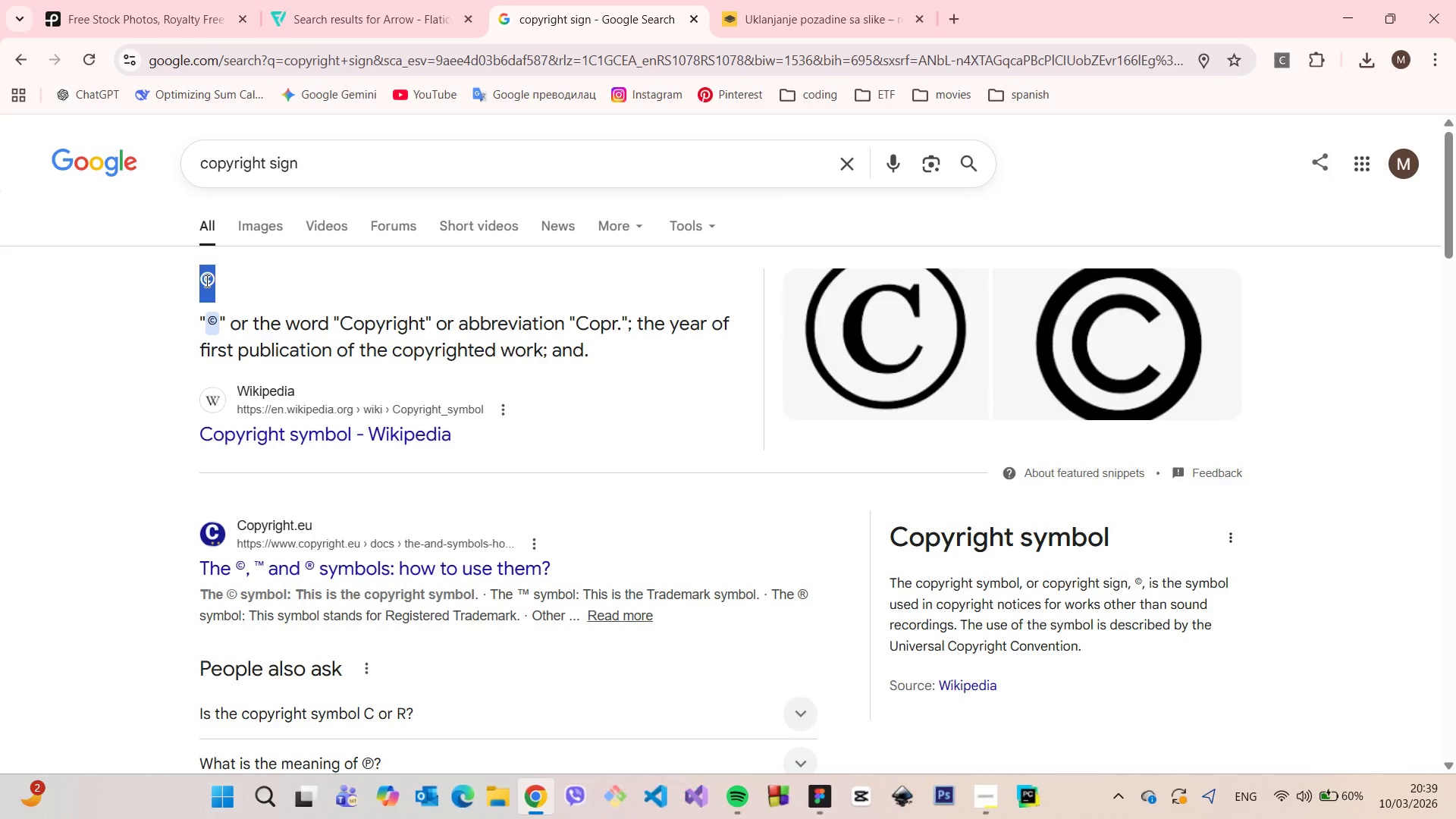 
key(Control+C)
 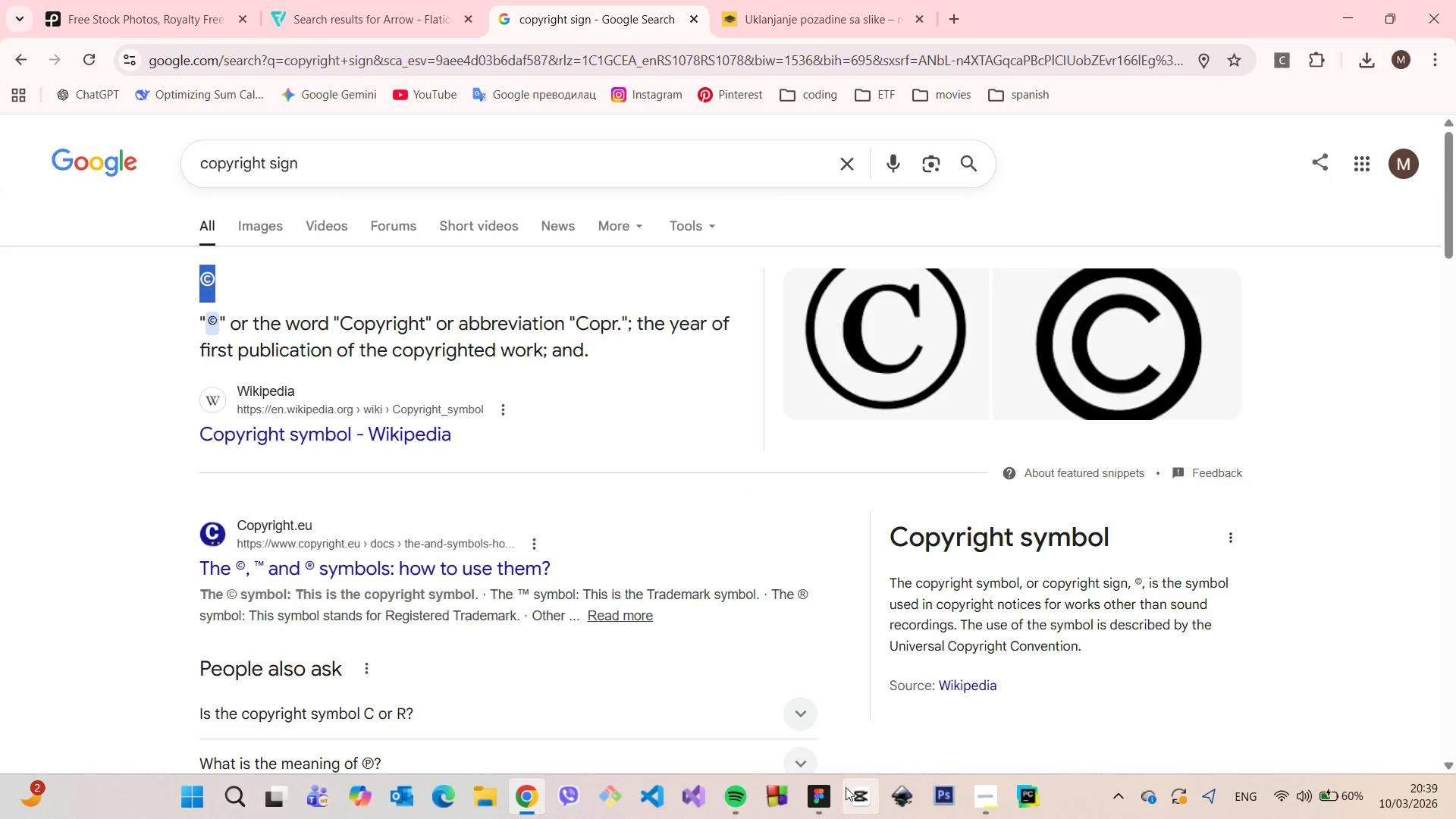 
left_click([832, 787])
 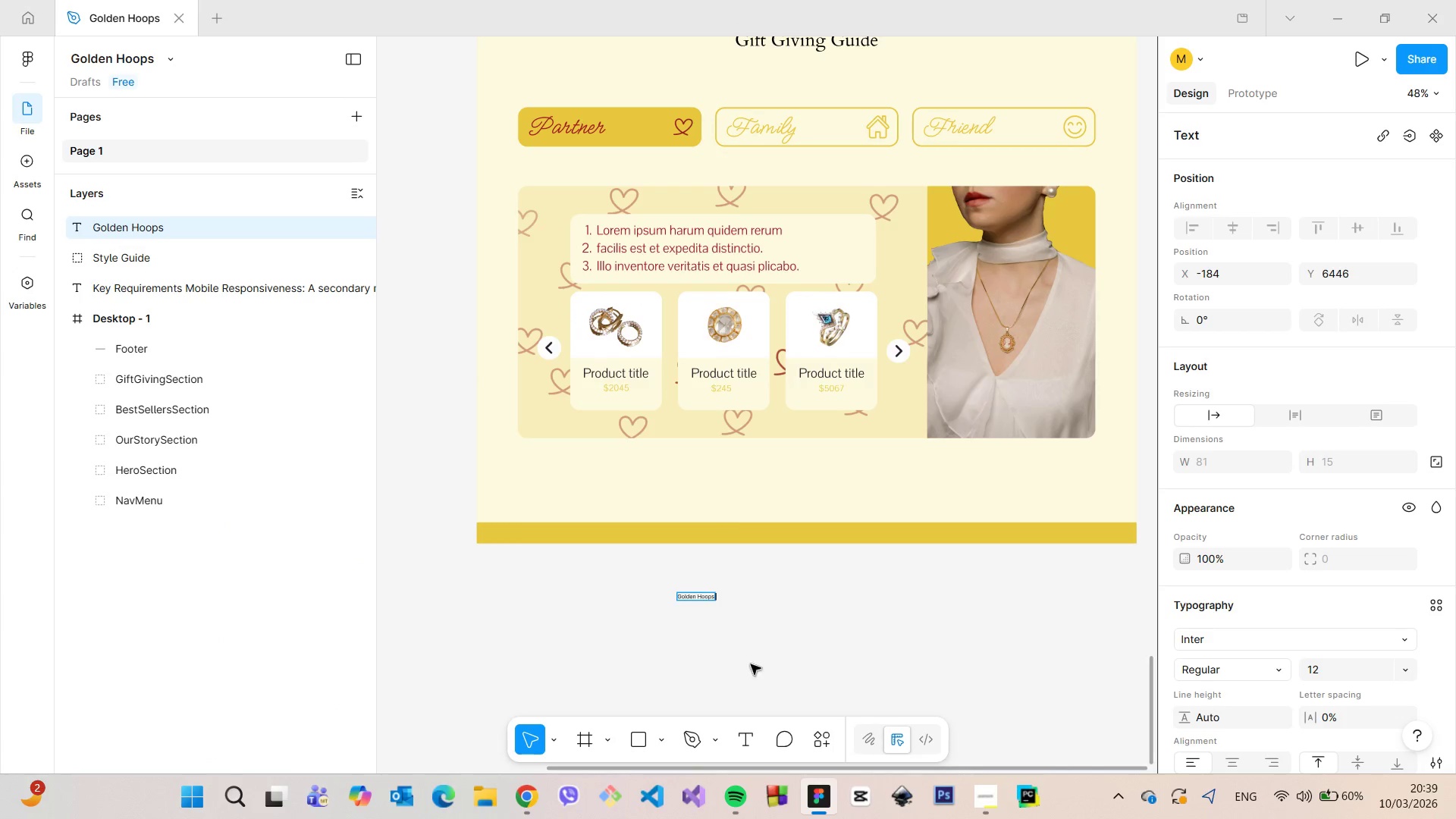 
key(Control+V)
 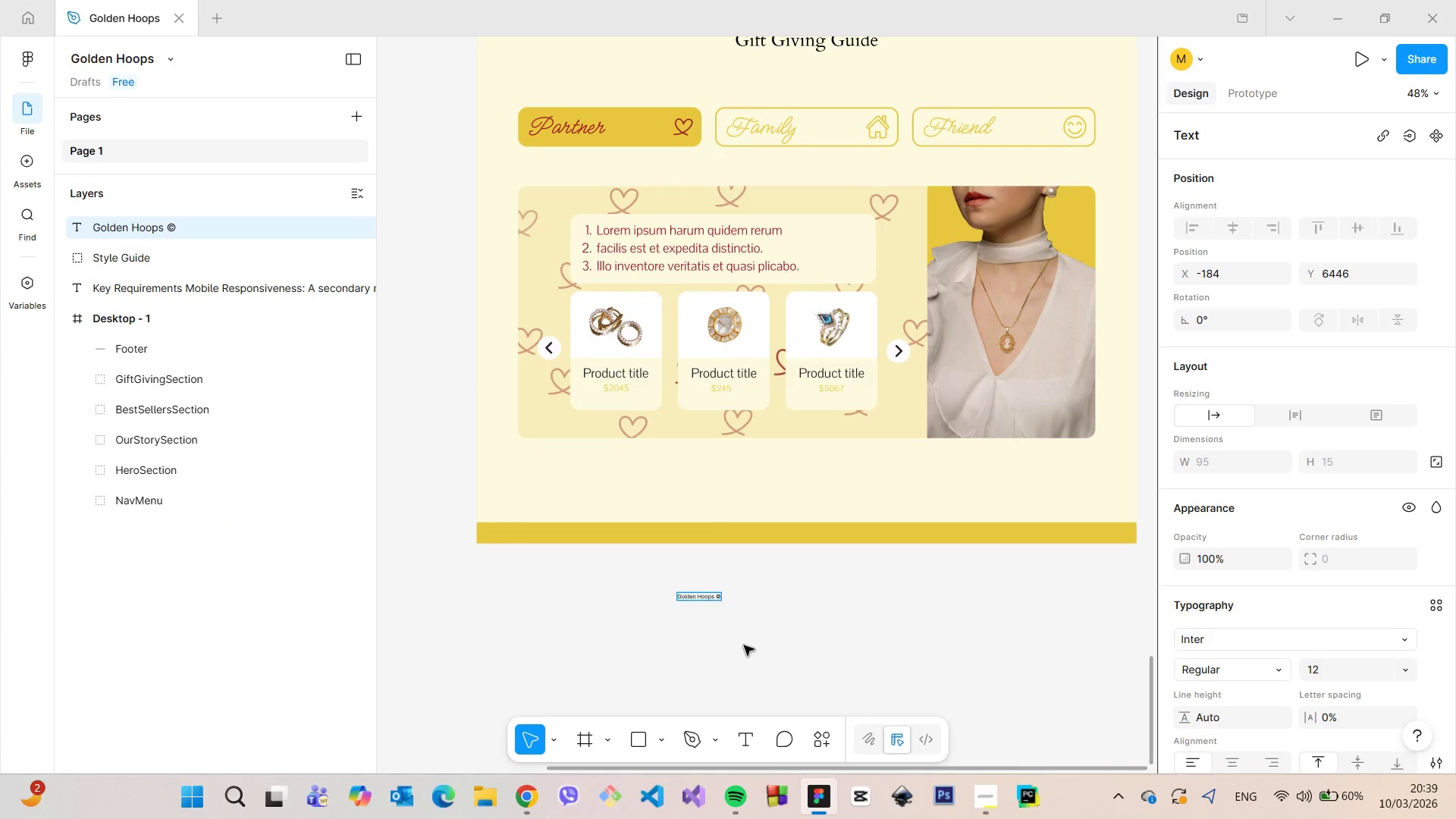 
type( 2026)
 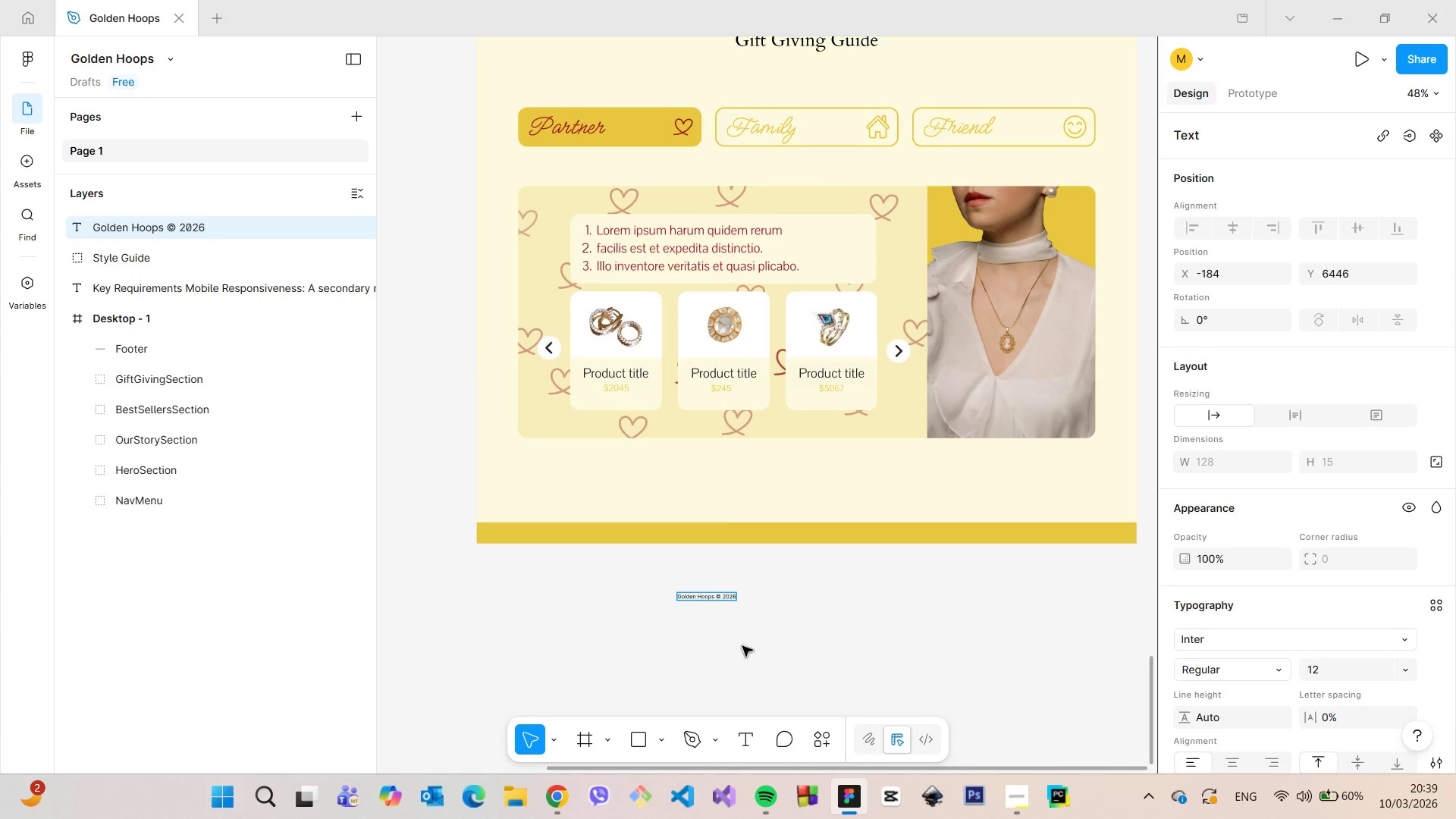 
left_click([742, 646])
 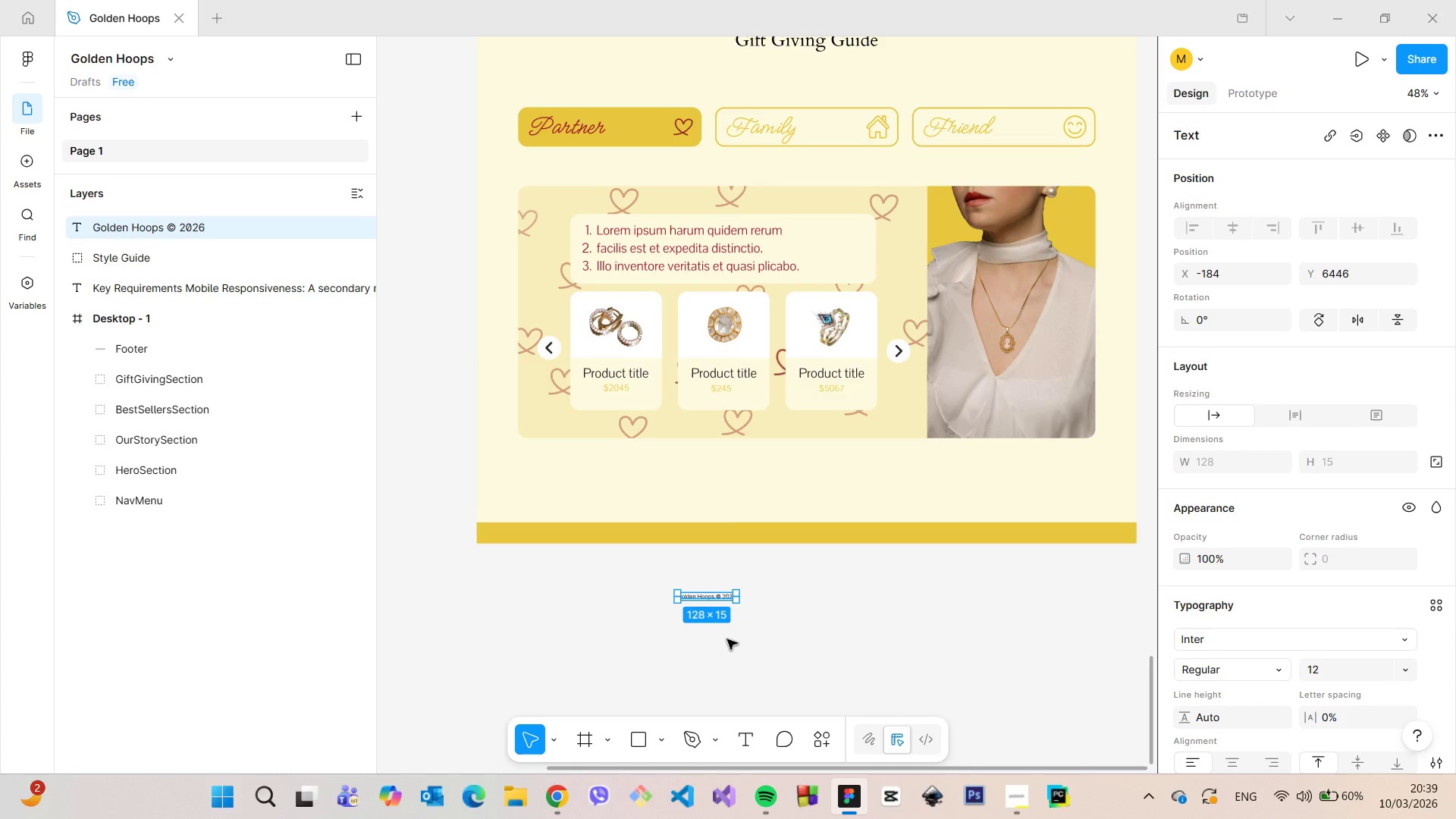 
scroll: coordinate [723, 637], scroll_direction: up, amount: 3.0
 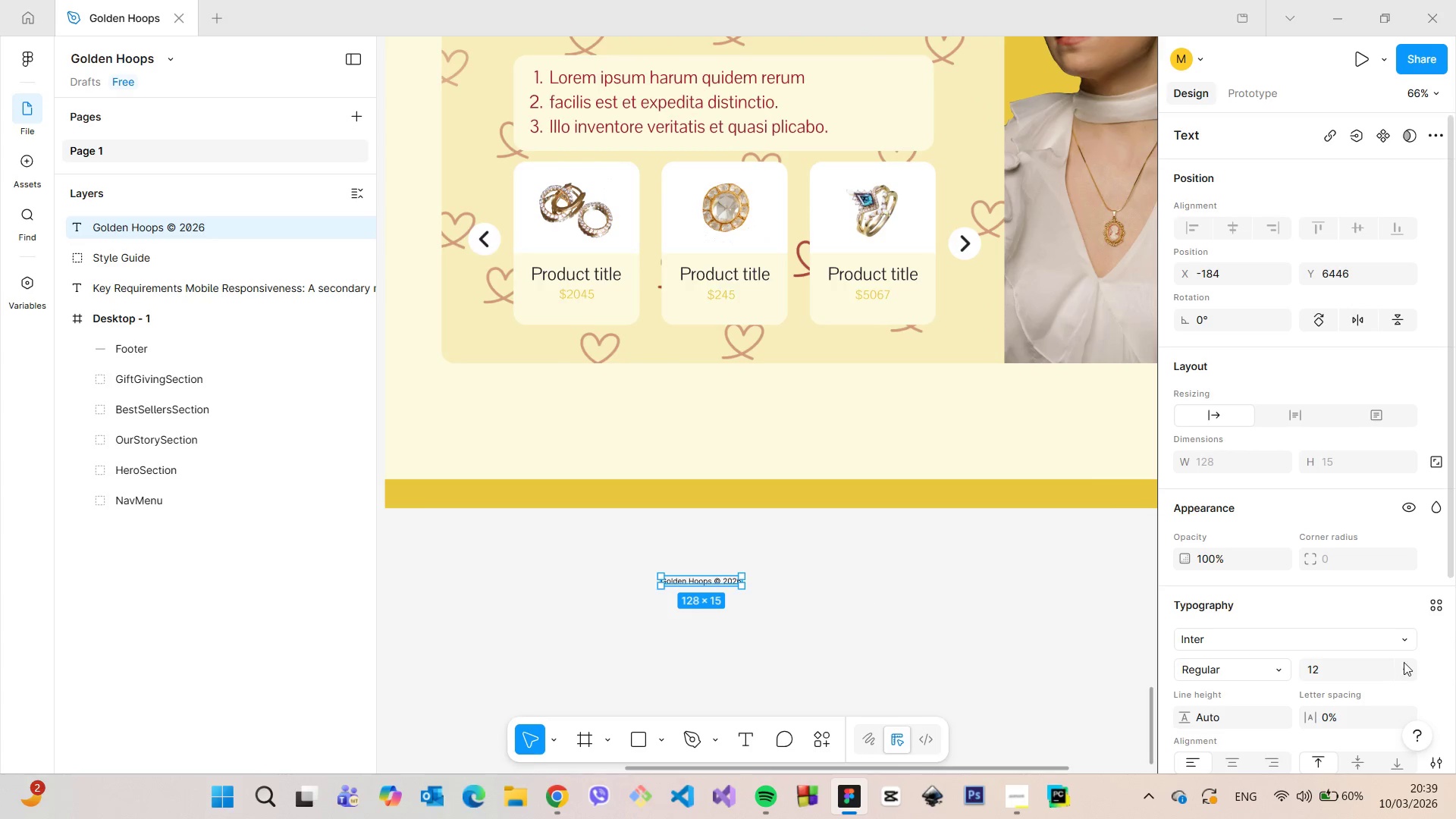 
left_click([1294, 642])
 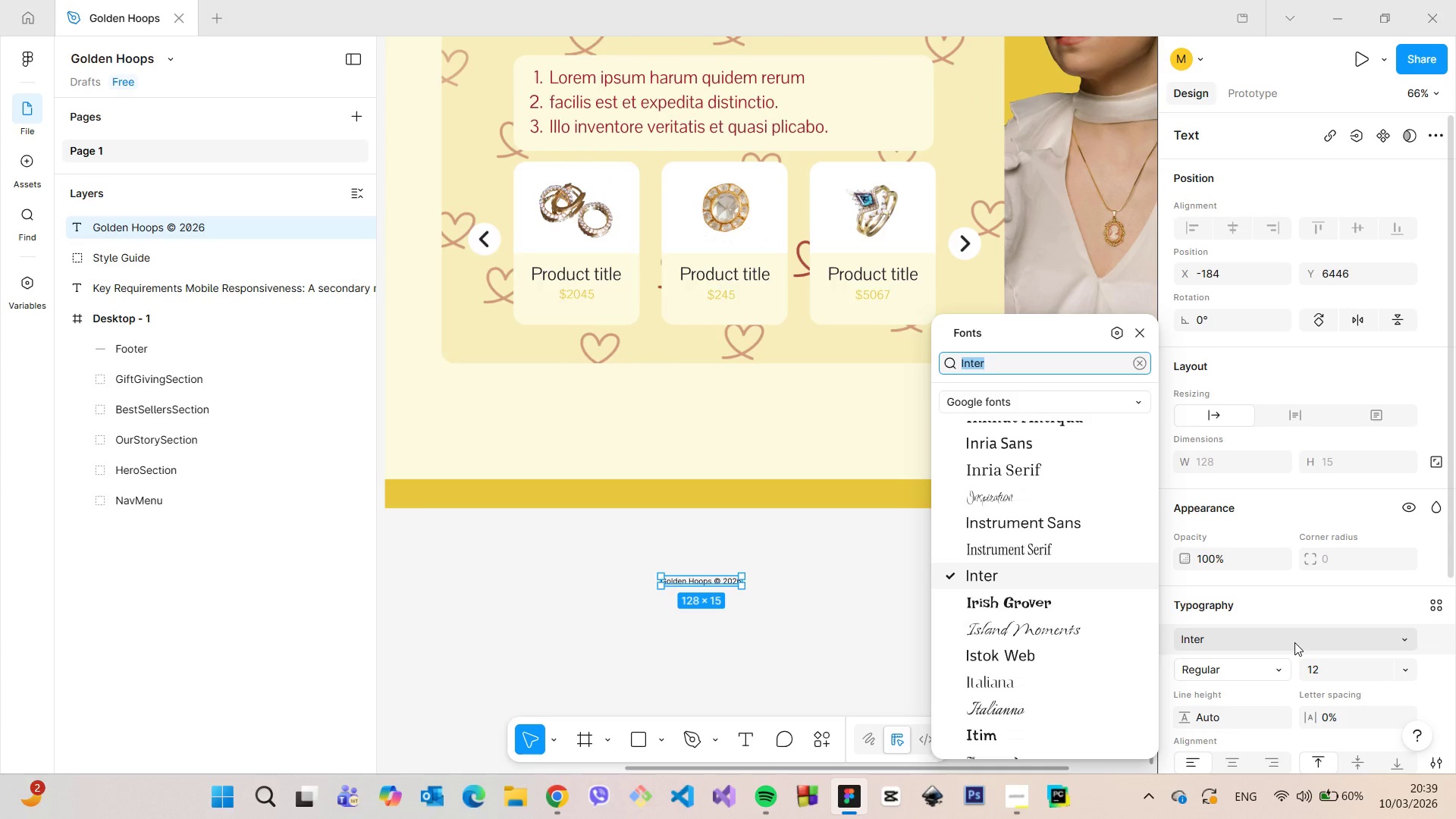 
type(Pavana)
 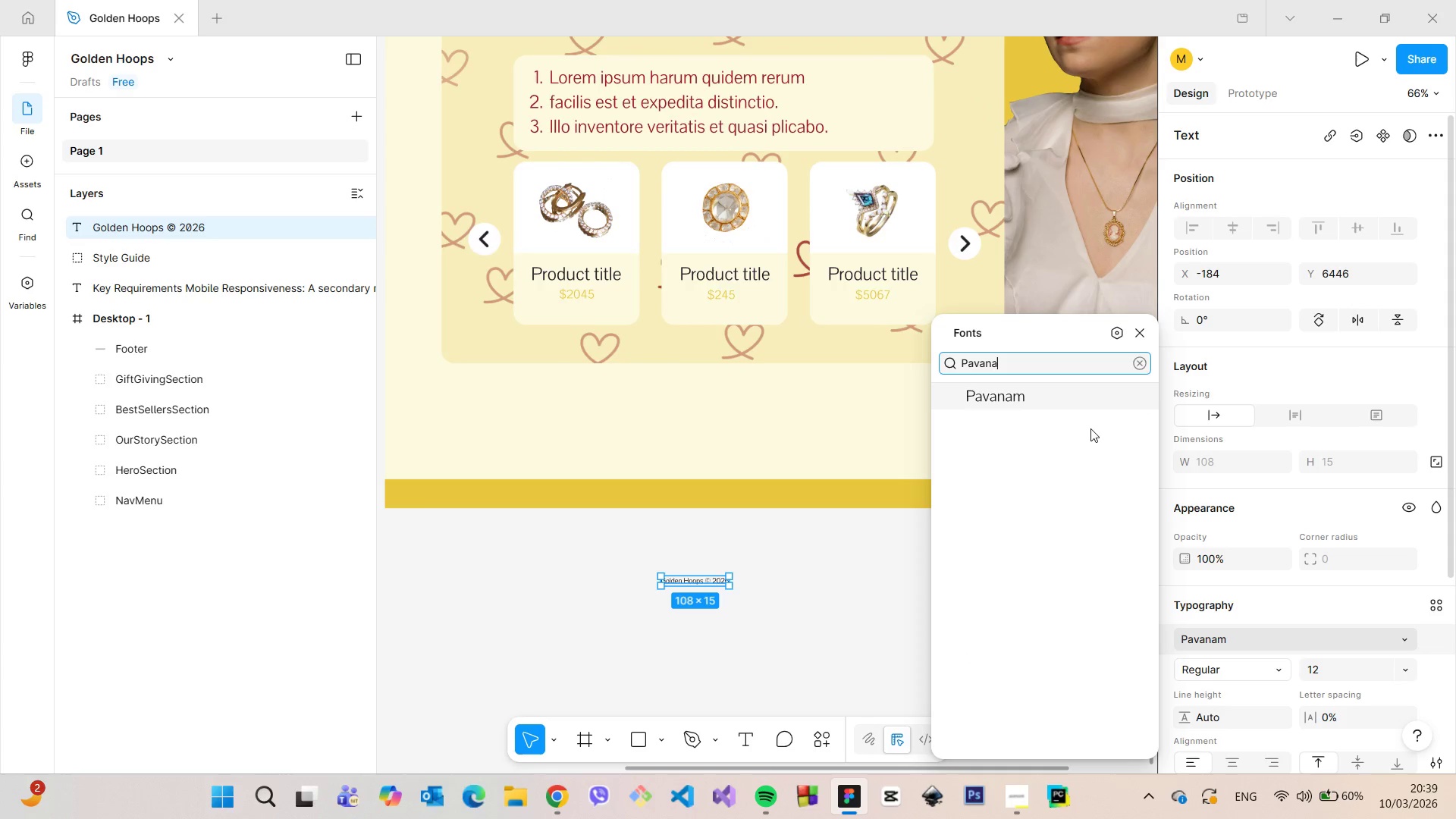 
left_click([1060, 400])
 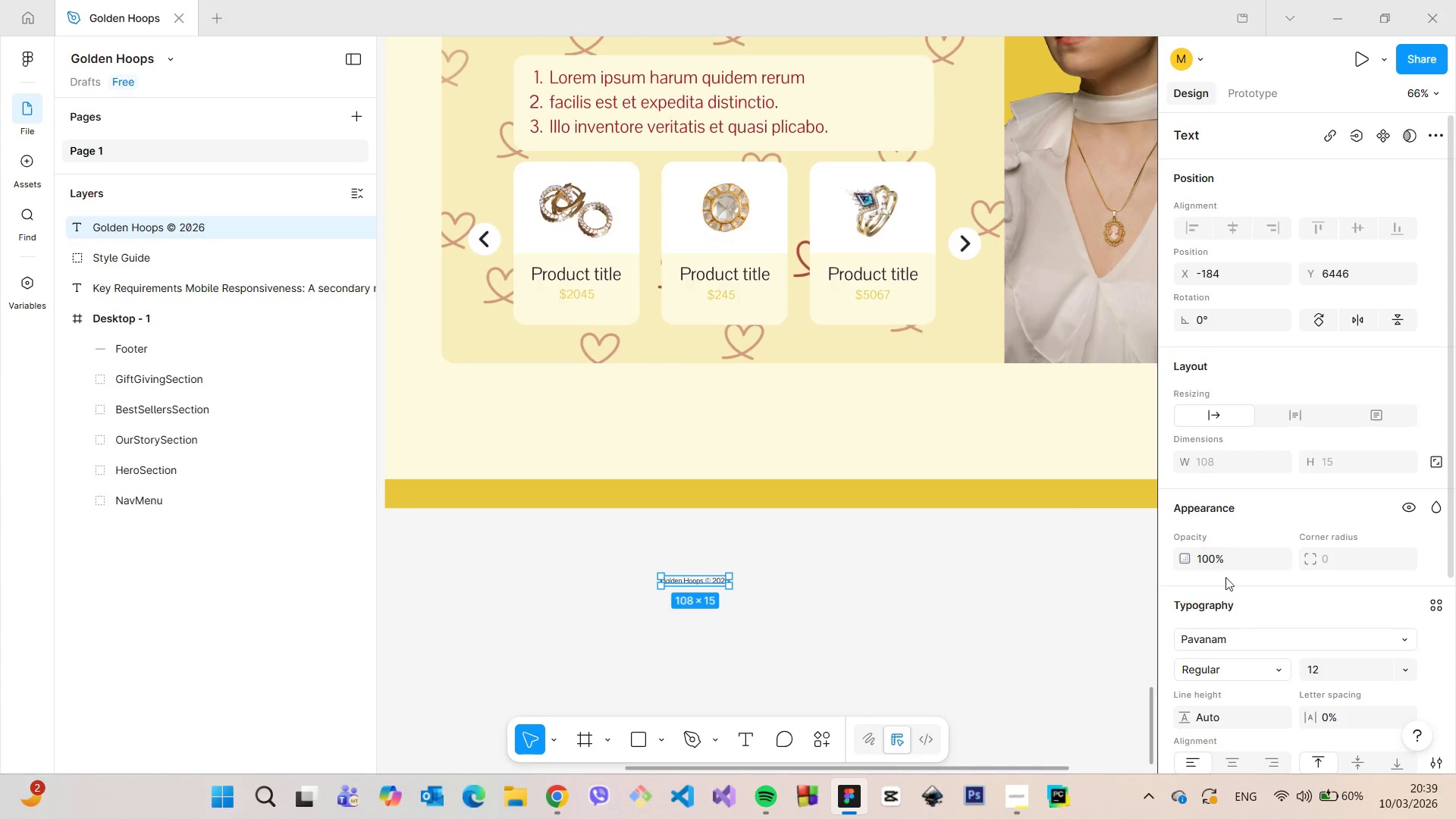 
scroll: coordinate [1247, 611], scroll_direction: down, amount: 3.0
 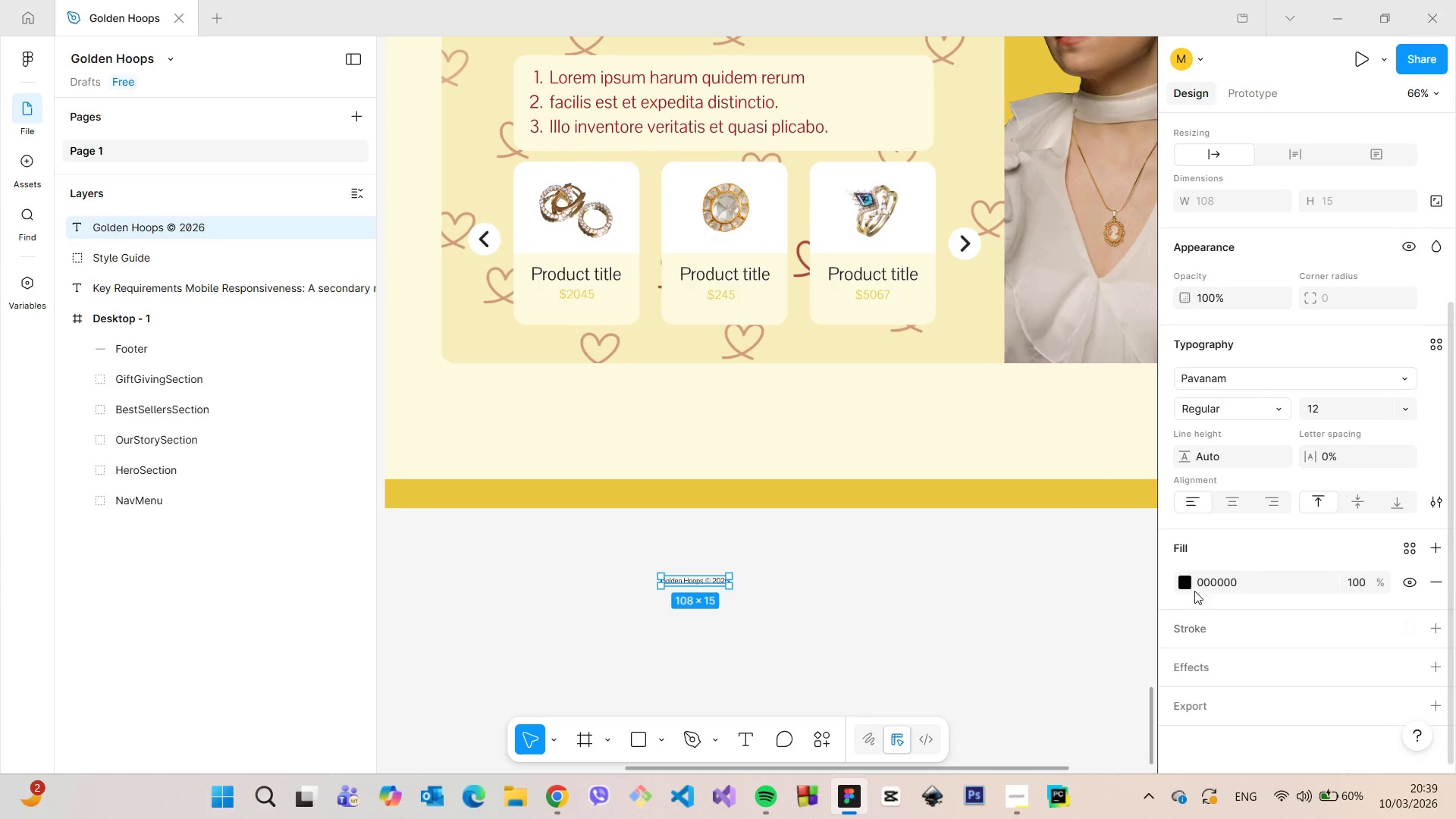 
left_click([1182, 585])
 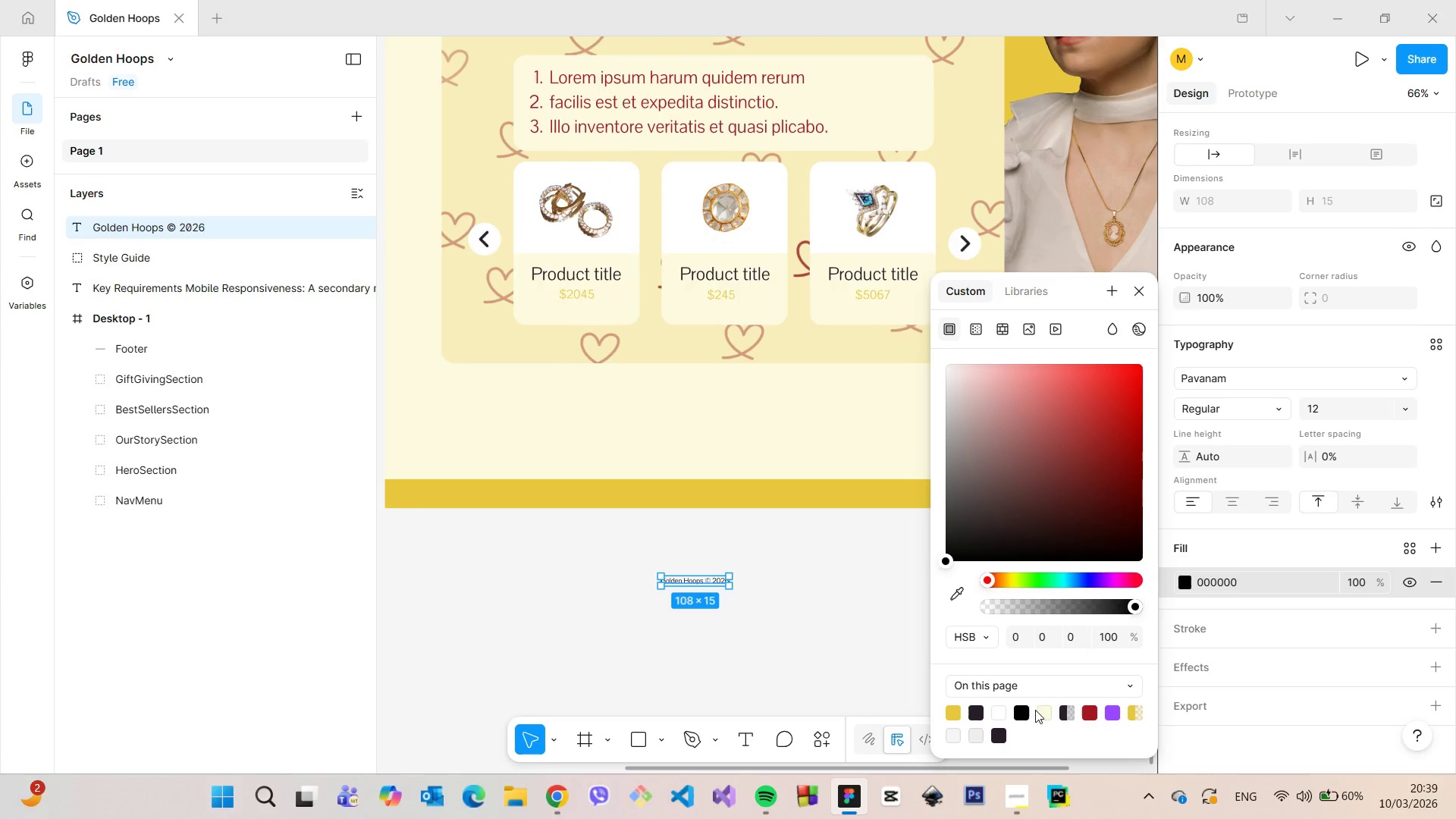 
left_click([1042, 712])
 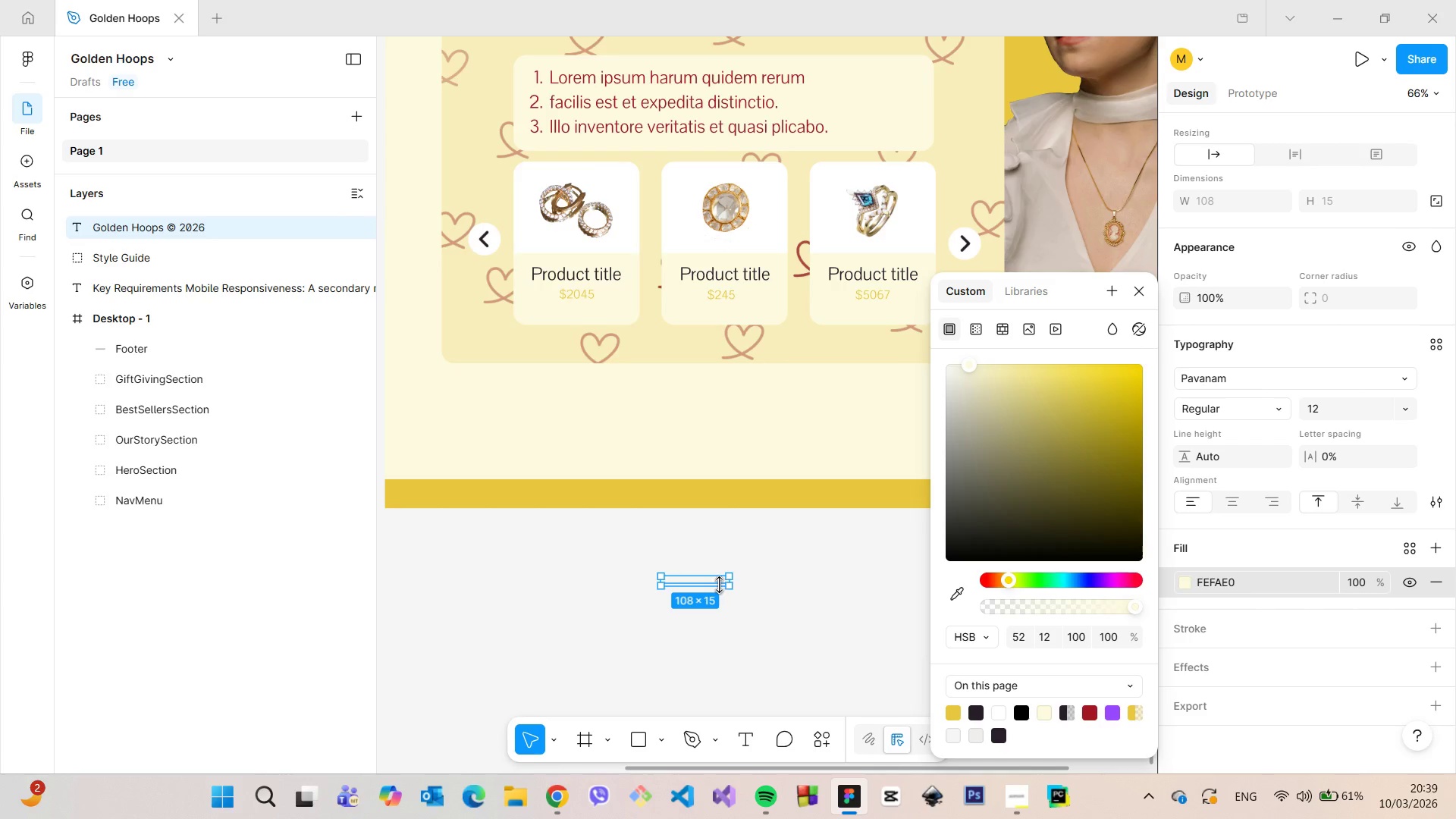 
left_click_drag(start_coordinate=[715, 581], to_coordinate=[486, 494])
 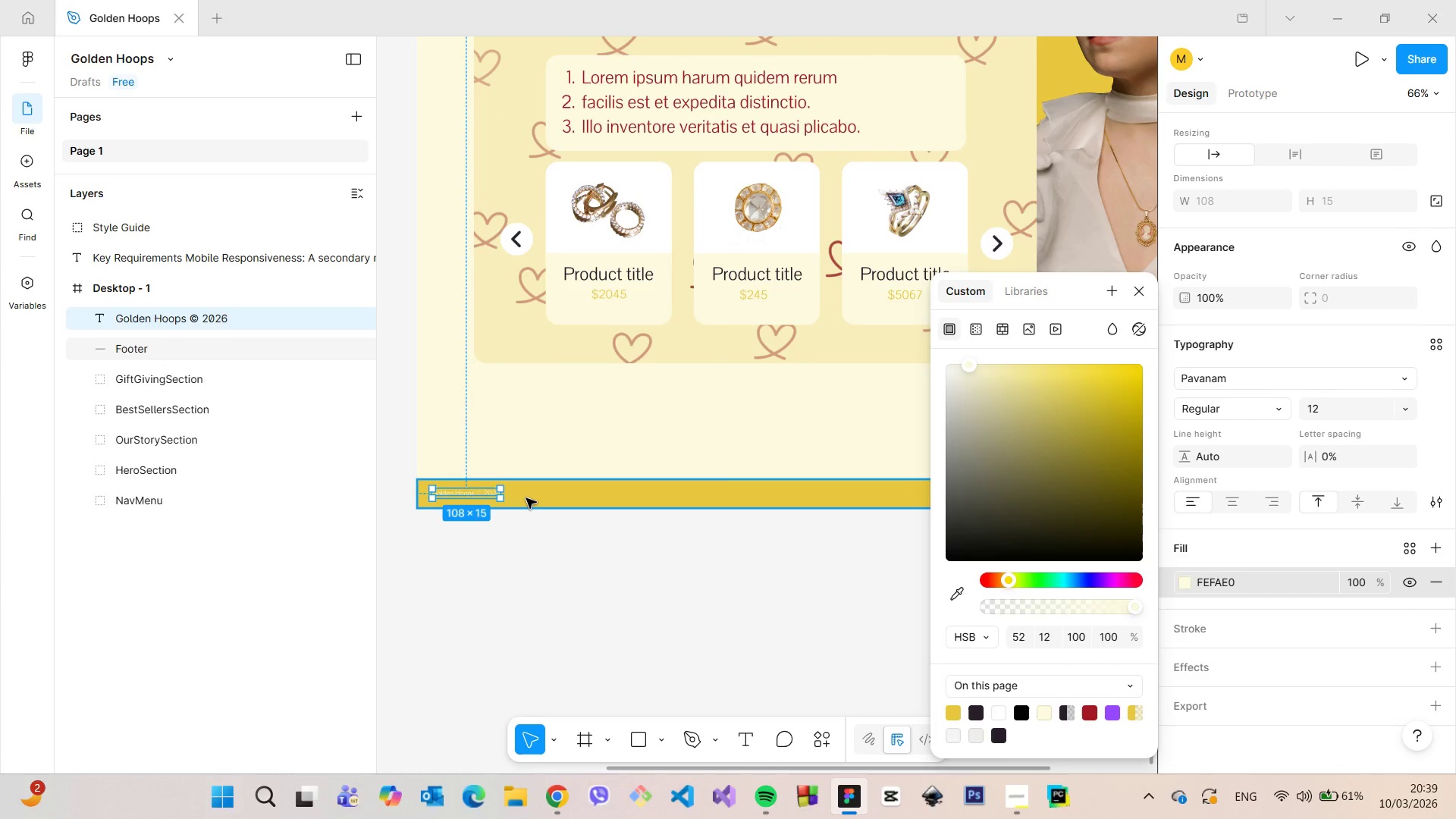 
left_click([526, 498])
 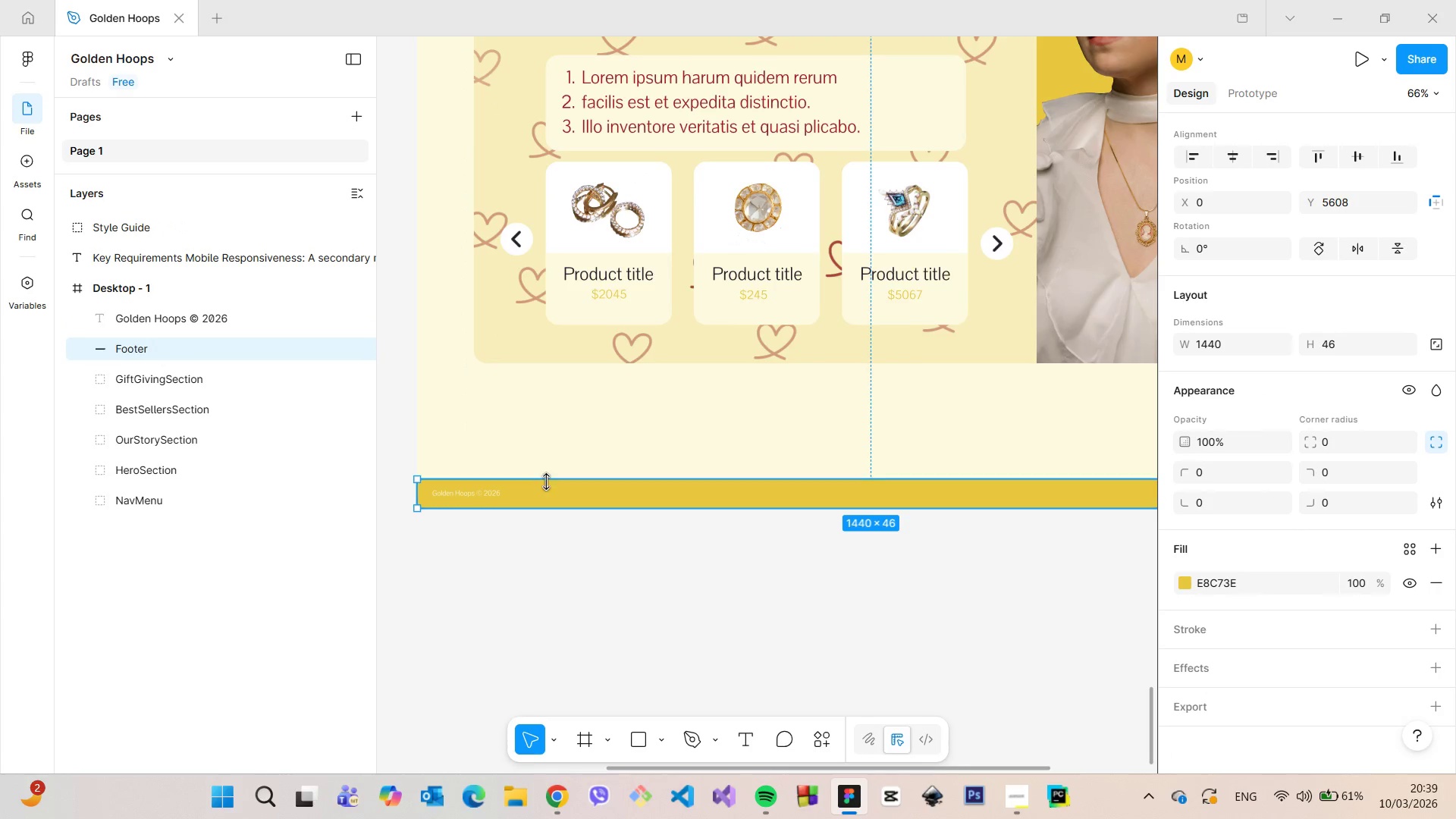 
left_click_drag(start_coordinate=[547, 482], to_coordinate=[544, 487])
 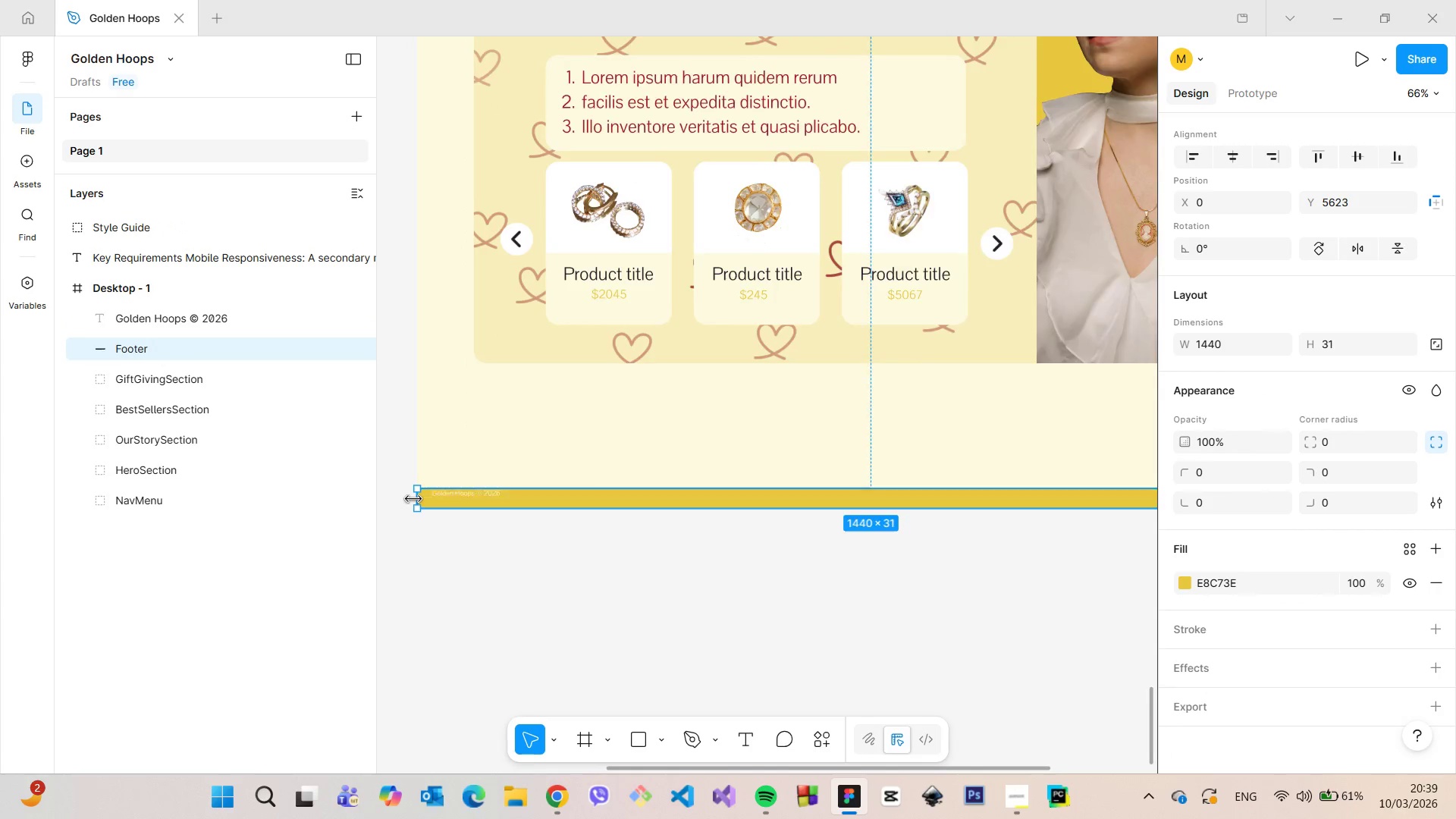 
scroll: coordinate [412, 499], scroll_direction: up, amount: 6.0
 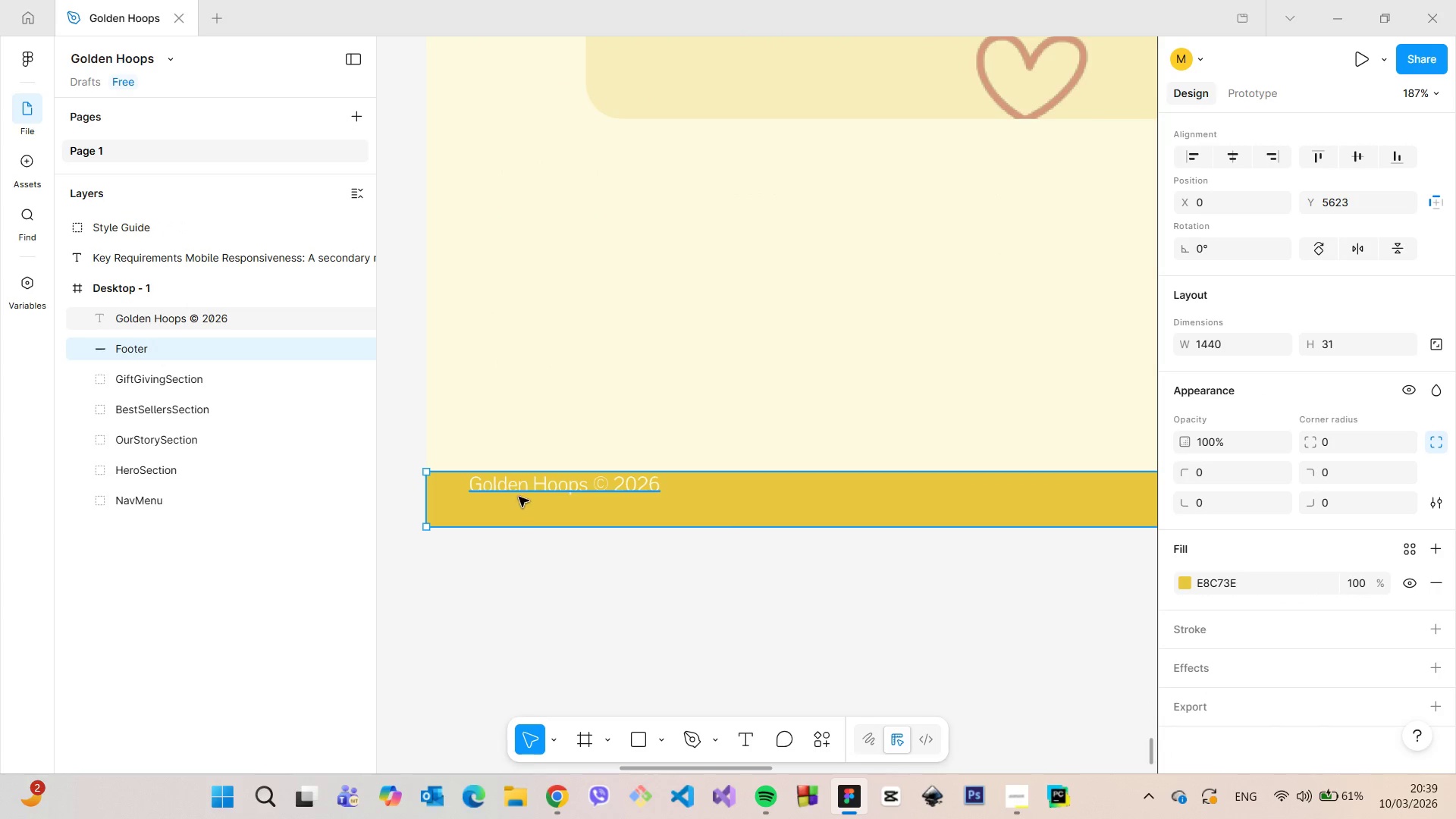 
left_click([522, 485])
 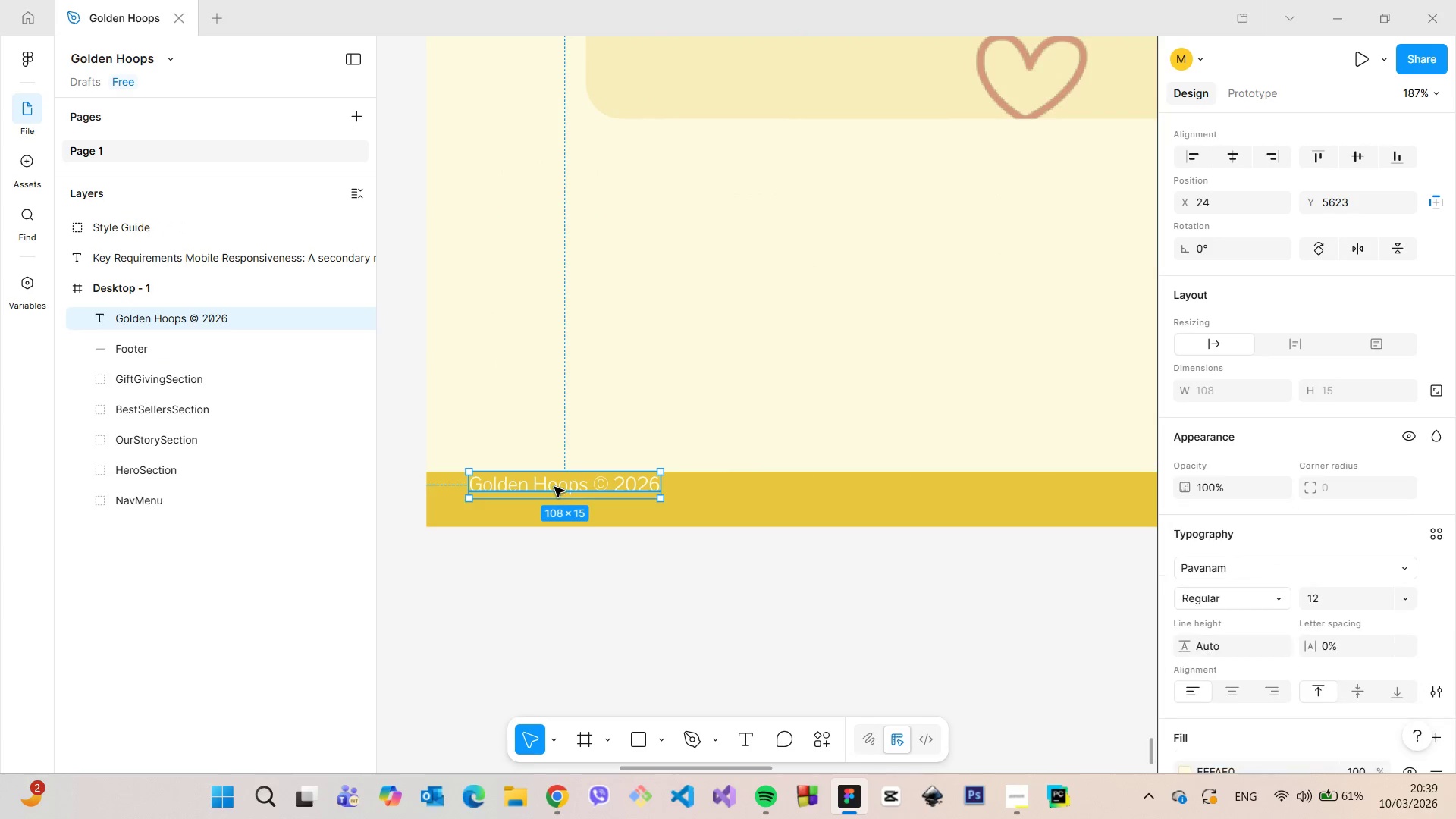 
left_click_drag(start_coordinate=[554, 487], to_coordinate=[555, 502])
 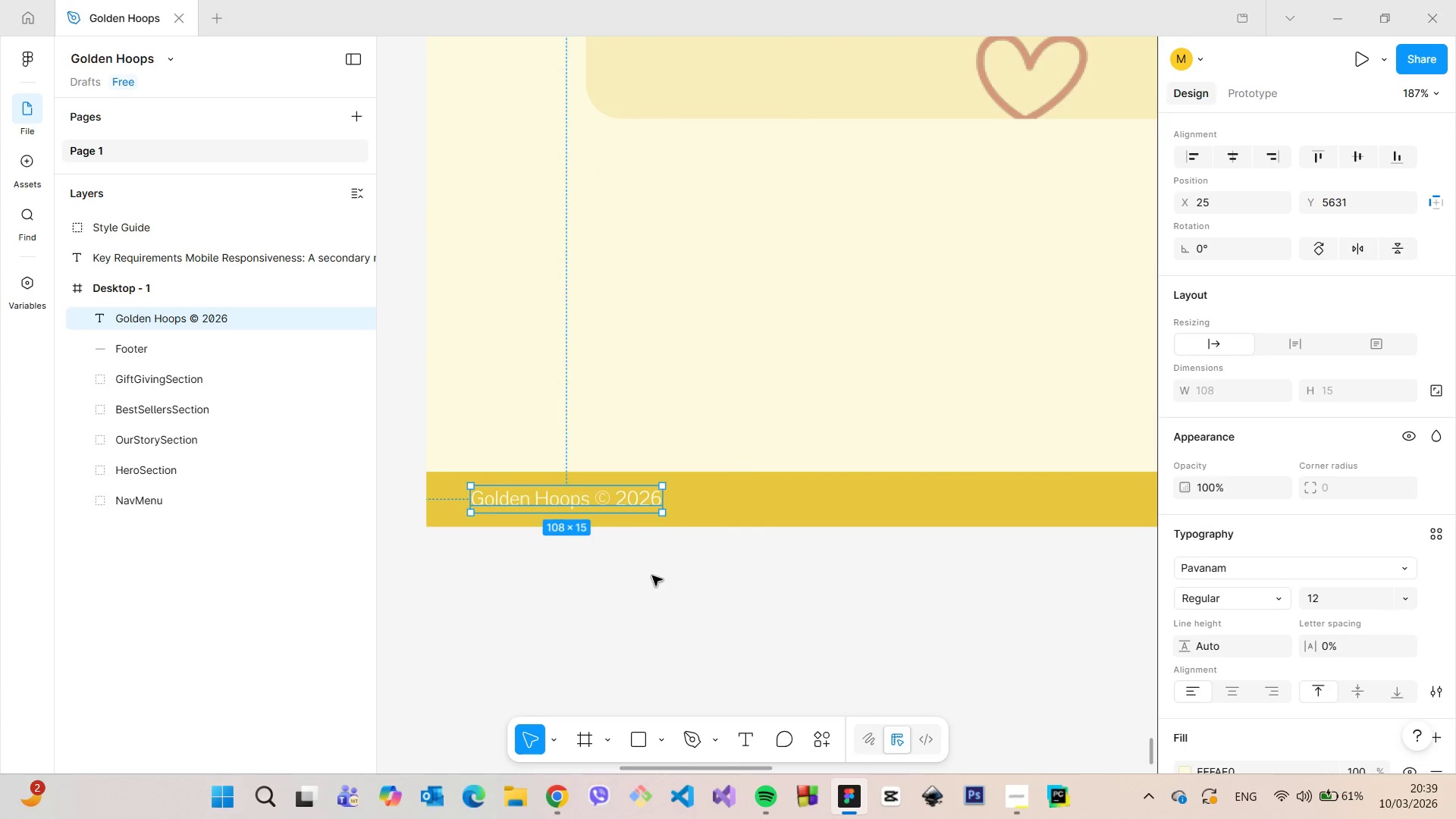 
left_click([652, 576])
 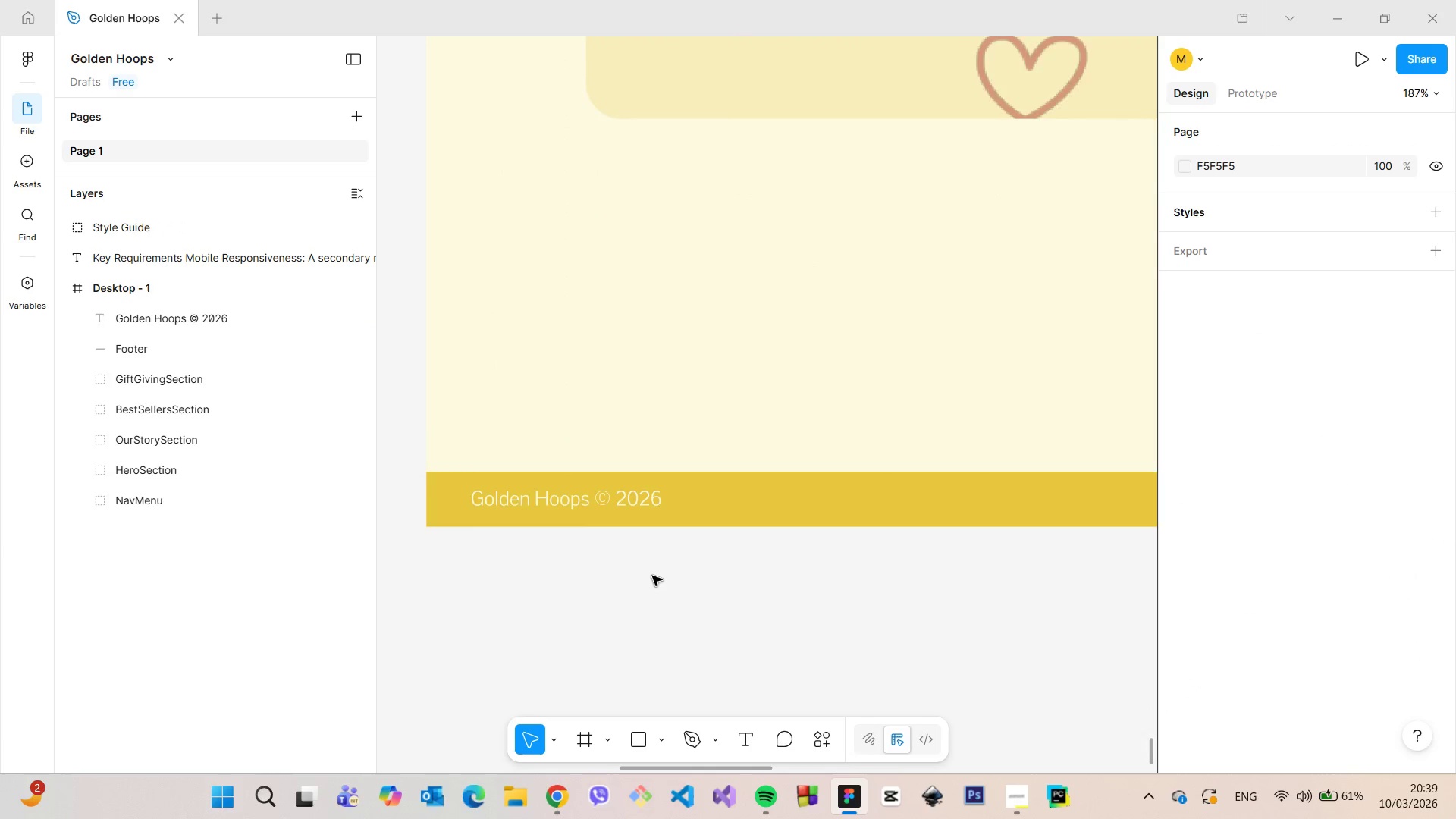 
scroll: coordinate [877, 652], scroll_direction: down, amount: 12.0
 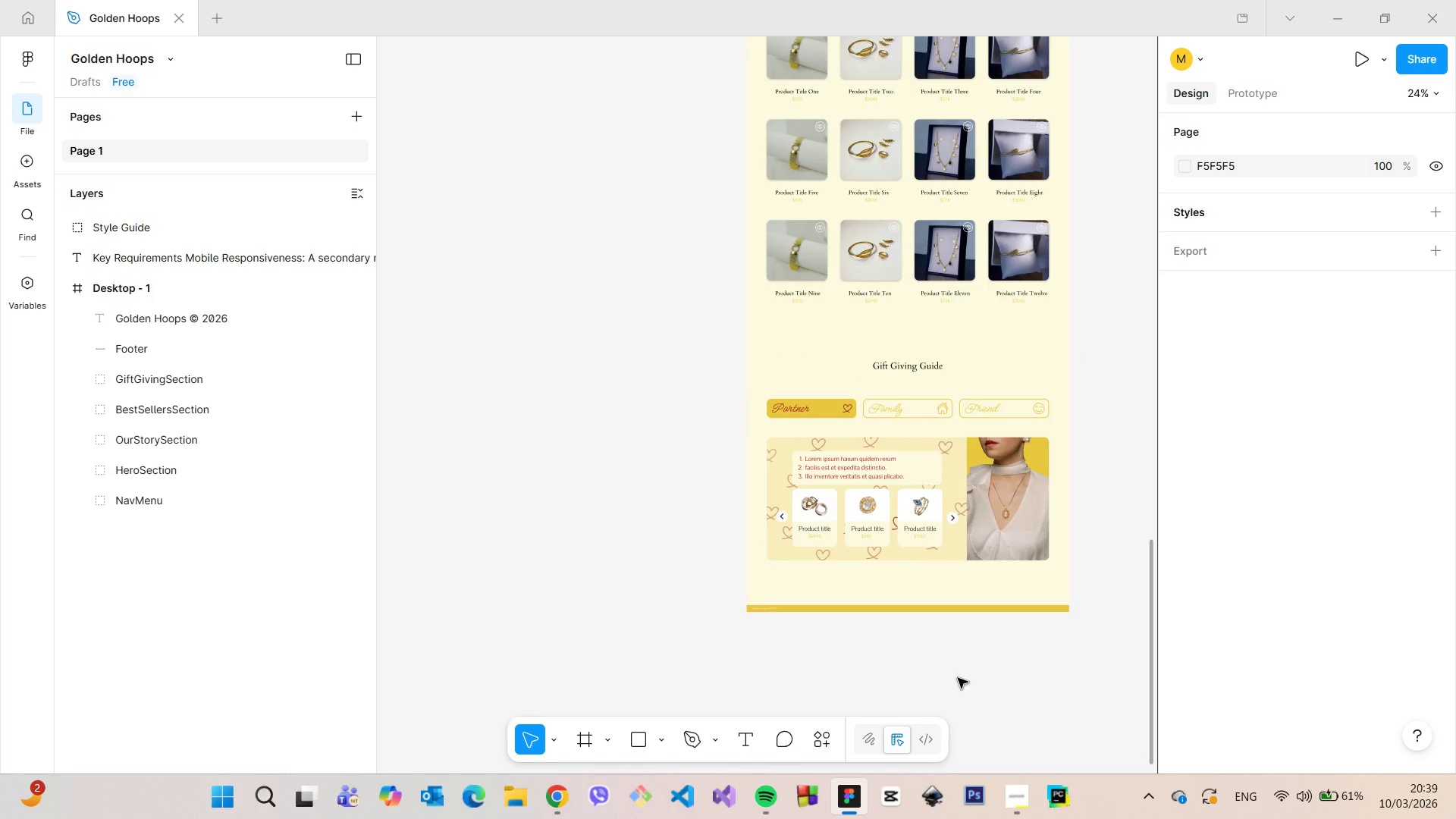 
scroll: coordinate [538, 565], scroll_direction: up, amount: 11.0
 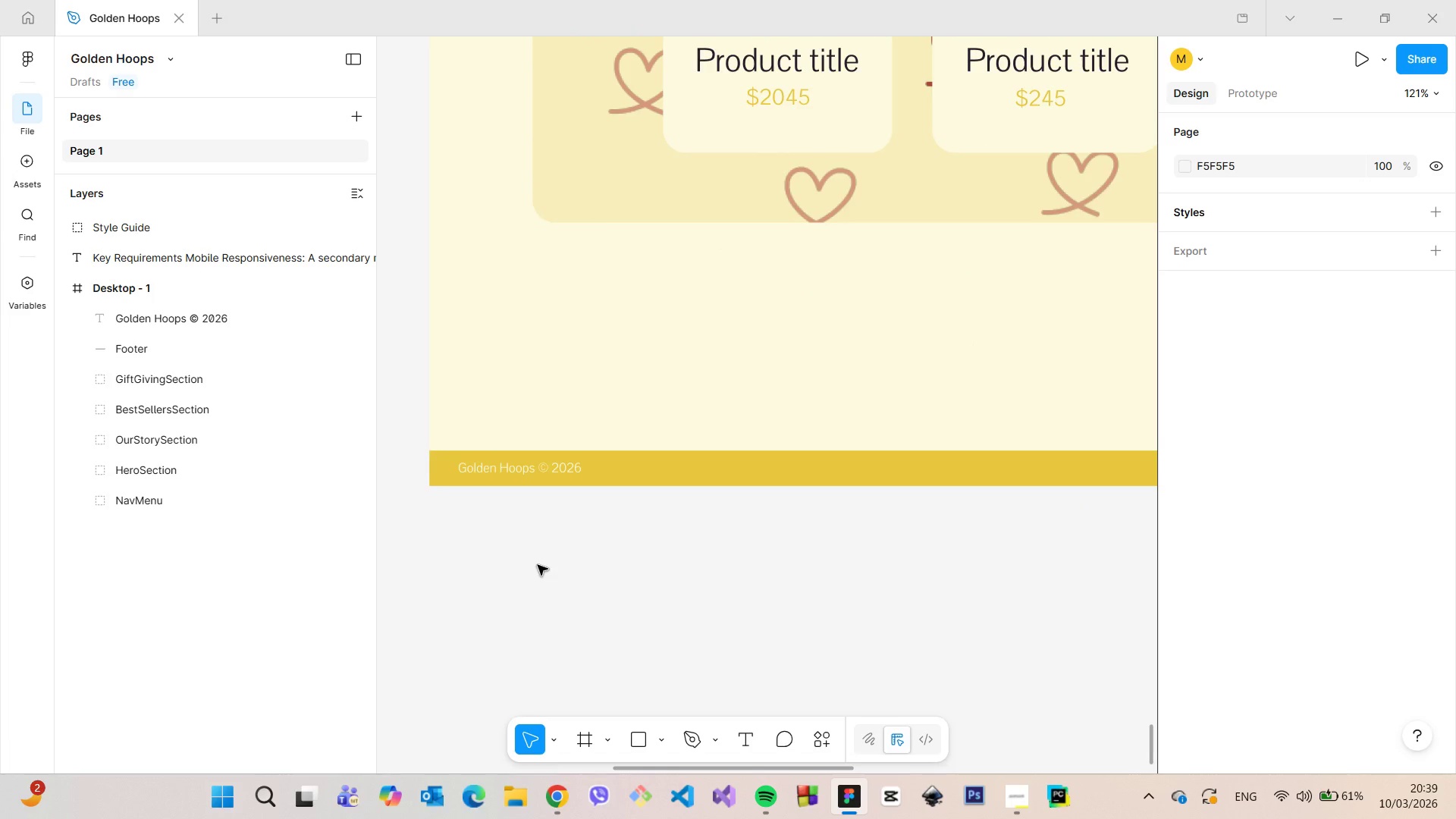 
scroll: coordinate [538, 565], scroll_direction: down, amount: 6.0
 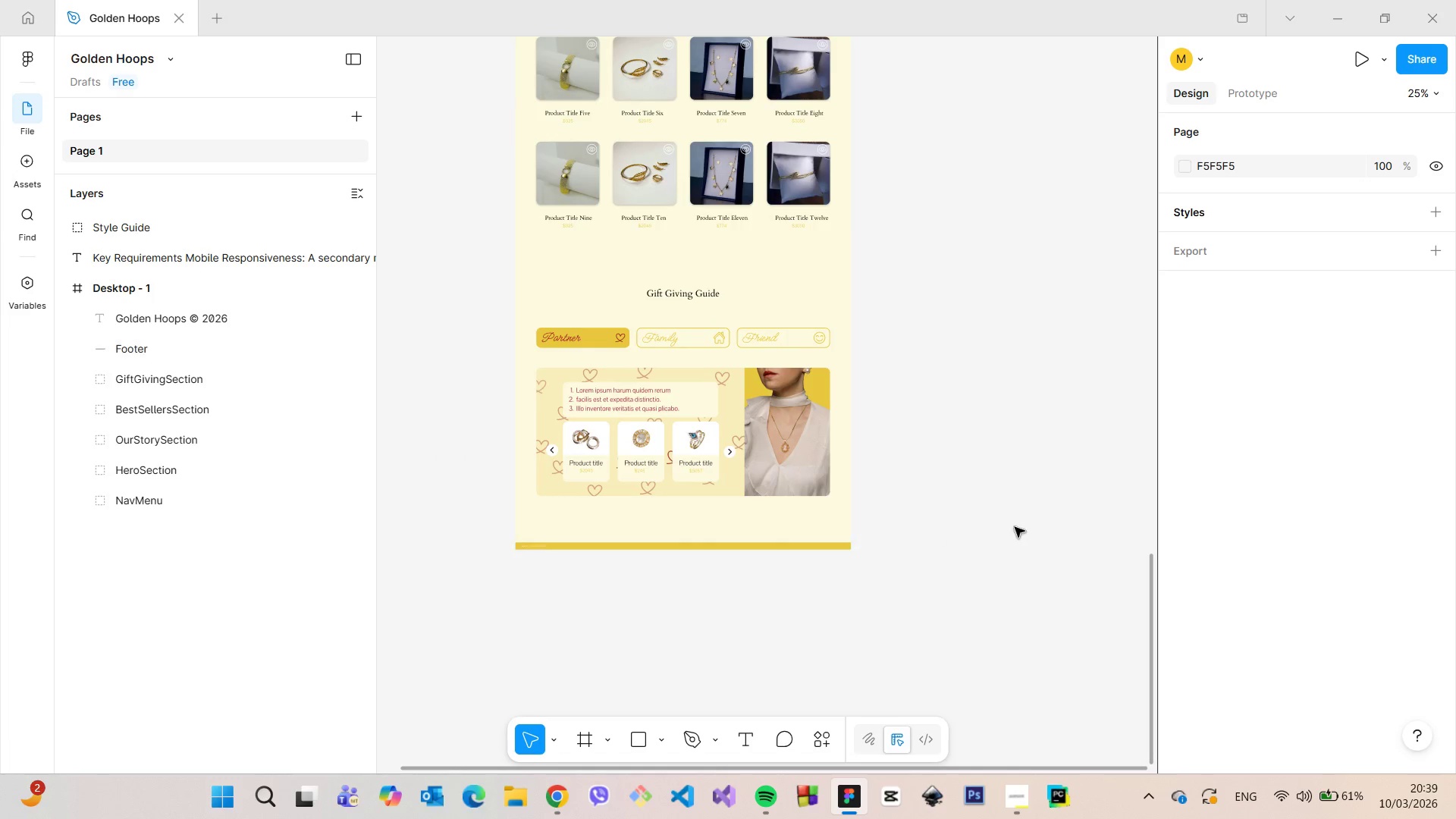 
left_click_drag(start_coordinate=[1152, 571], to_coordinate=[1147, 460])
 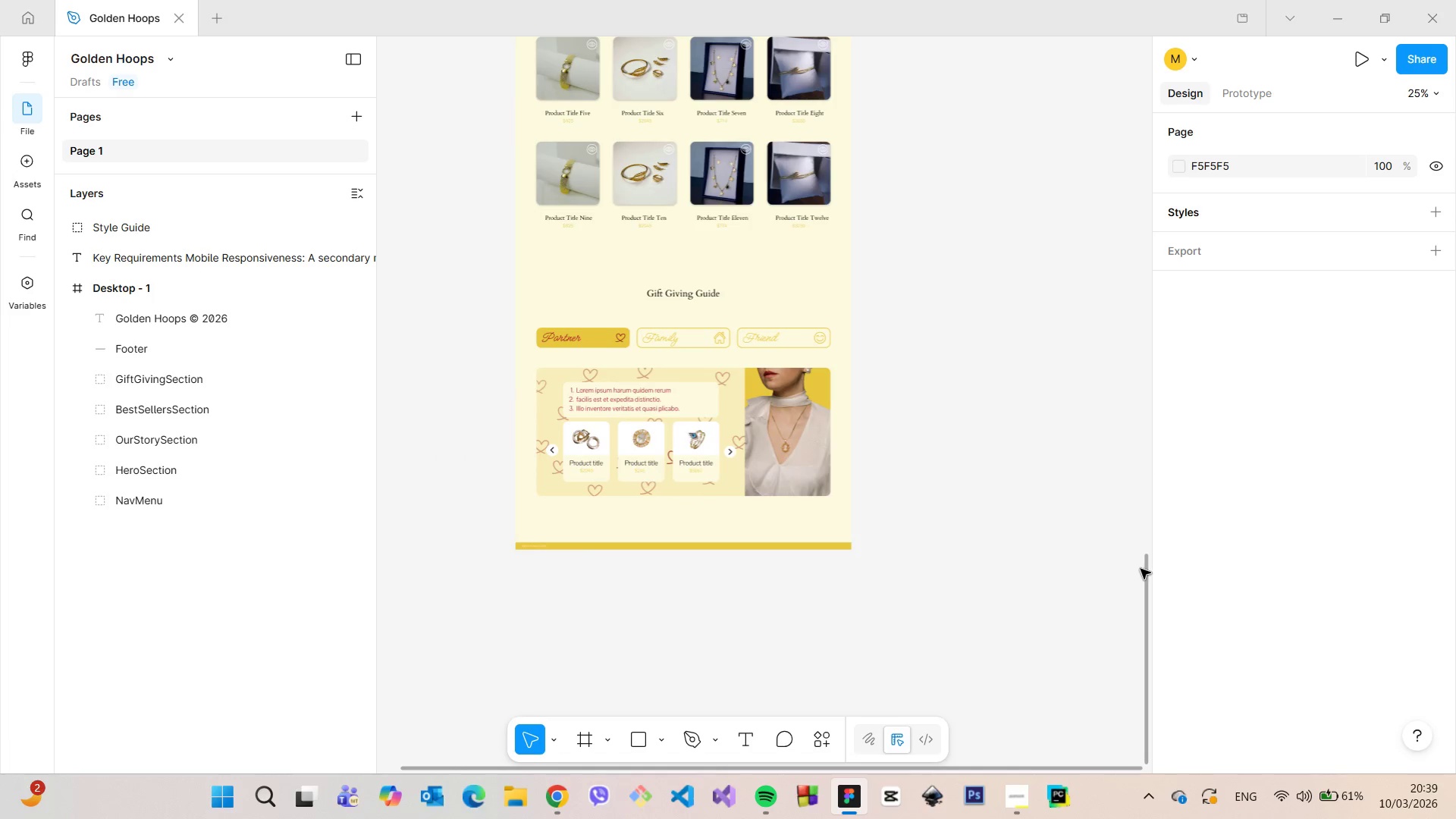 
left_click_drag(start_coordinate=[1142, 569], to_coordinate=[1068, 568])
 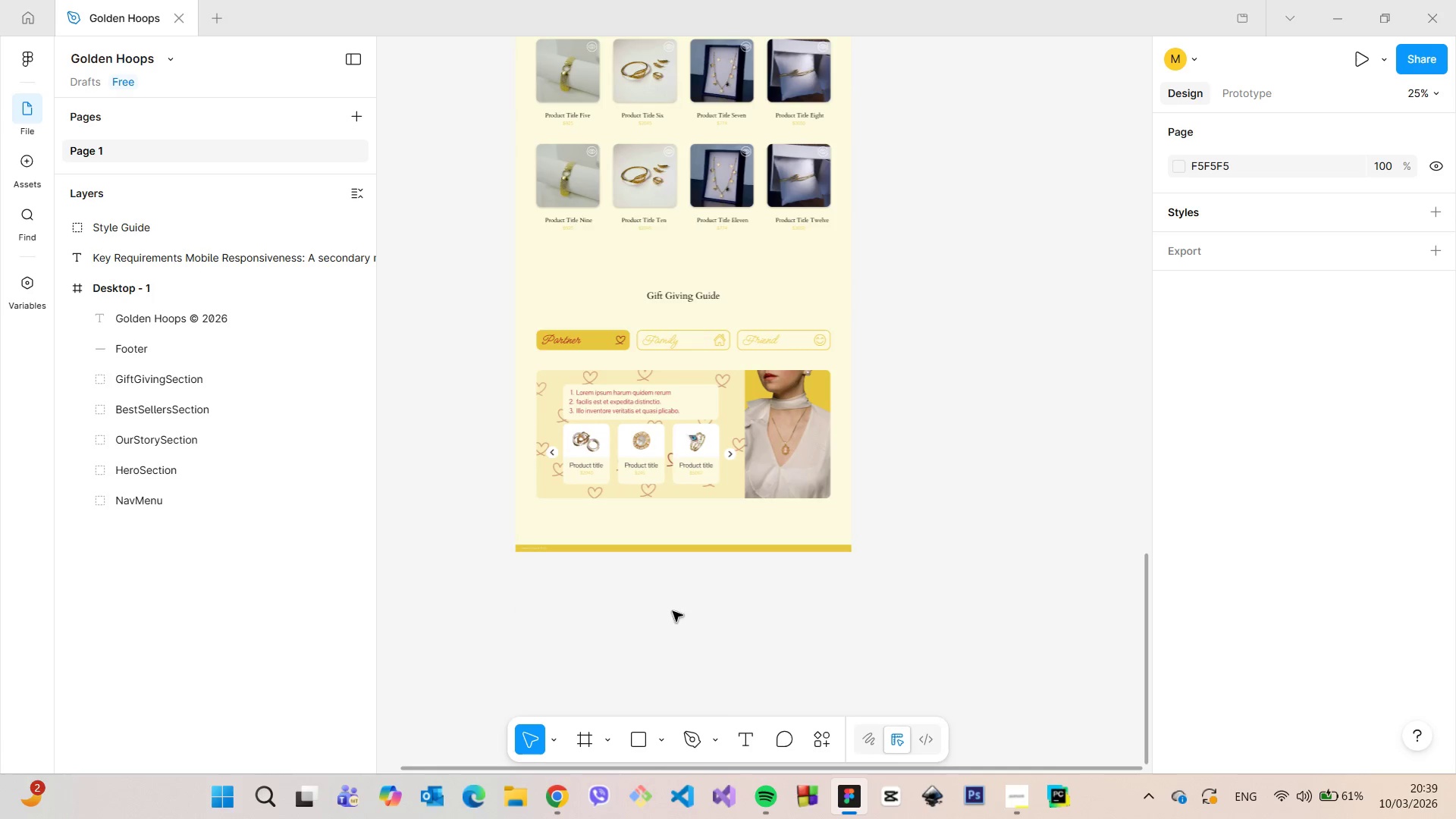 
scroll: coordinate [633, 598], scroll_direction: up, amount: 9.0
 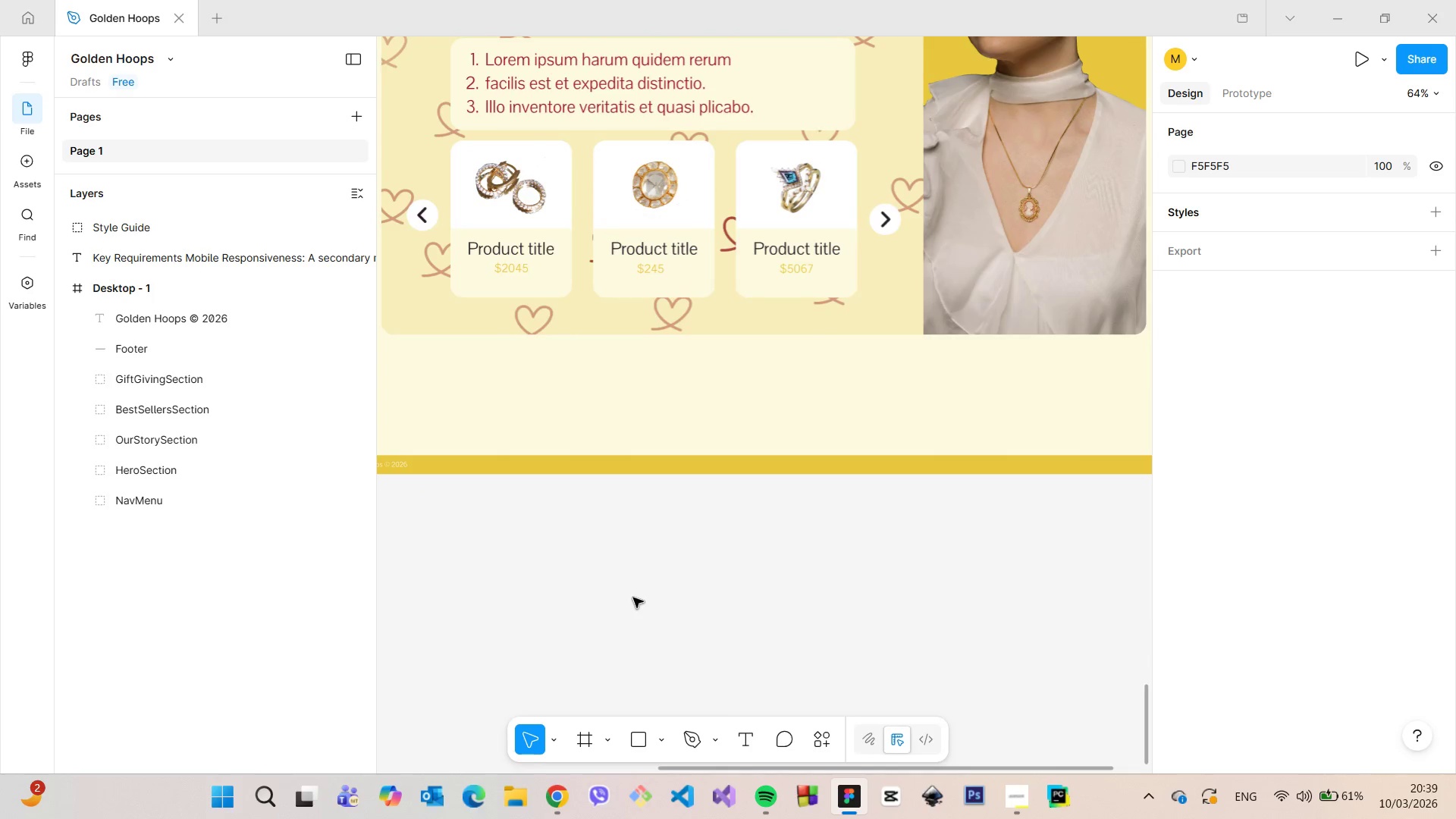 
scroll: coordinate [633, 598], scroll_direction: down, amount: 3.0
 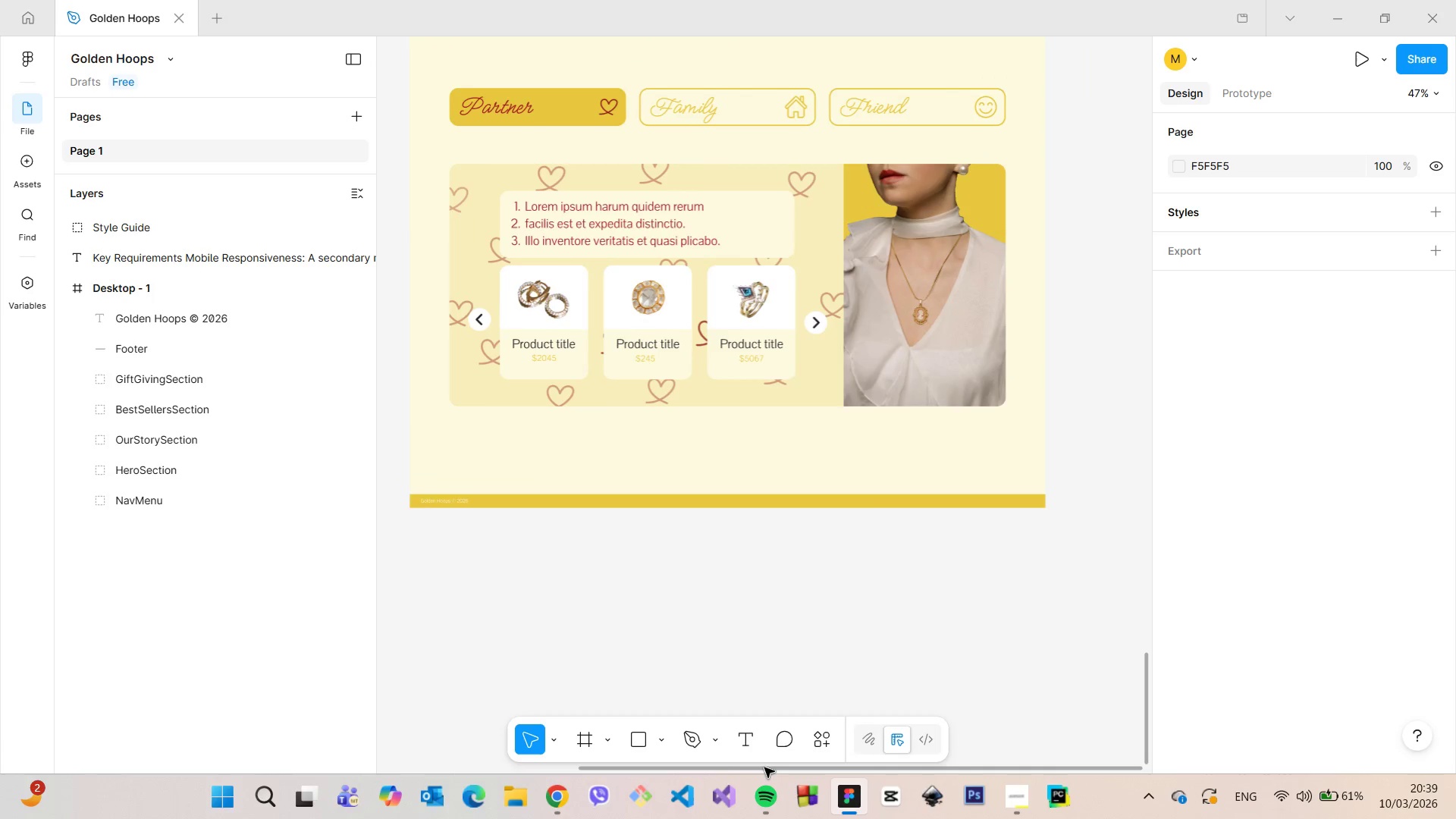 
left_click_drag(start_coordinate=[765, 769], to_coordinate=[709, 757])
 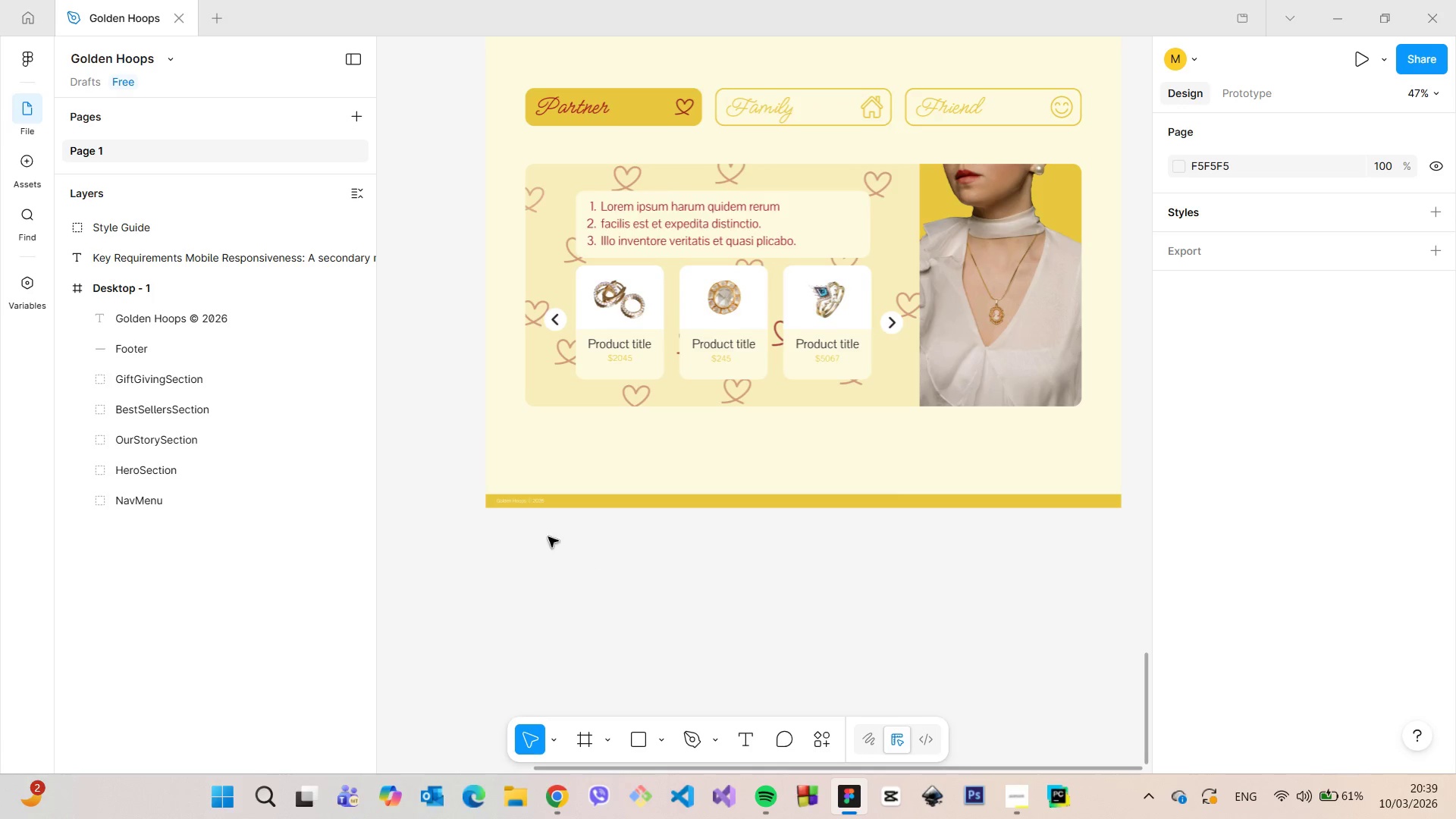 
scroll: coordinate [544, 530], scroll_direction: up, amount: 6.0
 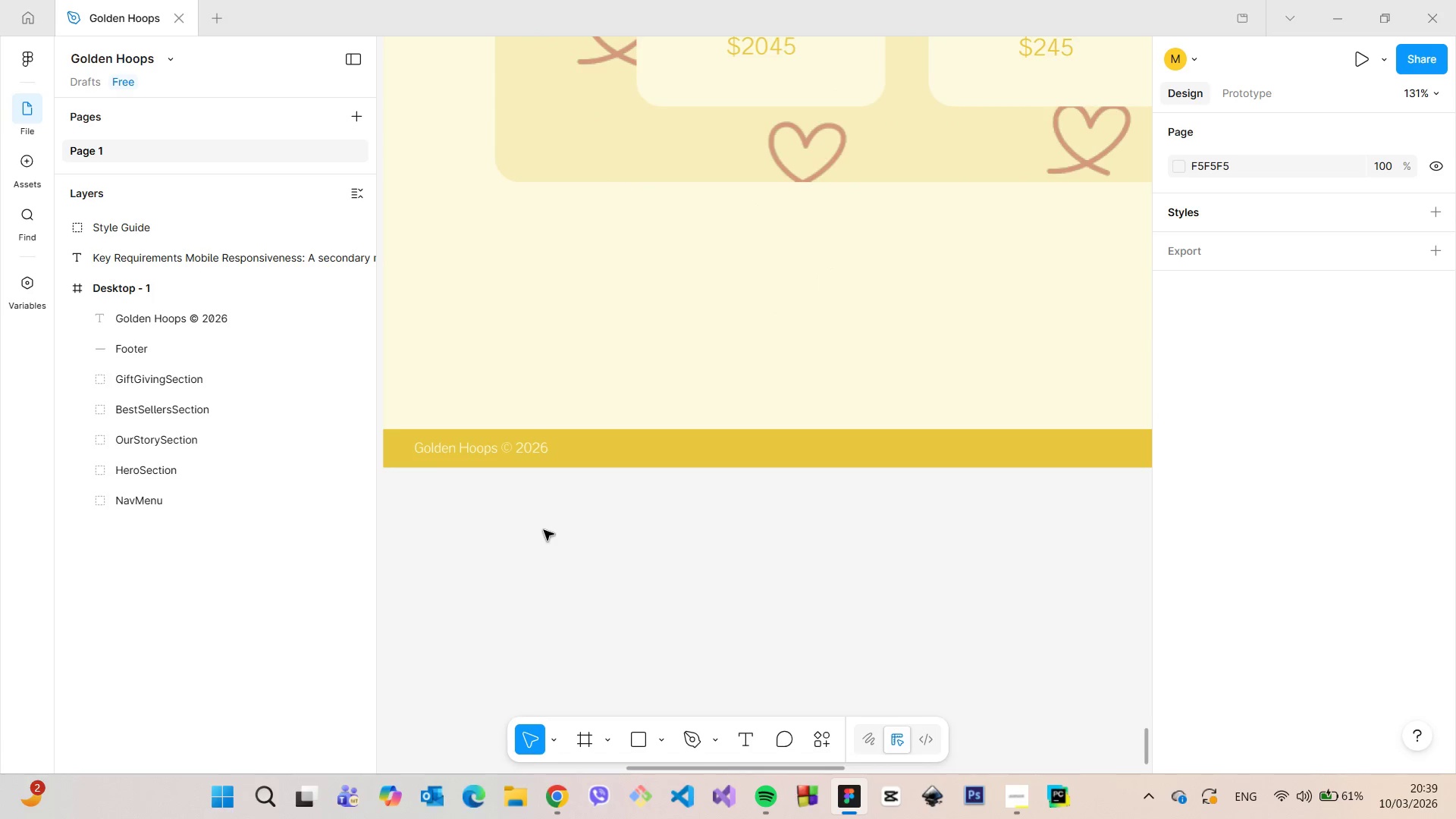 
scroll: coordinate [544, 530], scroll_direction: down, amount: 8.0
 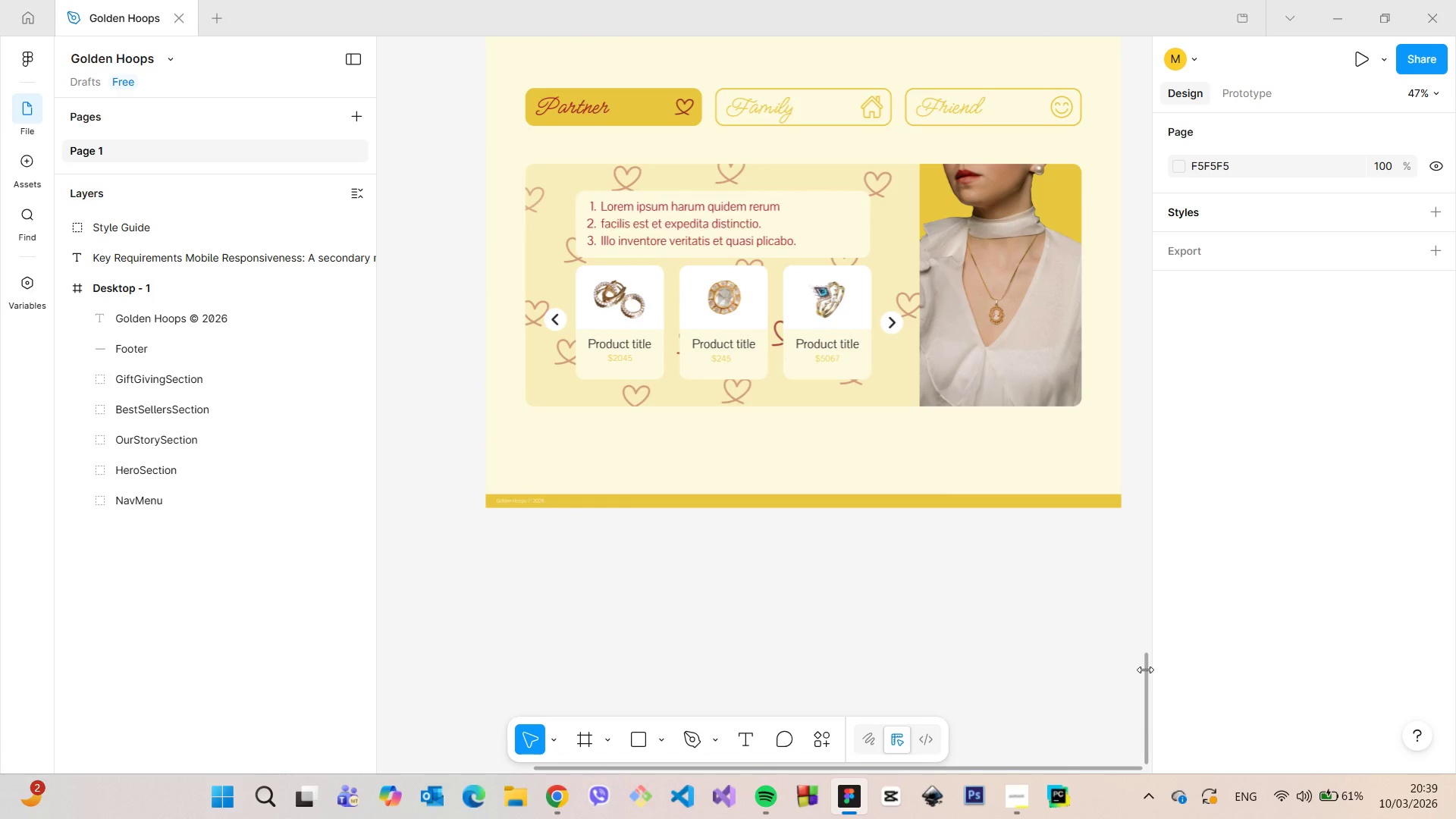 
left_click_drag(start_coordinate=[1144, 668], to_coordinate=[1123, 682])
 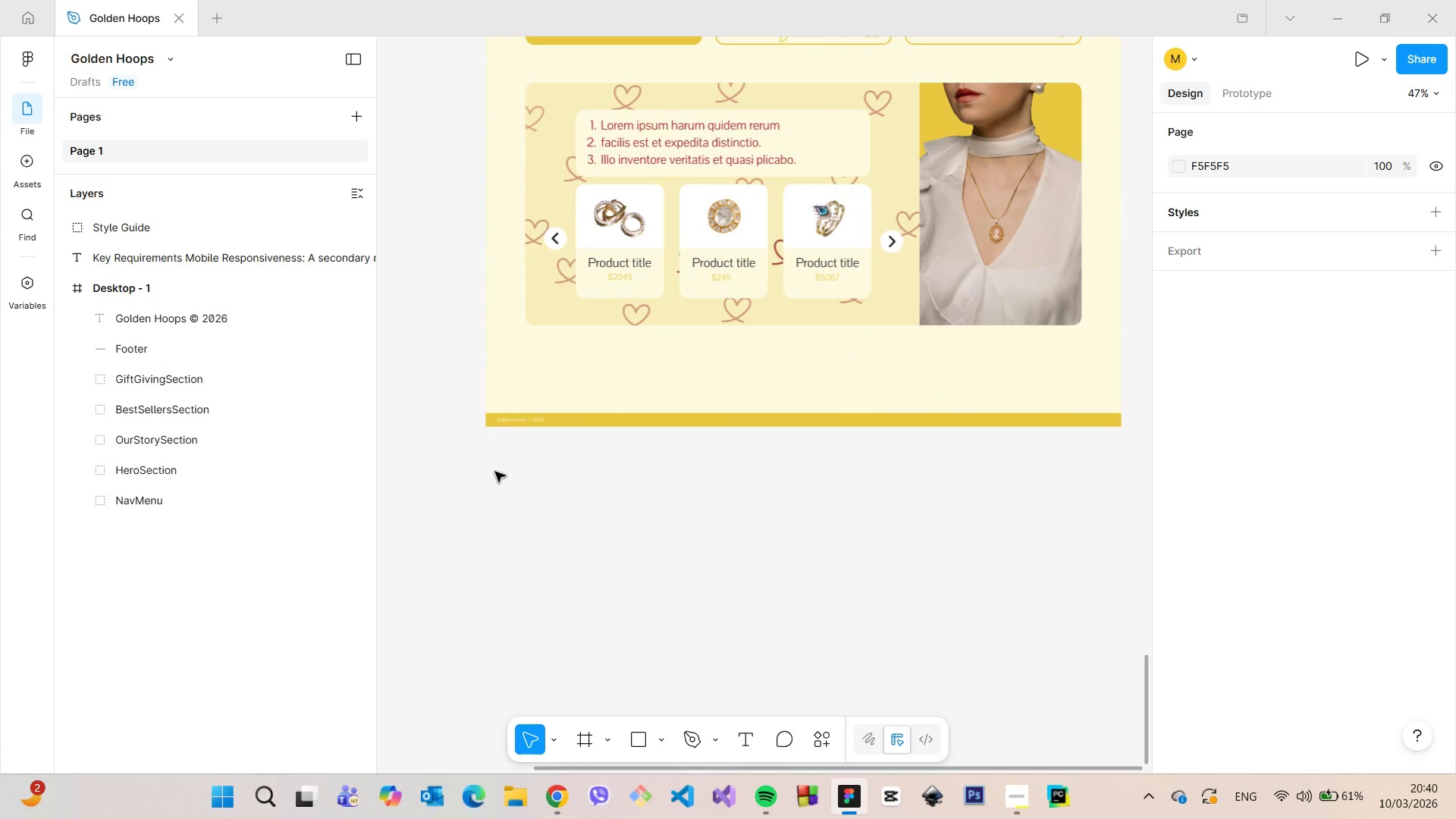 
scroll: coordinate [495, 472], scroll_direction: up, amount: 5.0
 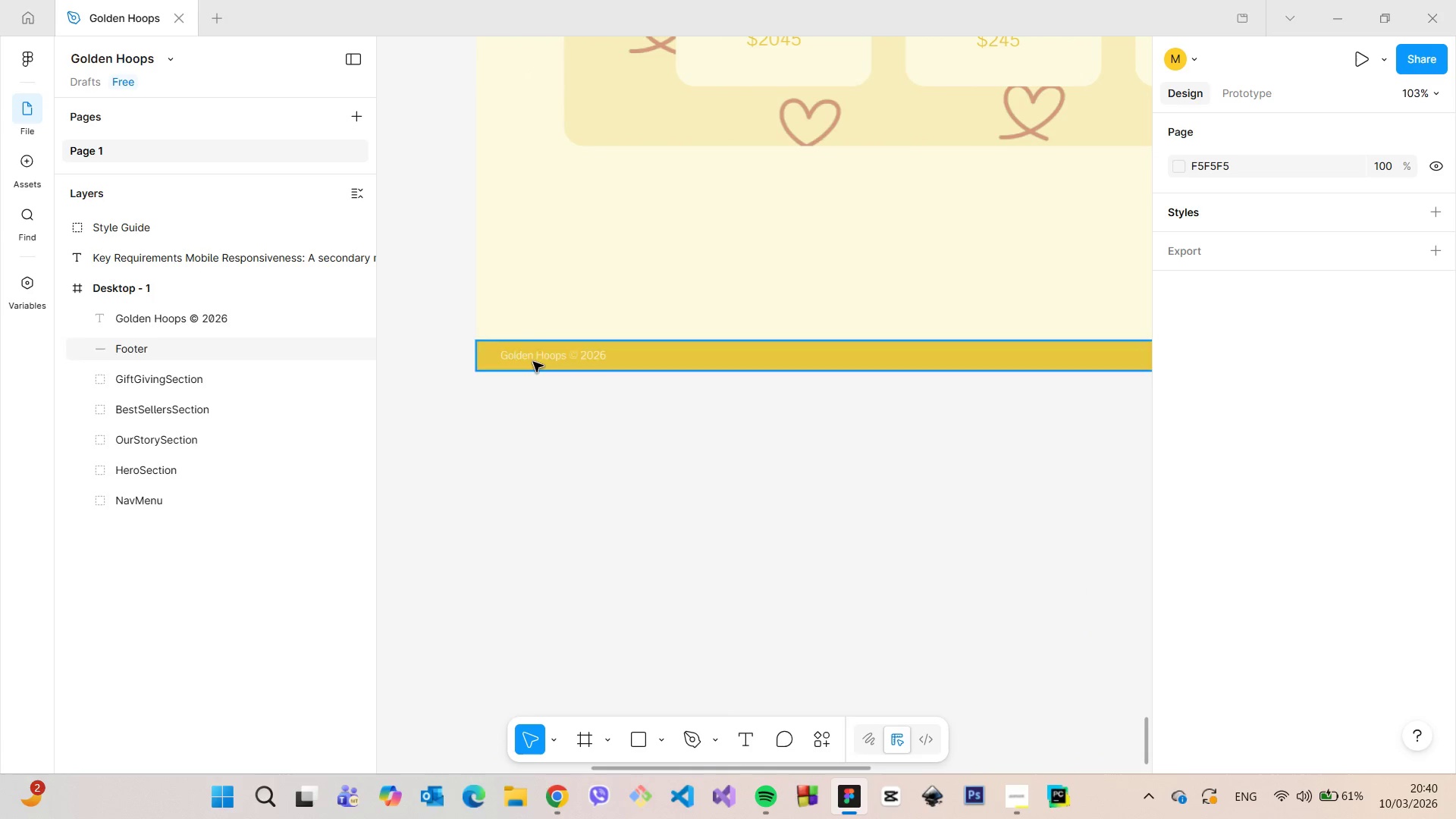 
left_click([531, 359])
 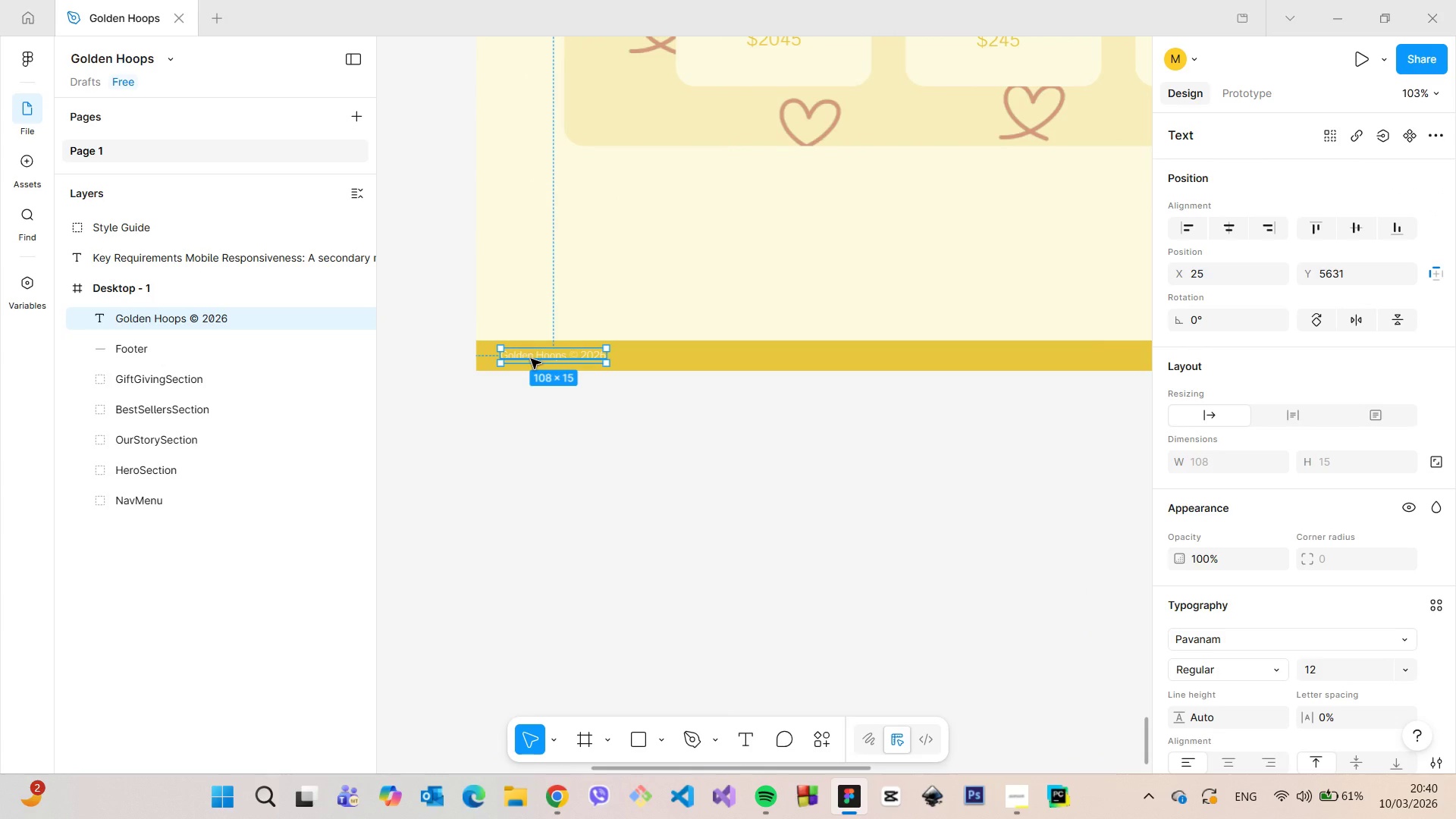 
left_click_drag(start_coordinate=[531, 359], to_coordinate=[676, 358])
 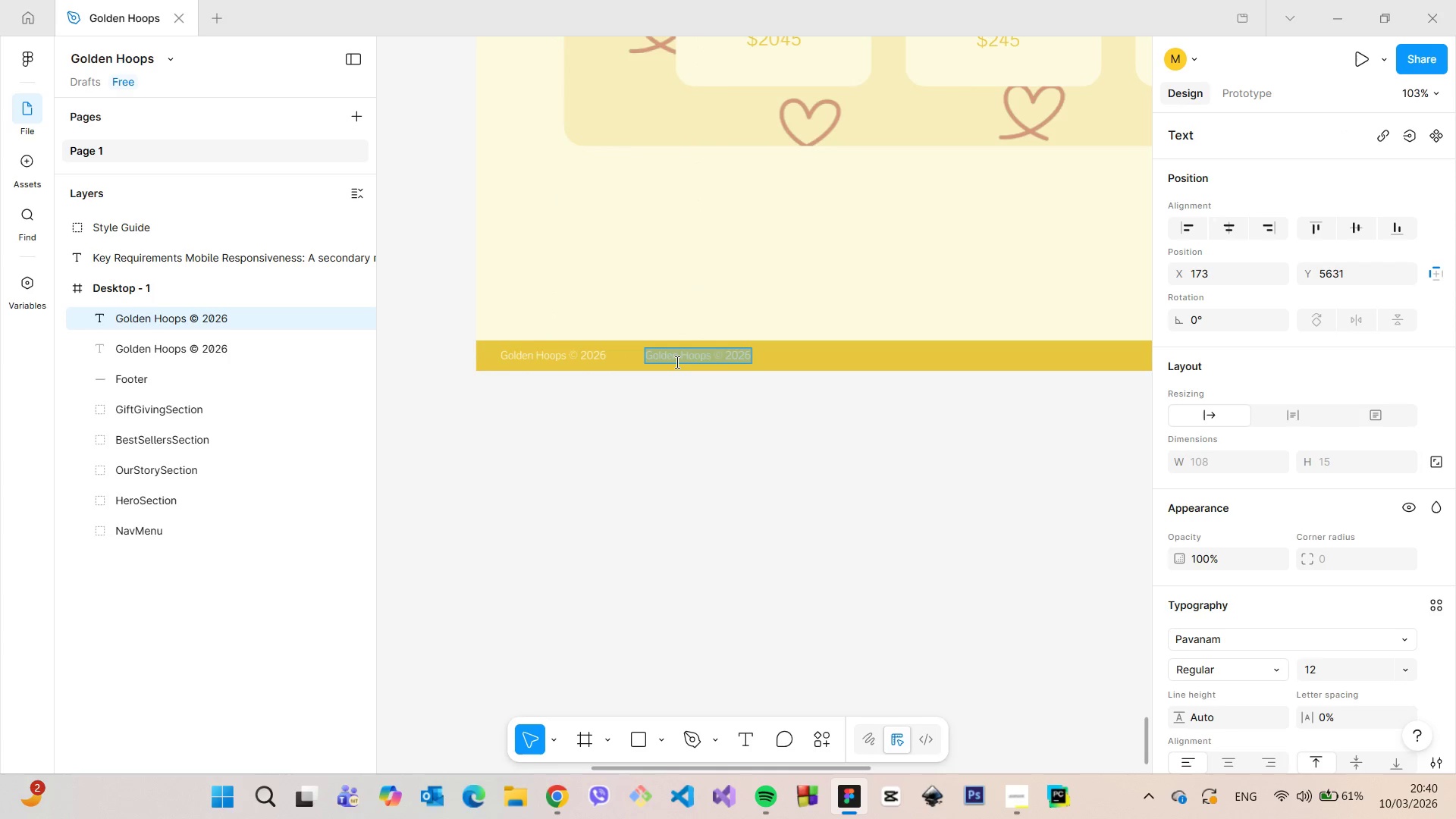 
hold_key(key=AltLeft, duration=1.5)
 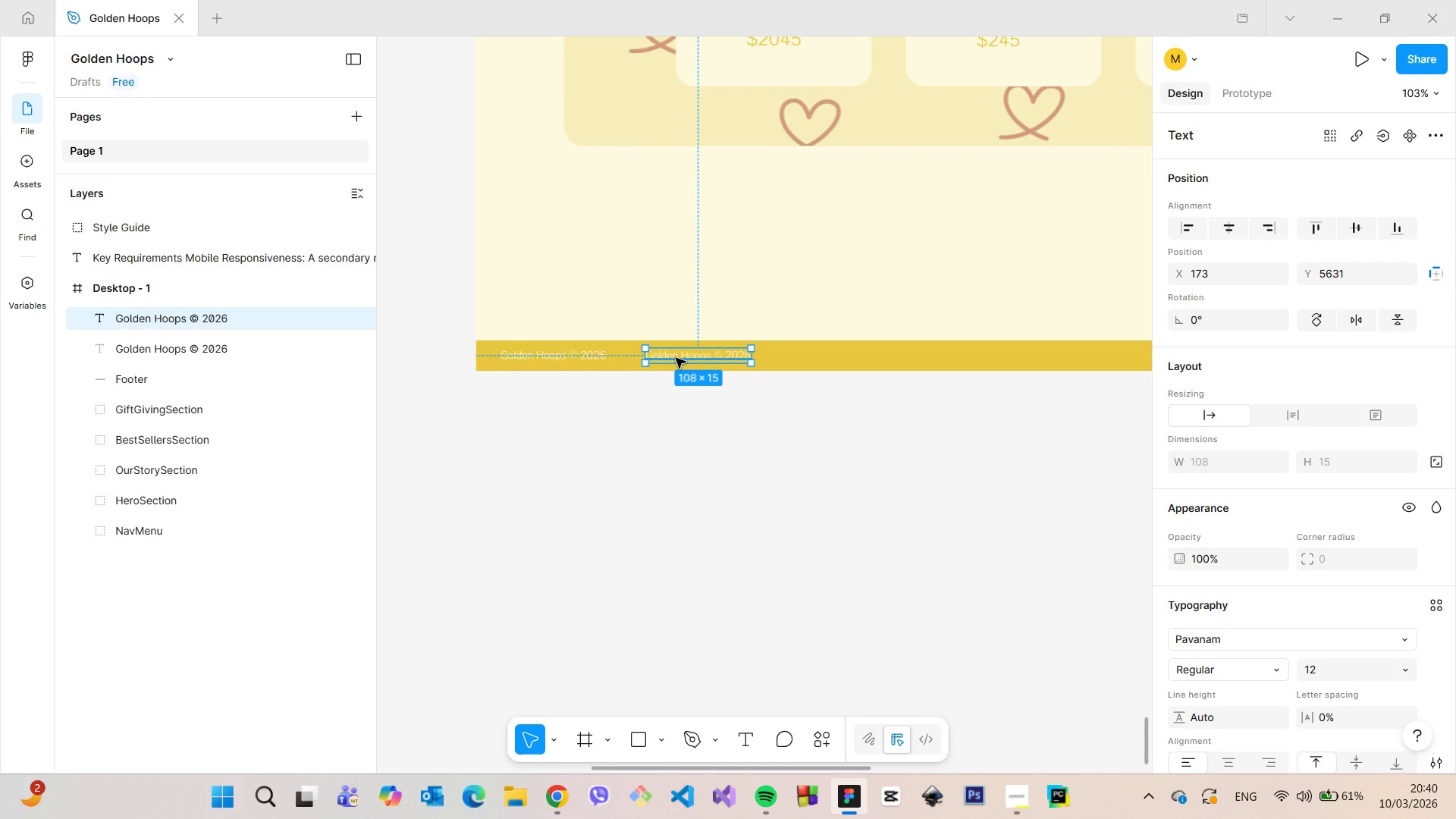 
hold_key(key=AltLeft, duration=0.42)
 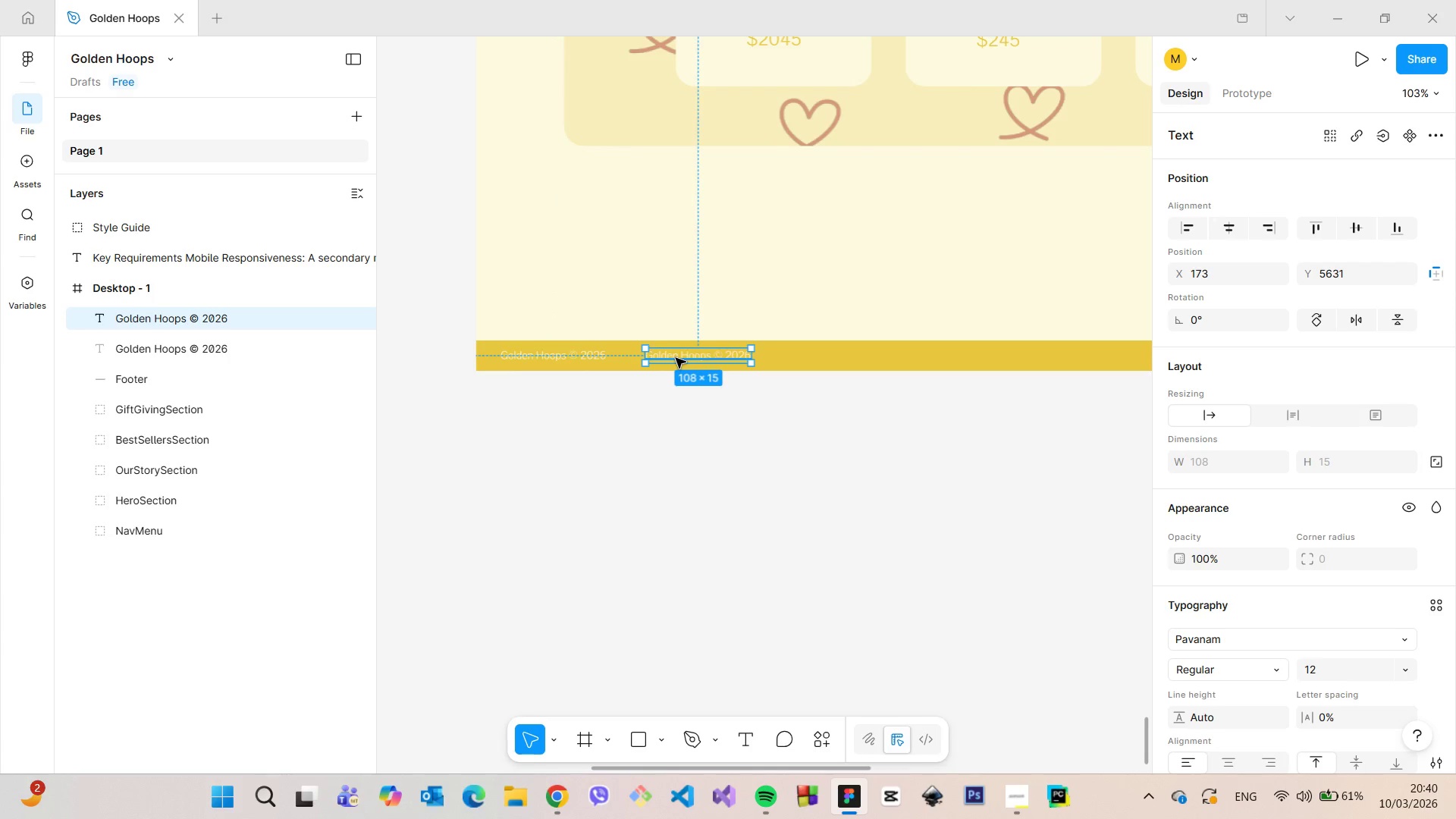 
double_click([676, 358])
 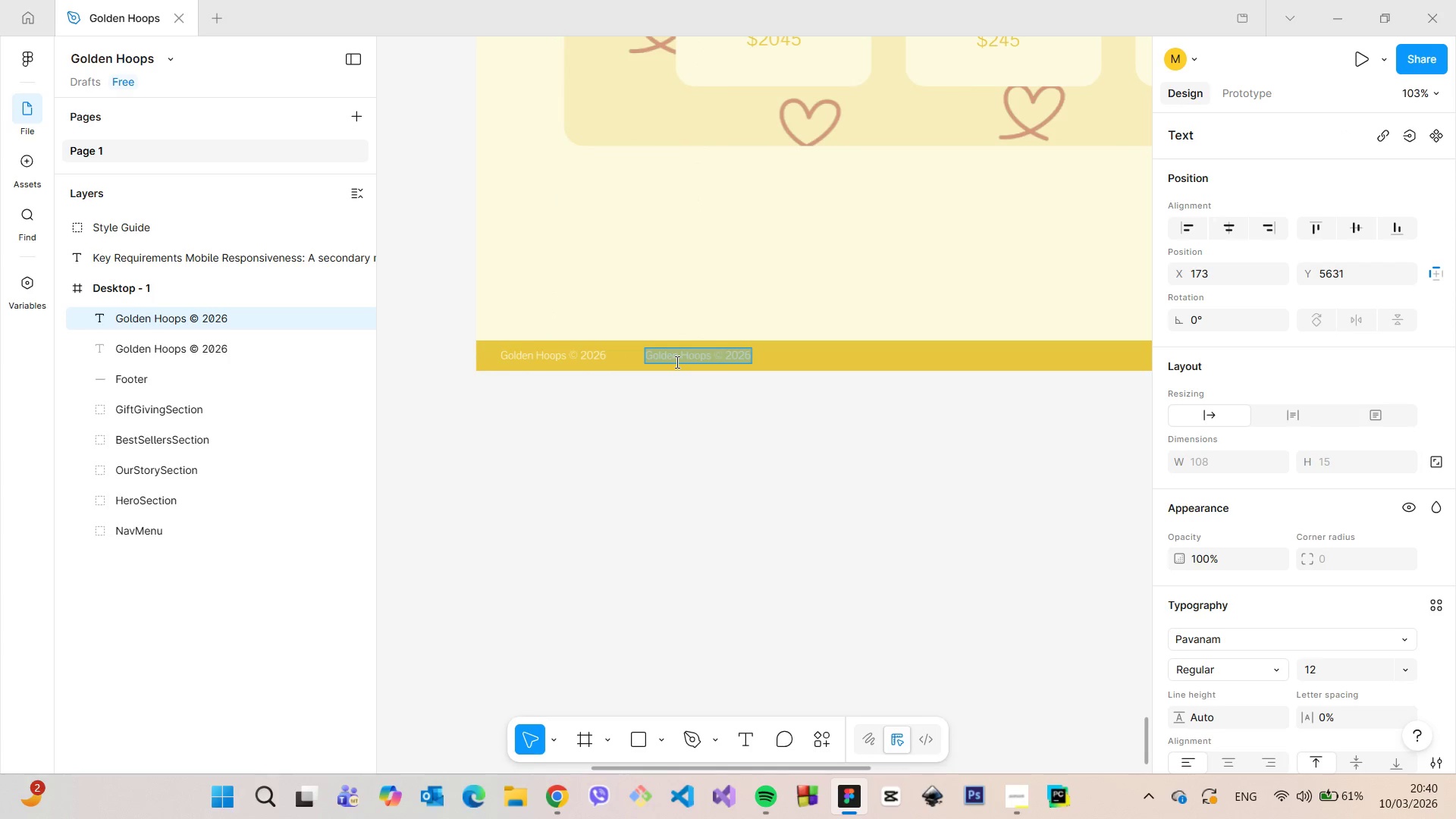 
type(Contact info: Lorem ipsum)
 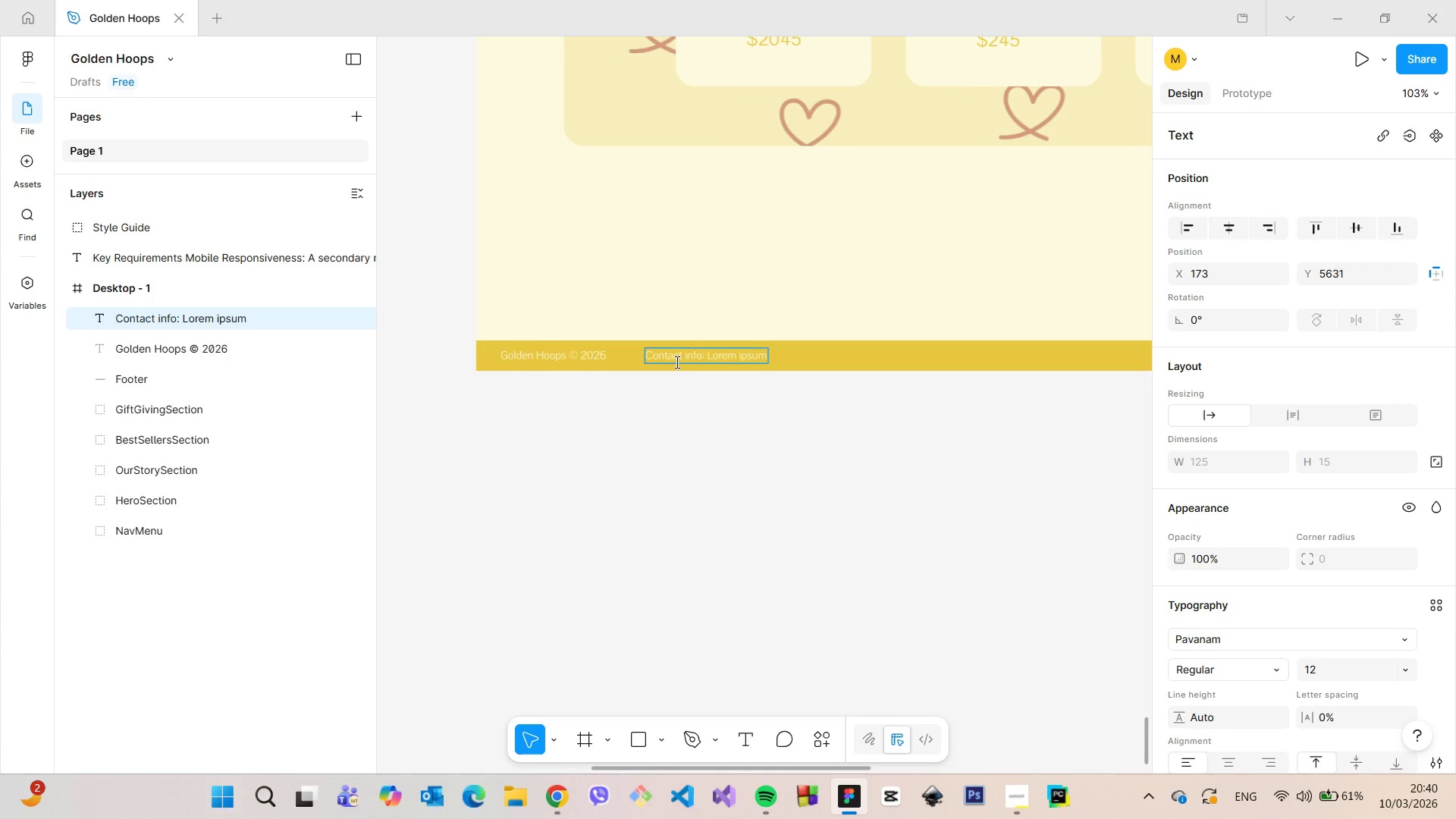 
left_click([697, 425])
 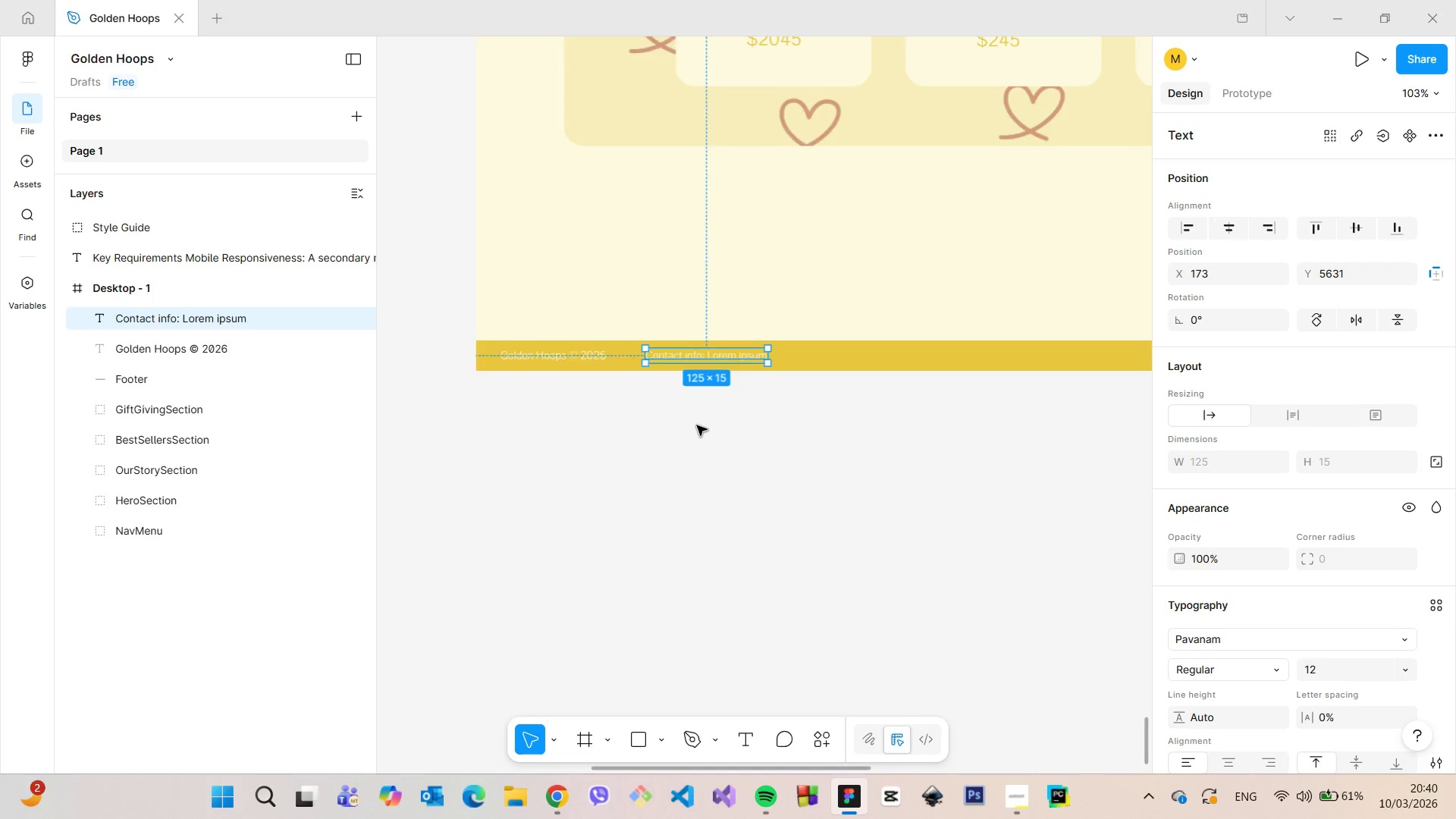 
scroll: coordinate [697, 425], scroll_direction: down, amount: 3.0
 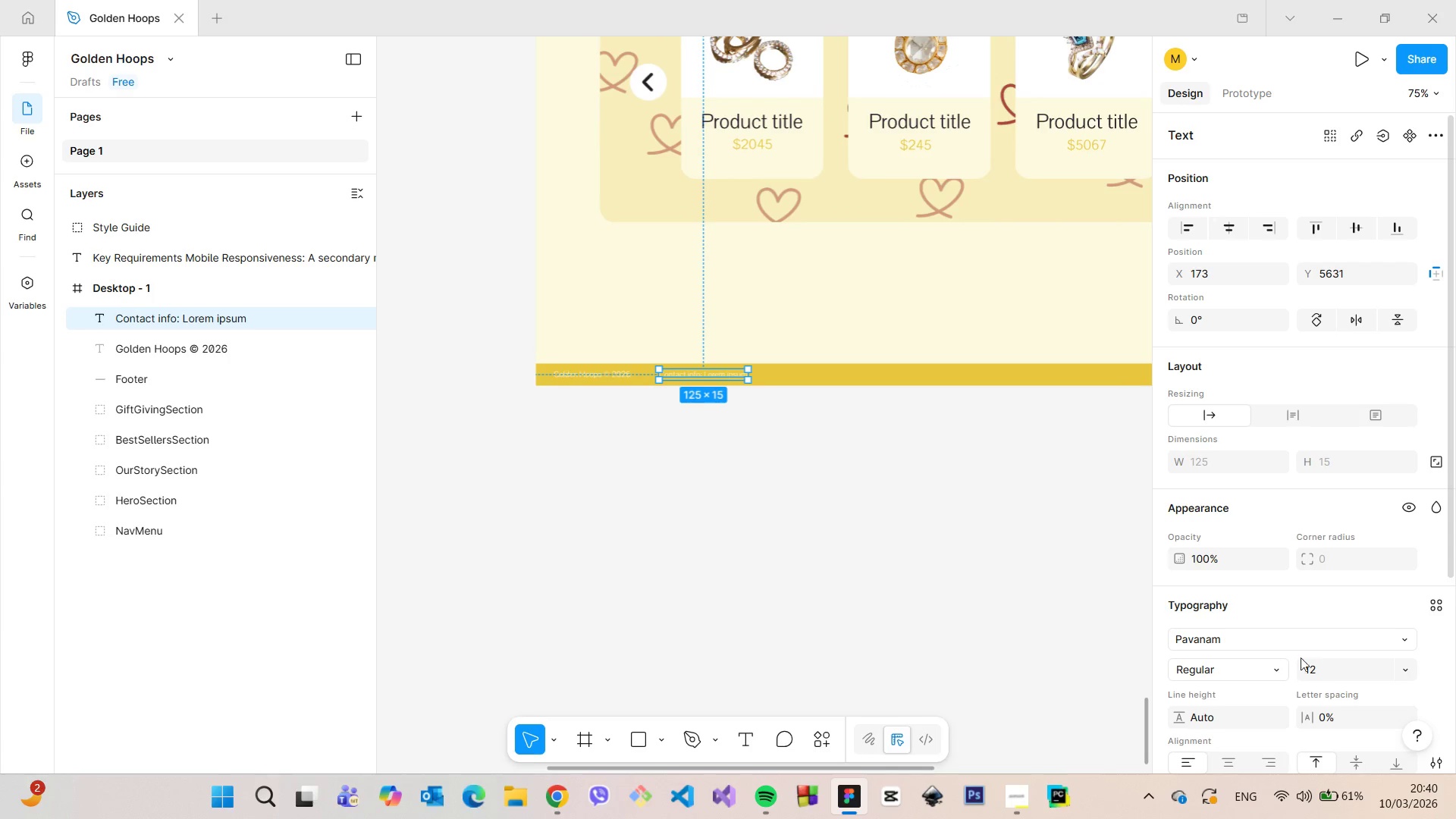 
left_click([1243, 676])
 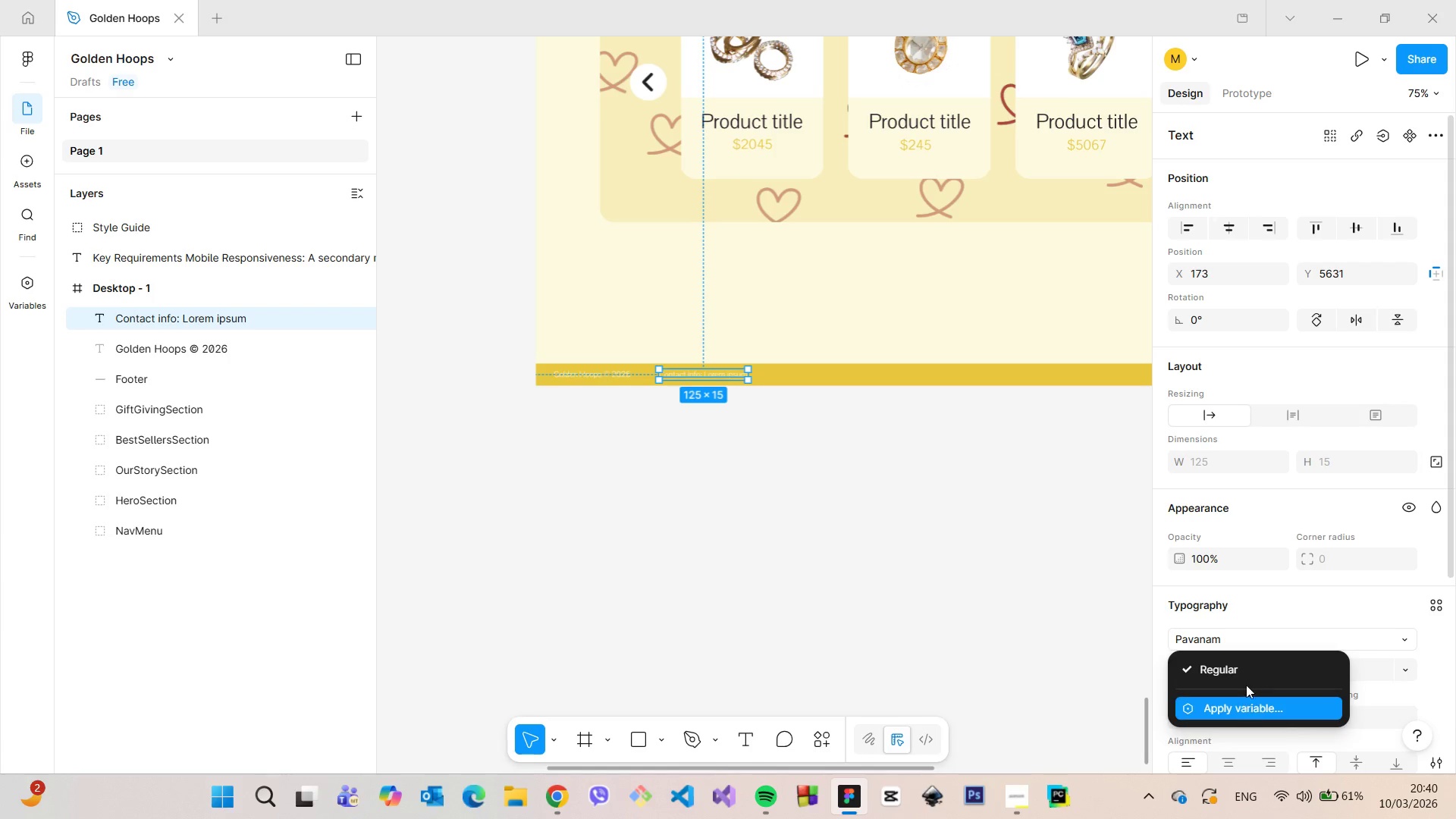 
left_click([1244, 676])
 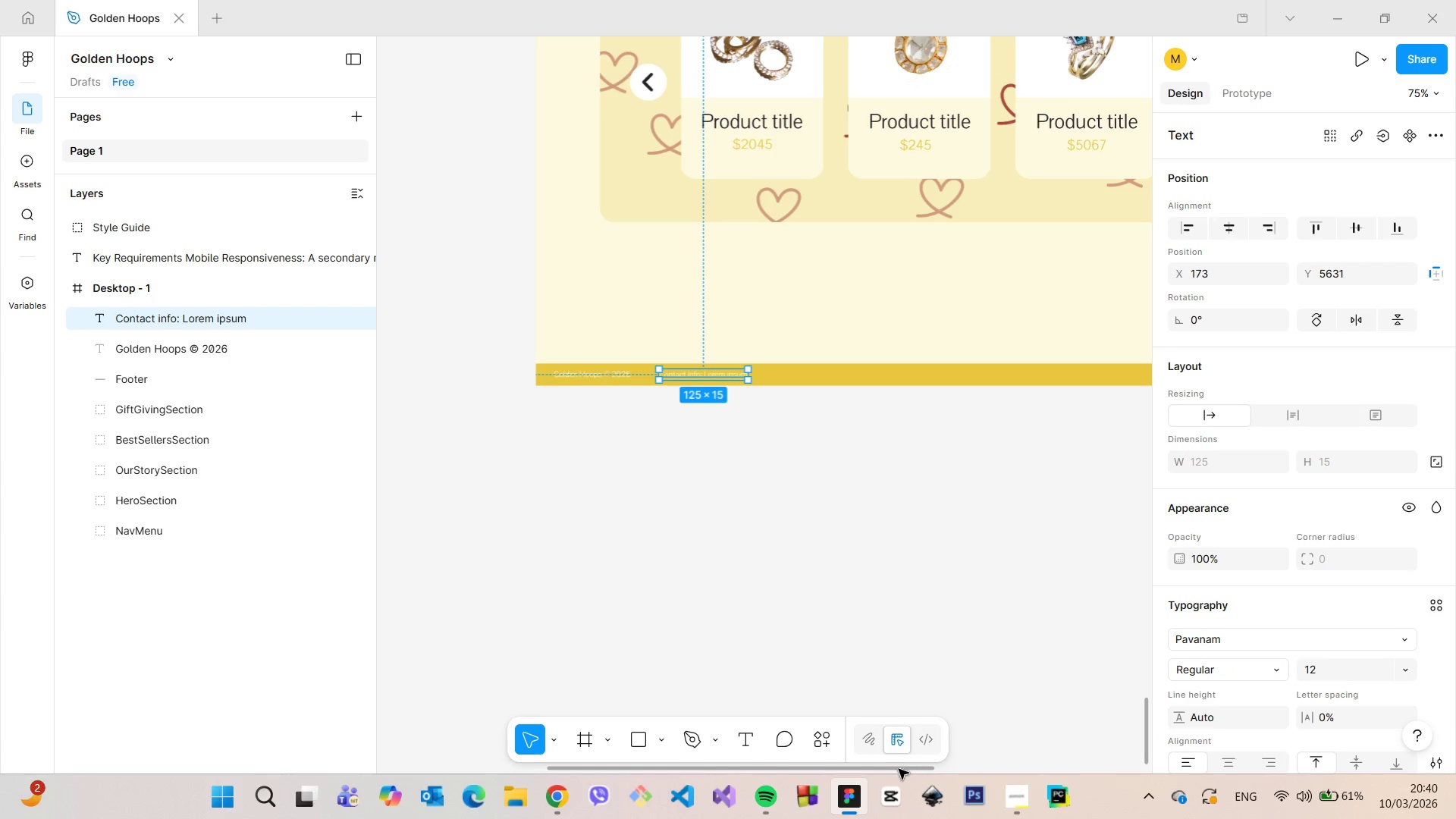 
left_click_drag(start_coordinate=[899, 769], to_coordinate=[944, 770])
 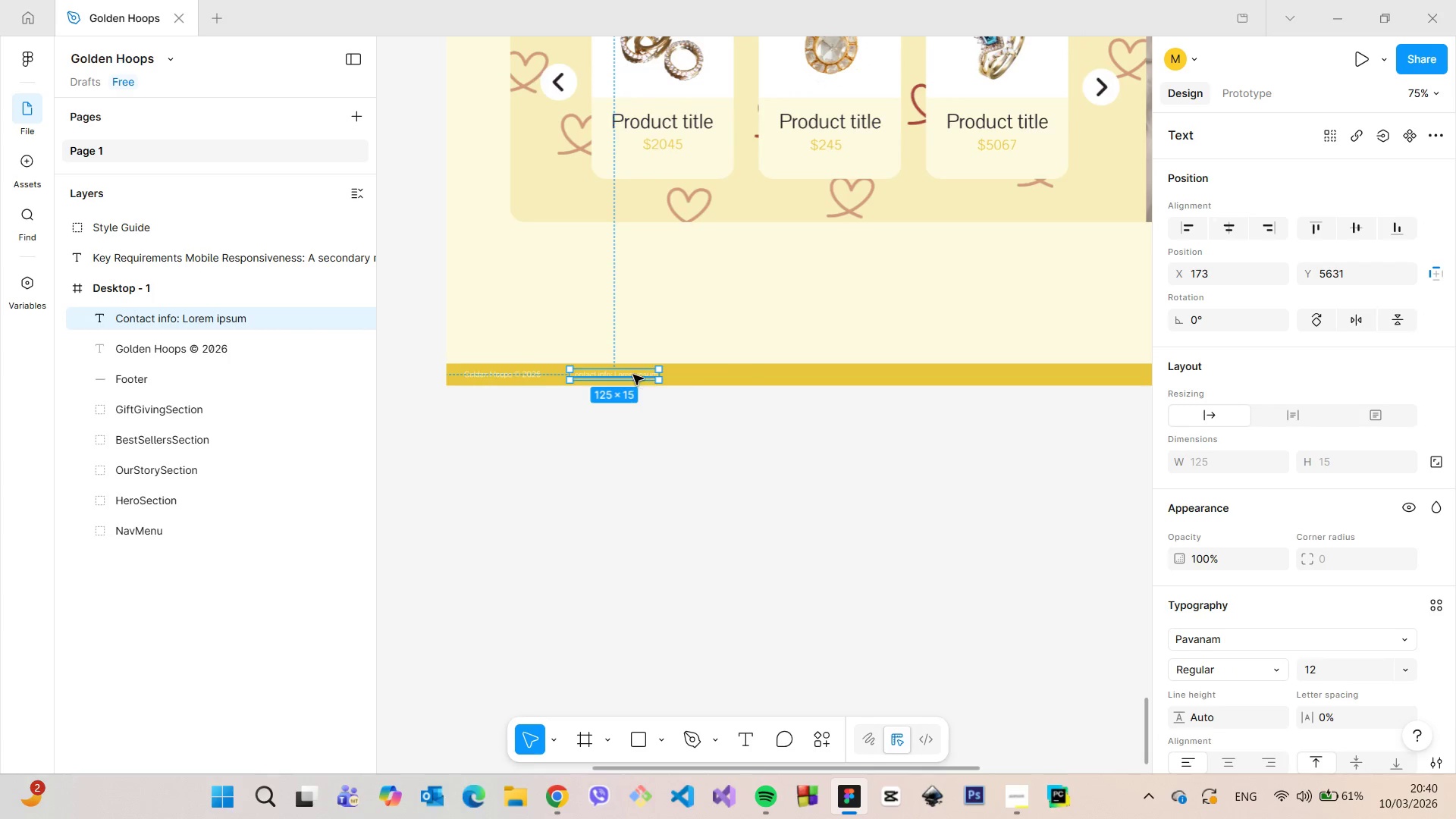 
left_click_drag(start_coordinate=[633, 375], to_coordinate=[841, 373])
 